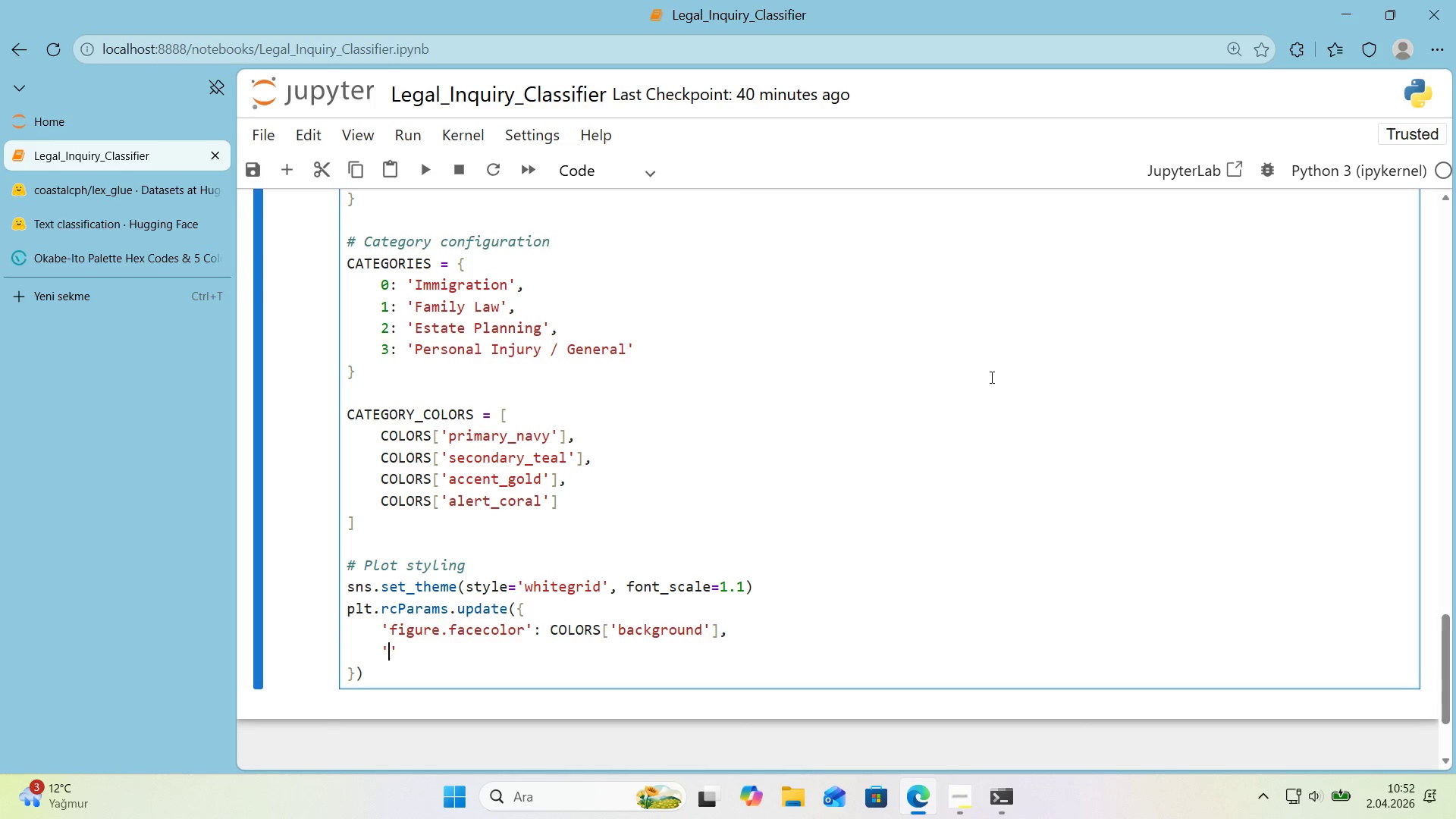 
key(ArrowLeft)
 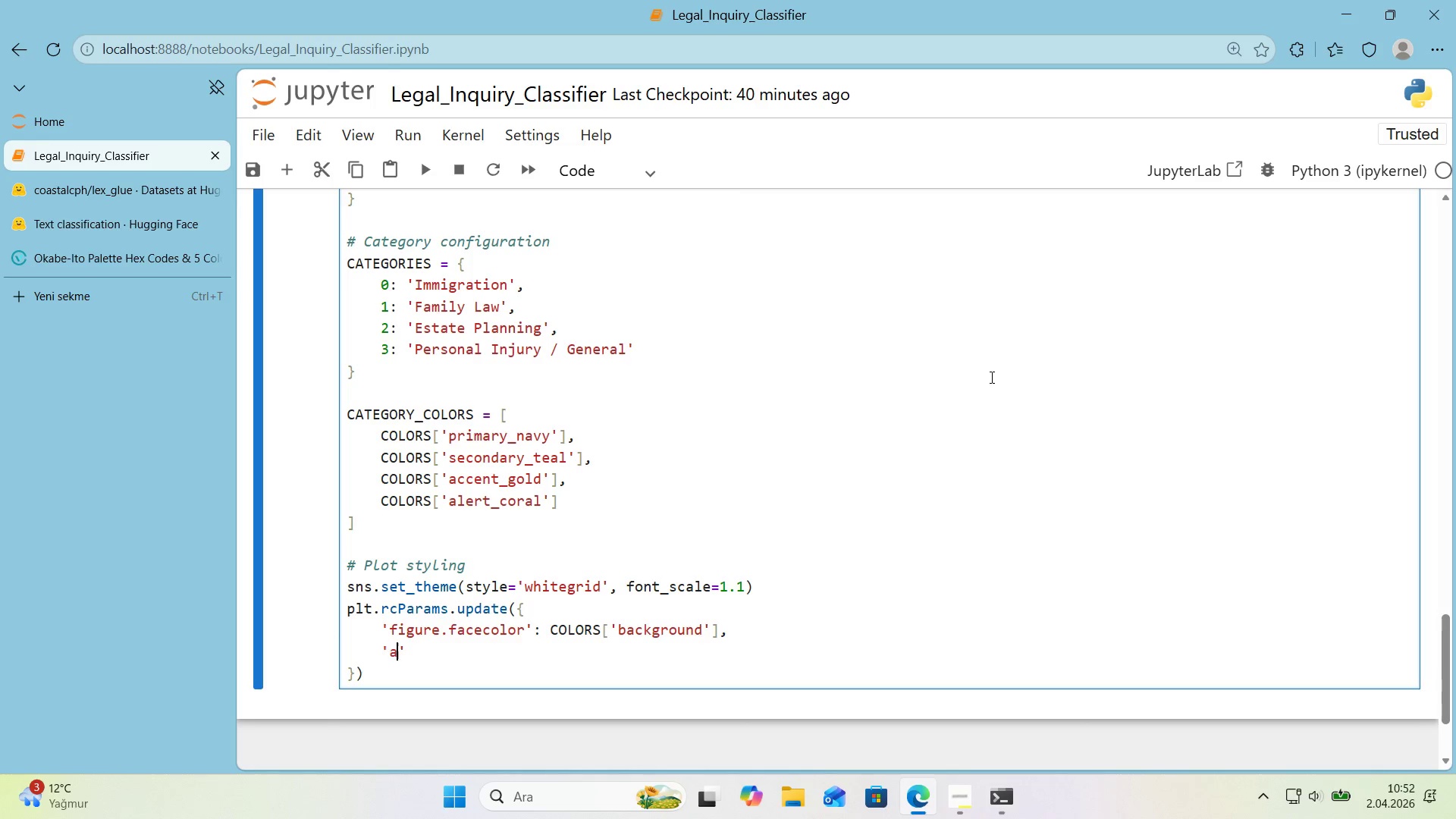 
type(axes.facecolor)
 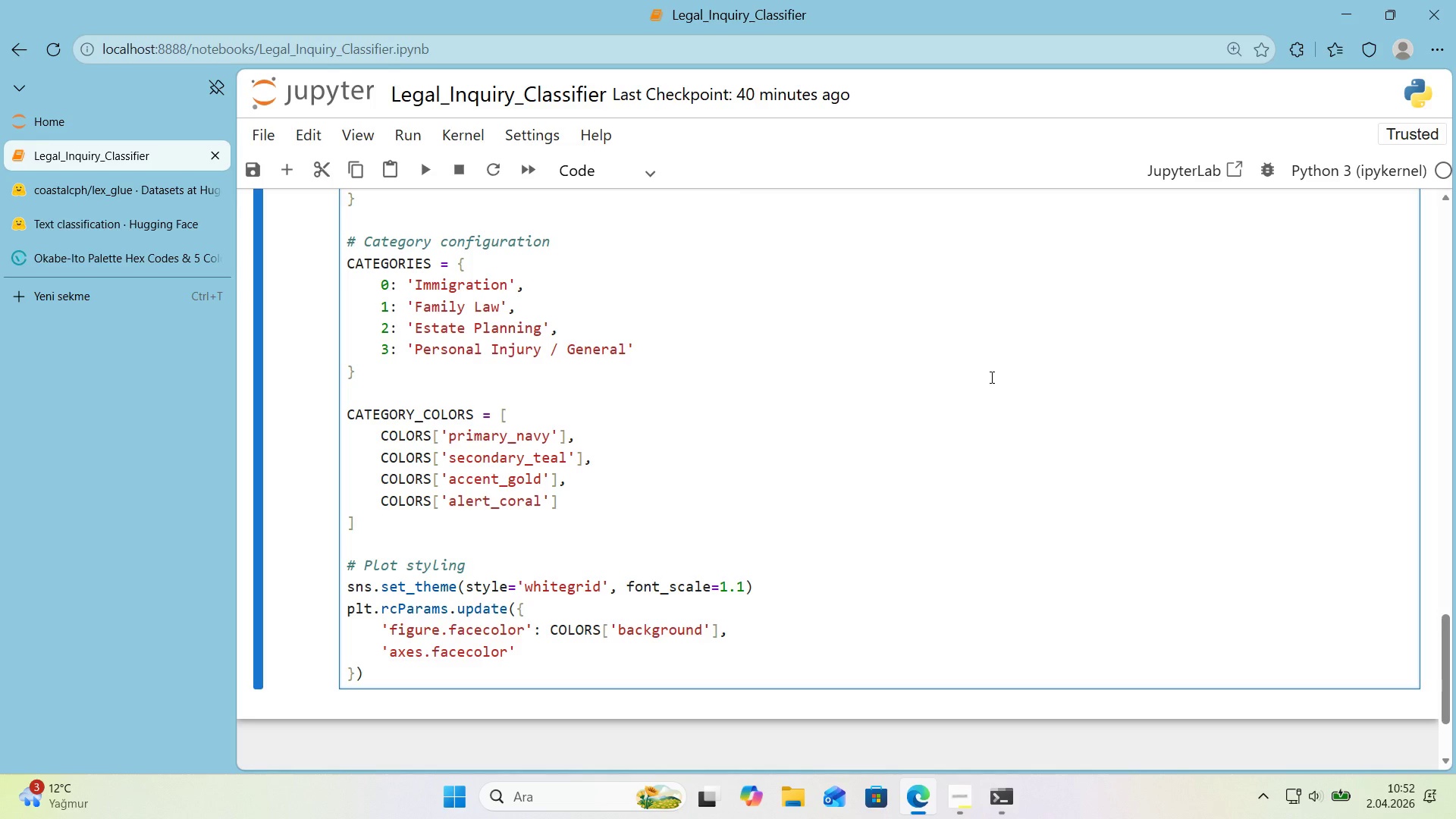 
key(ArrowRight)
 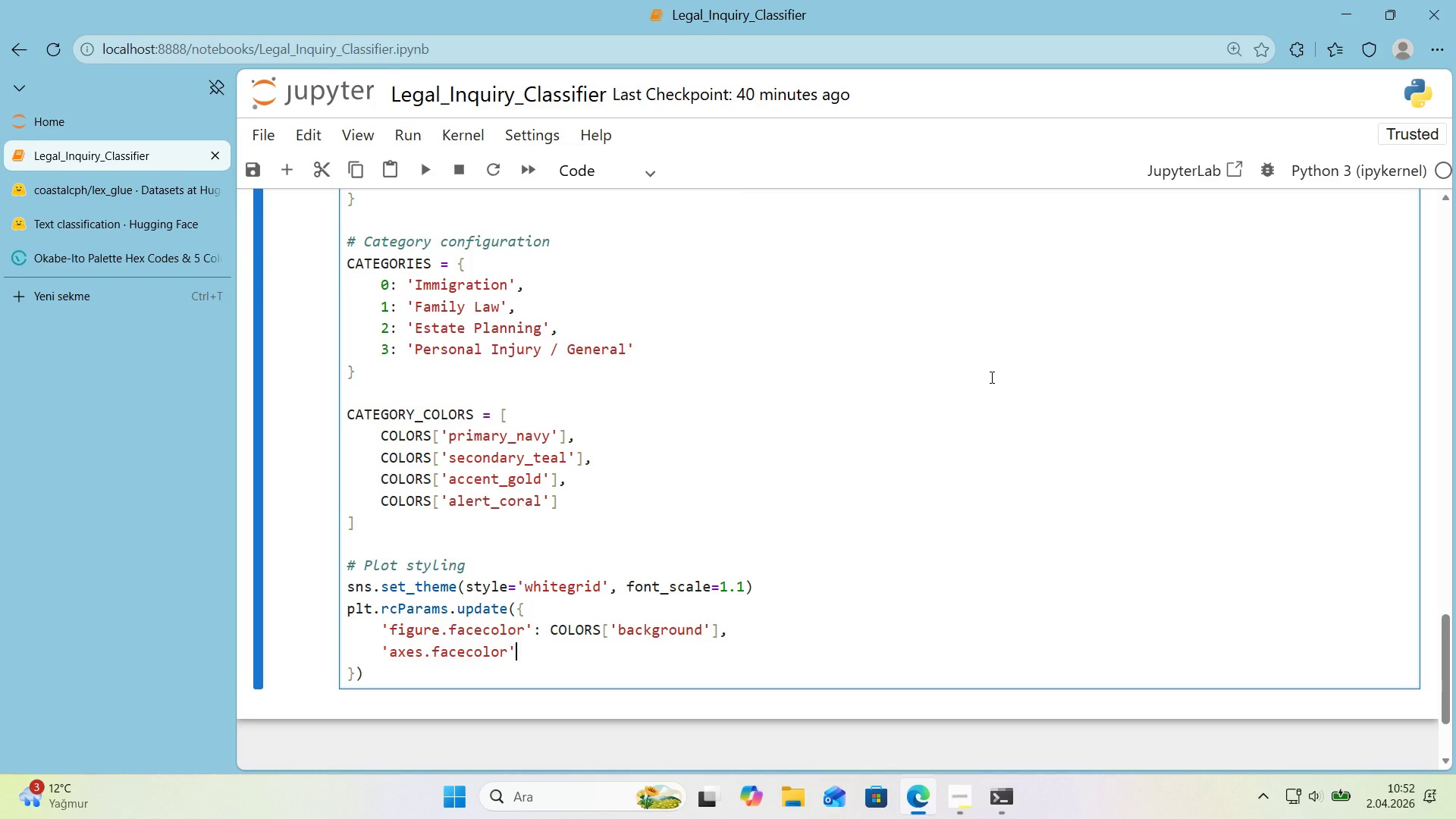 
type(> @@)
 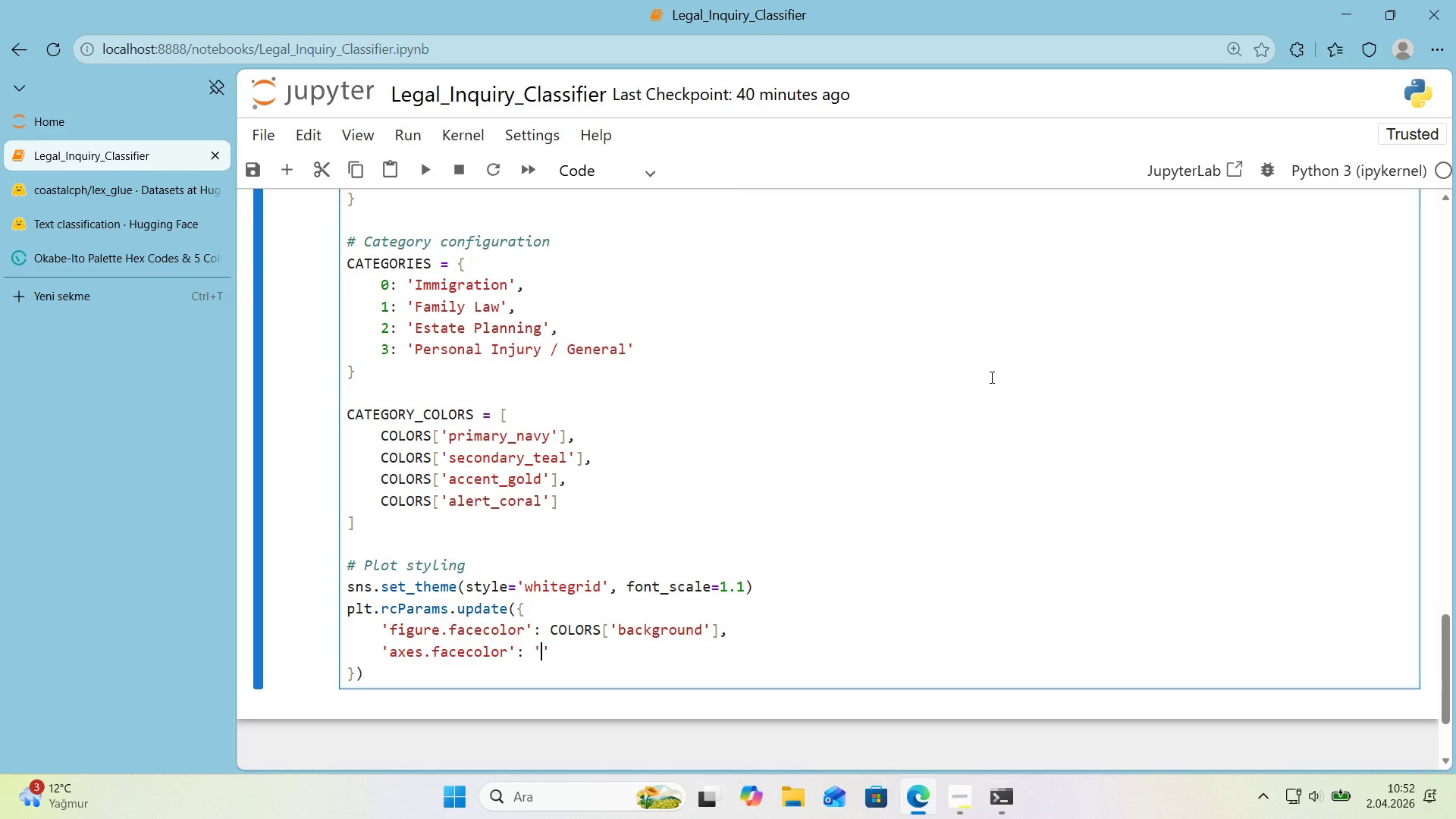 
 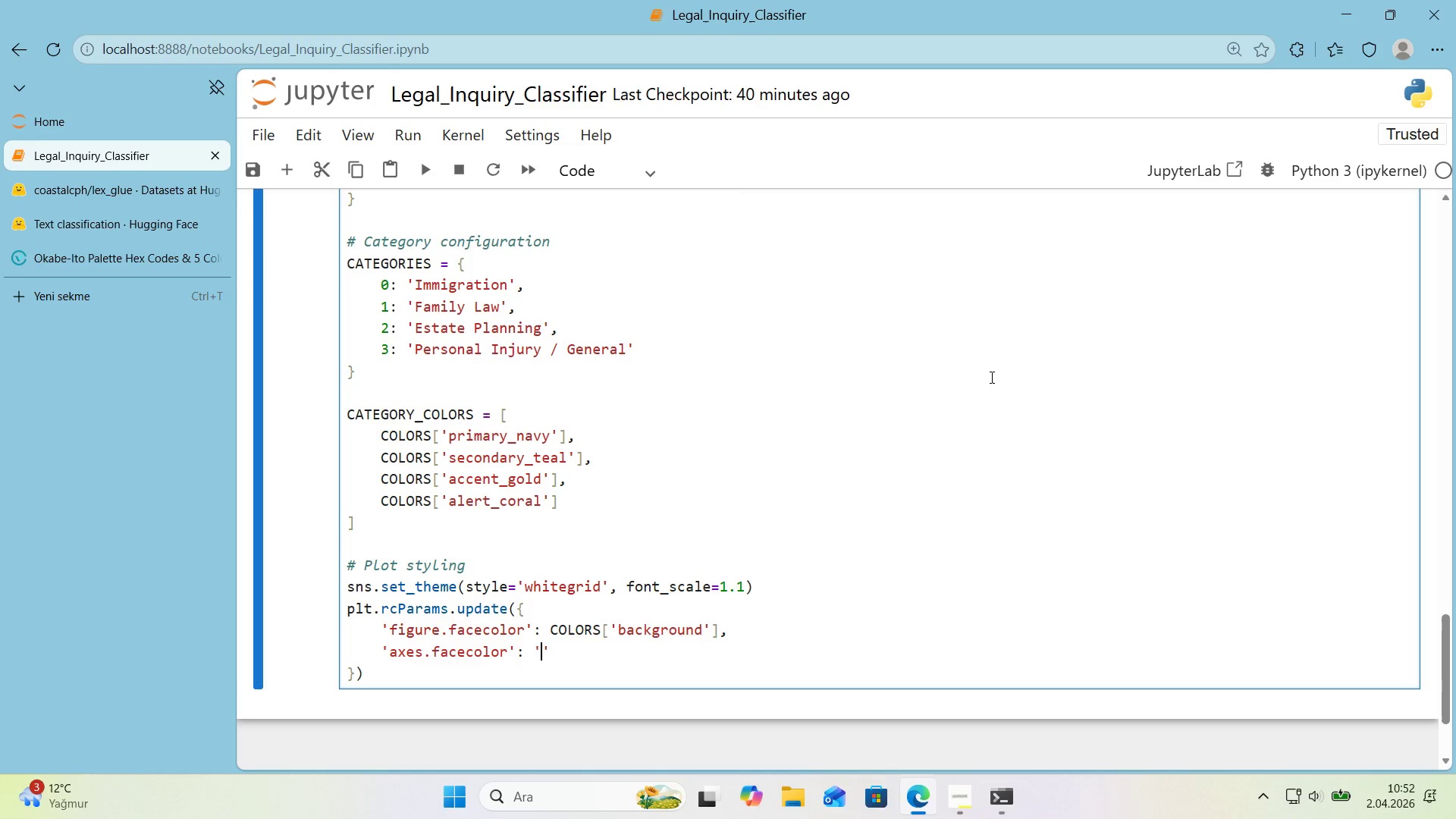 
key(ArrowLeft)
 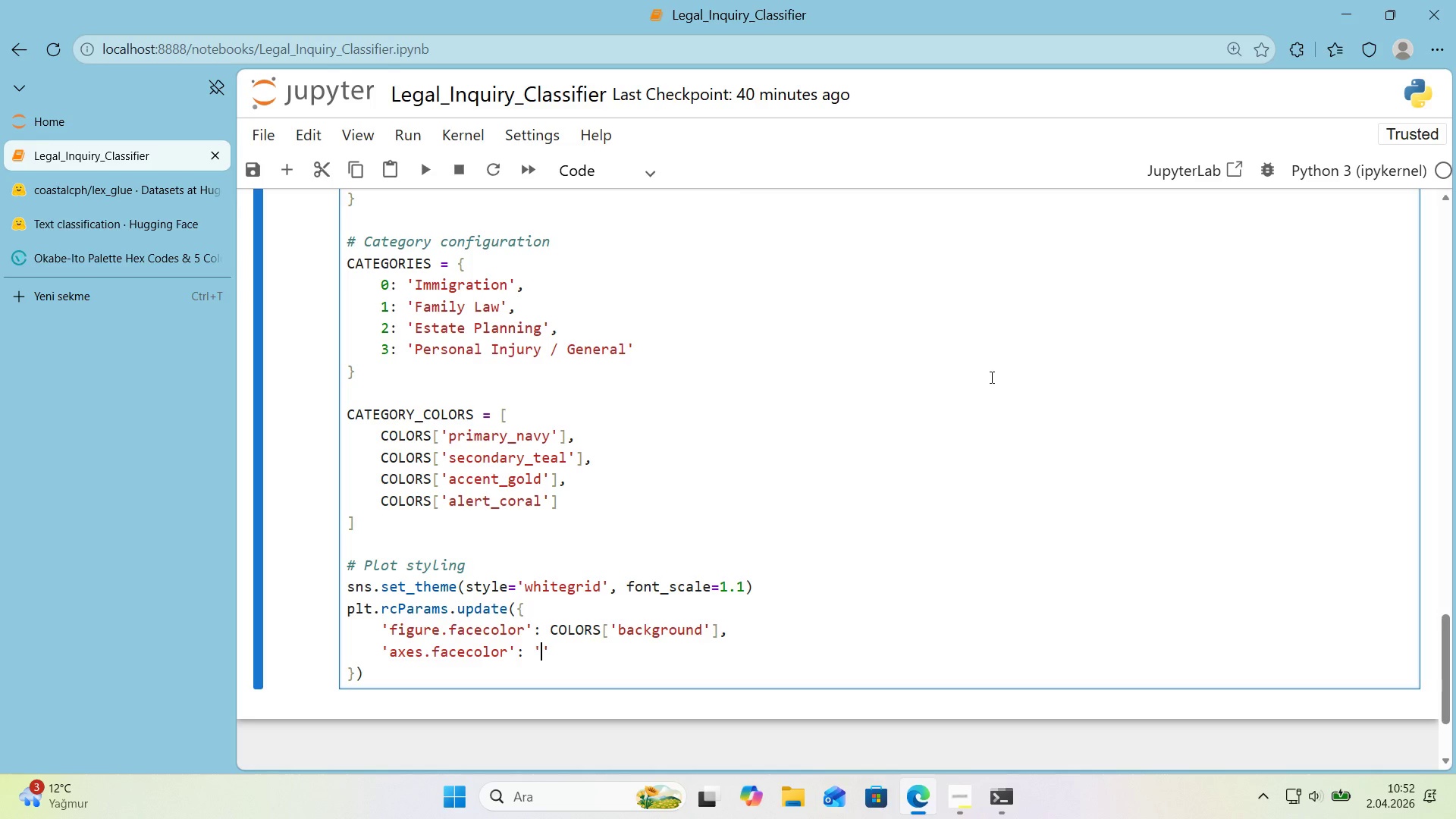 
key(Alt+Control+3)
 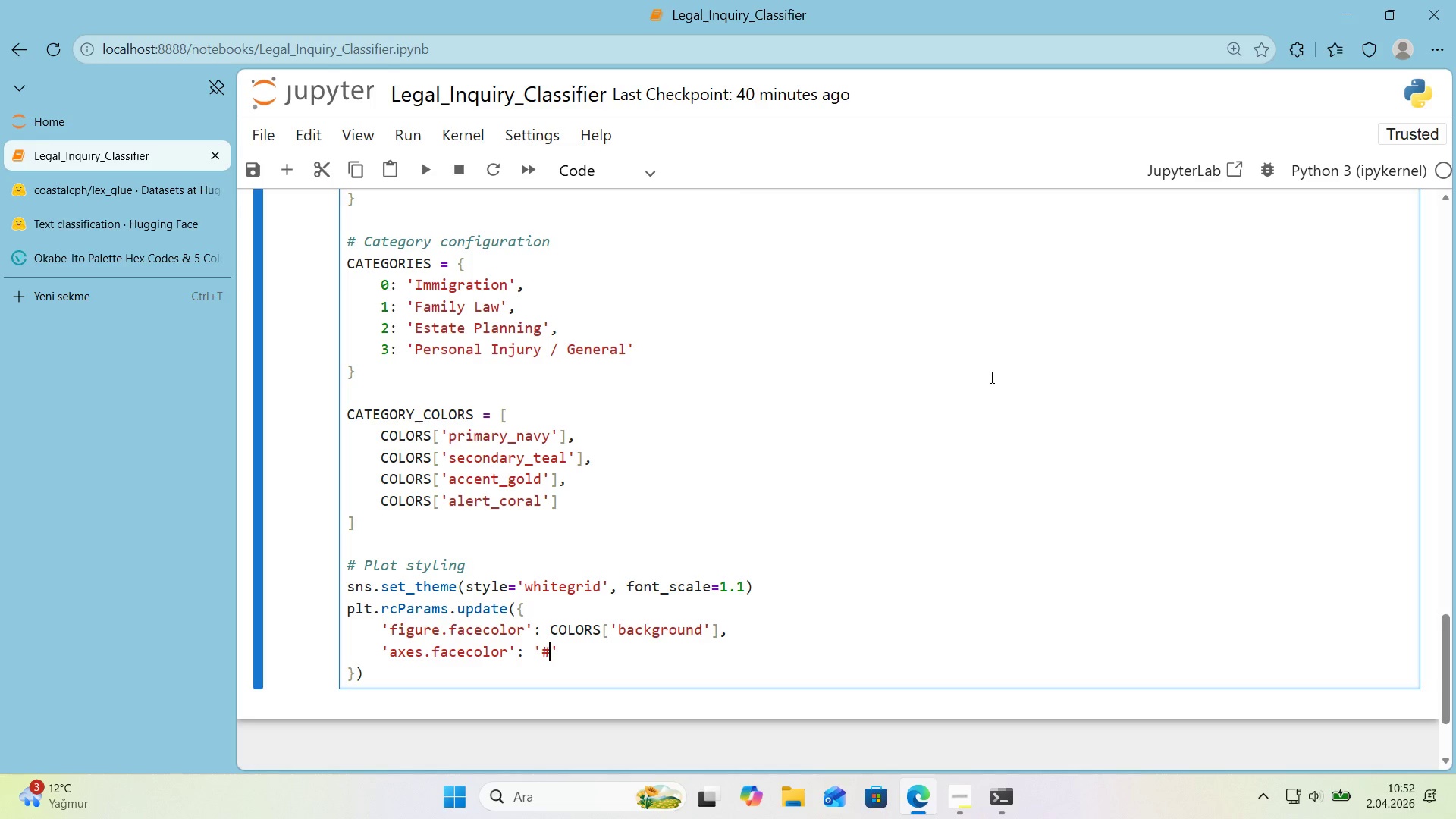 
type(FFFFF)
 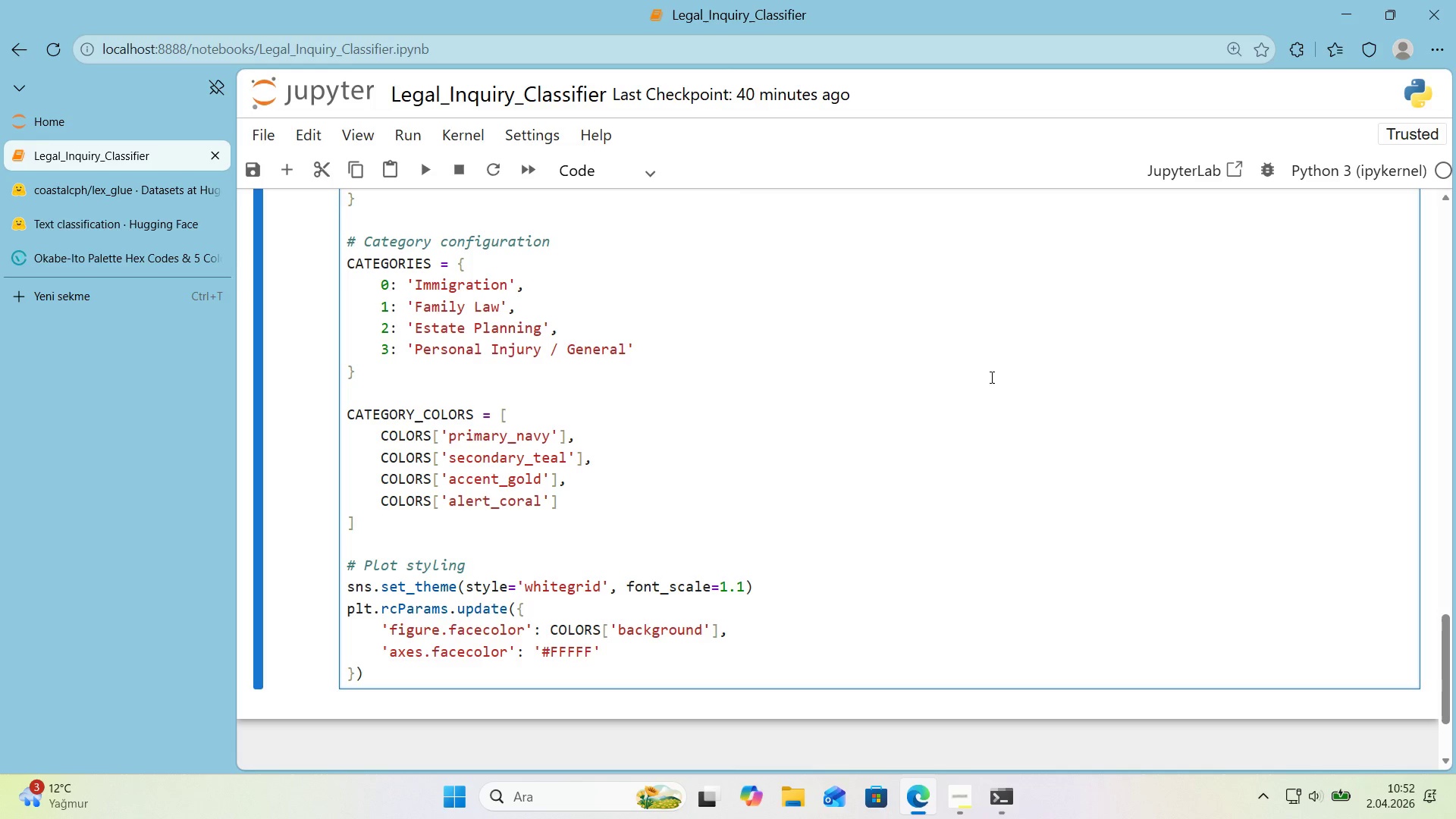 
key(ArrowLeft)
 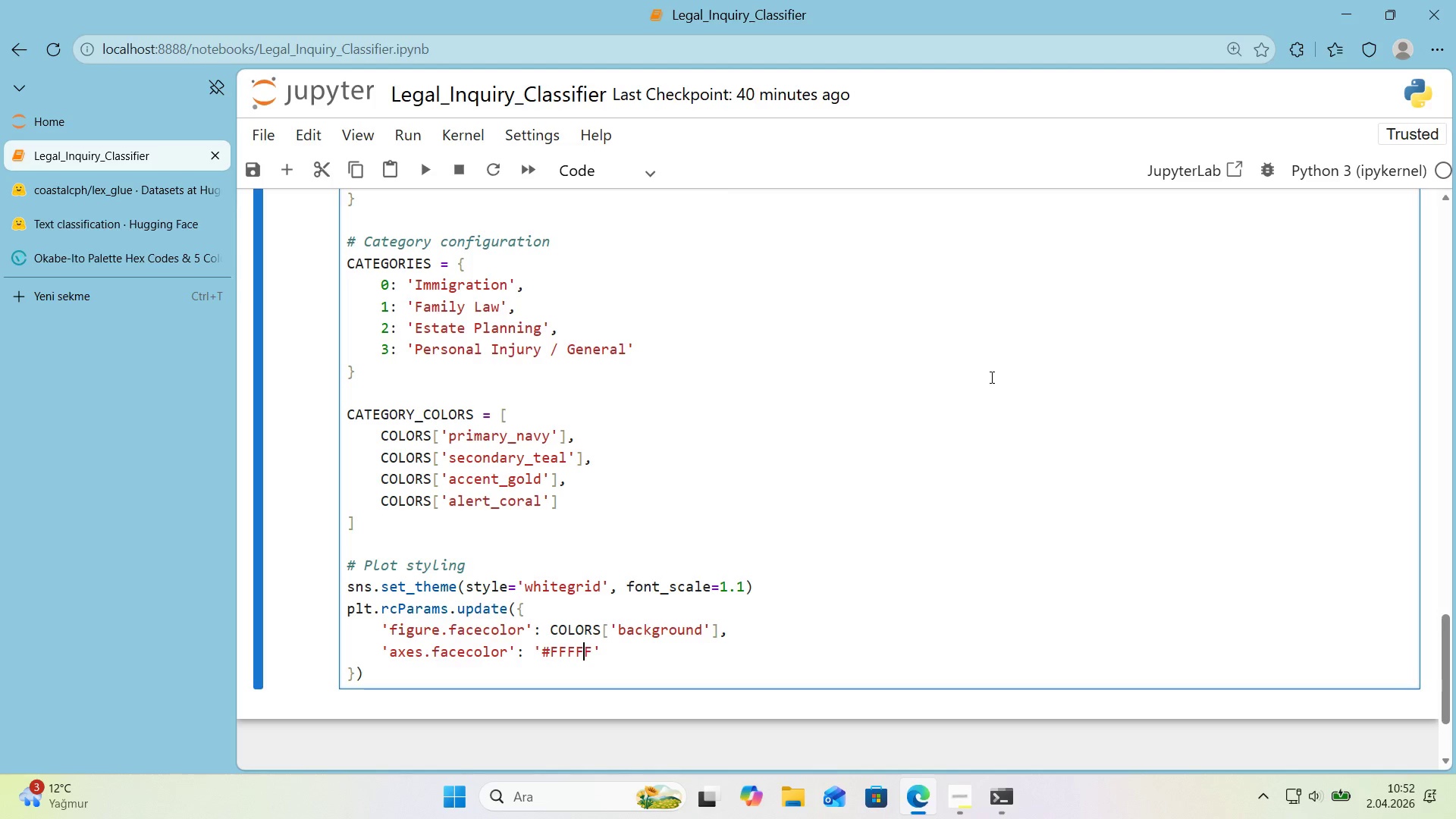 
key(ArrowLeft)
 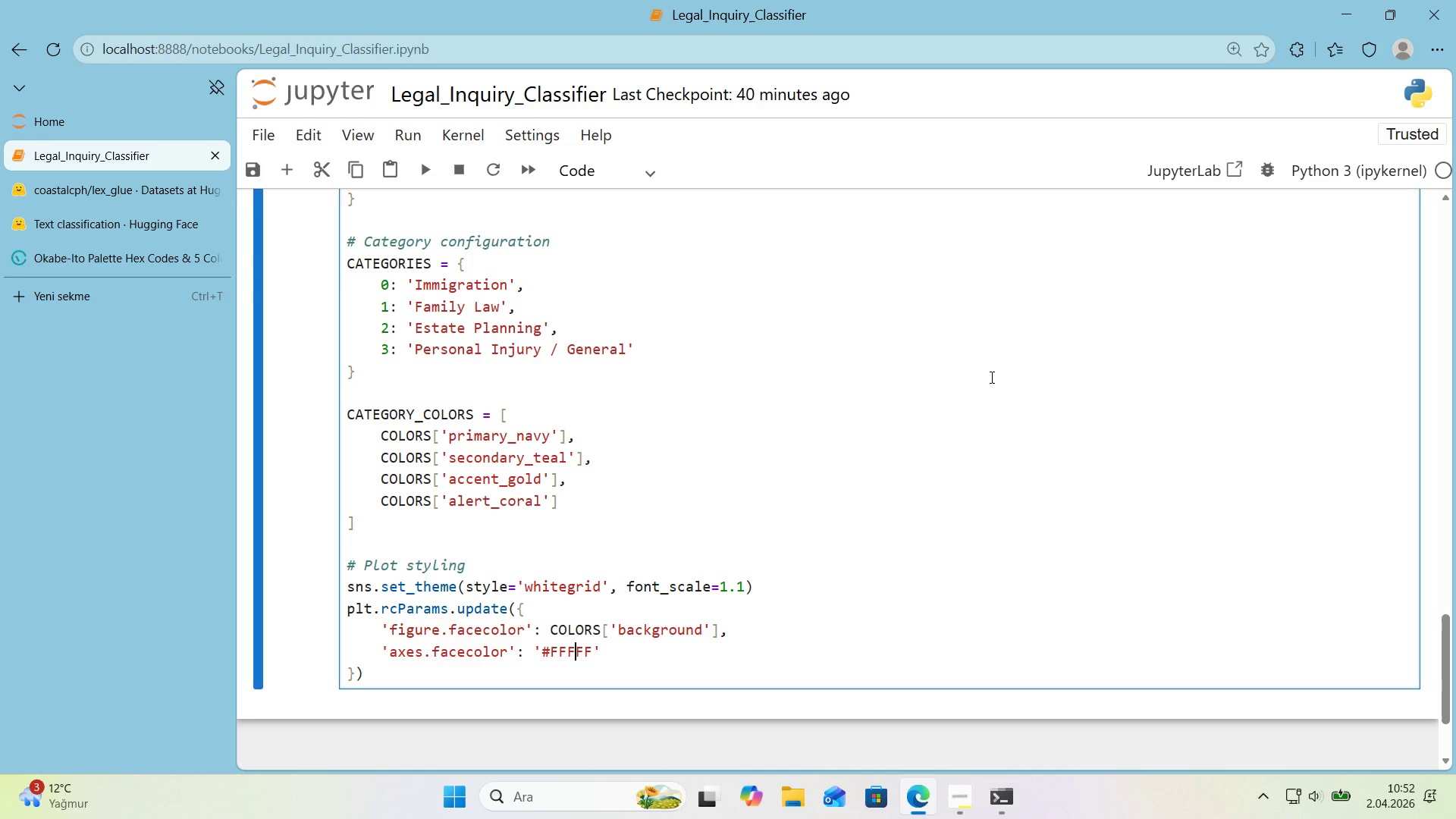 
key(ArrowLeft)
 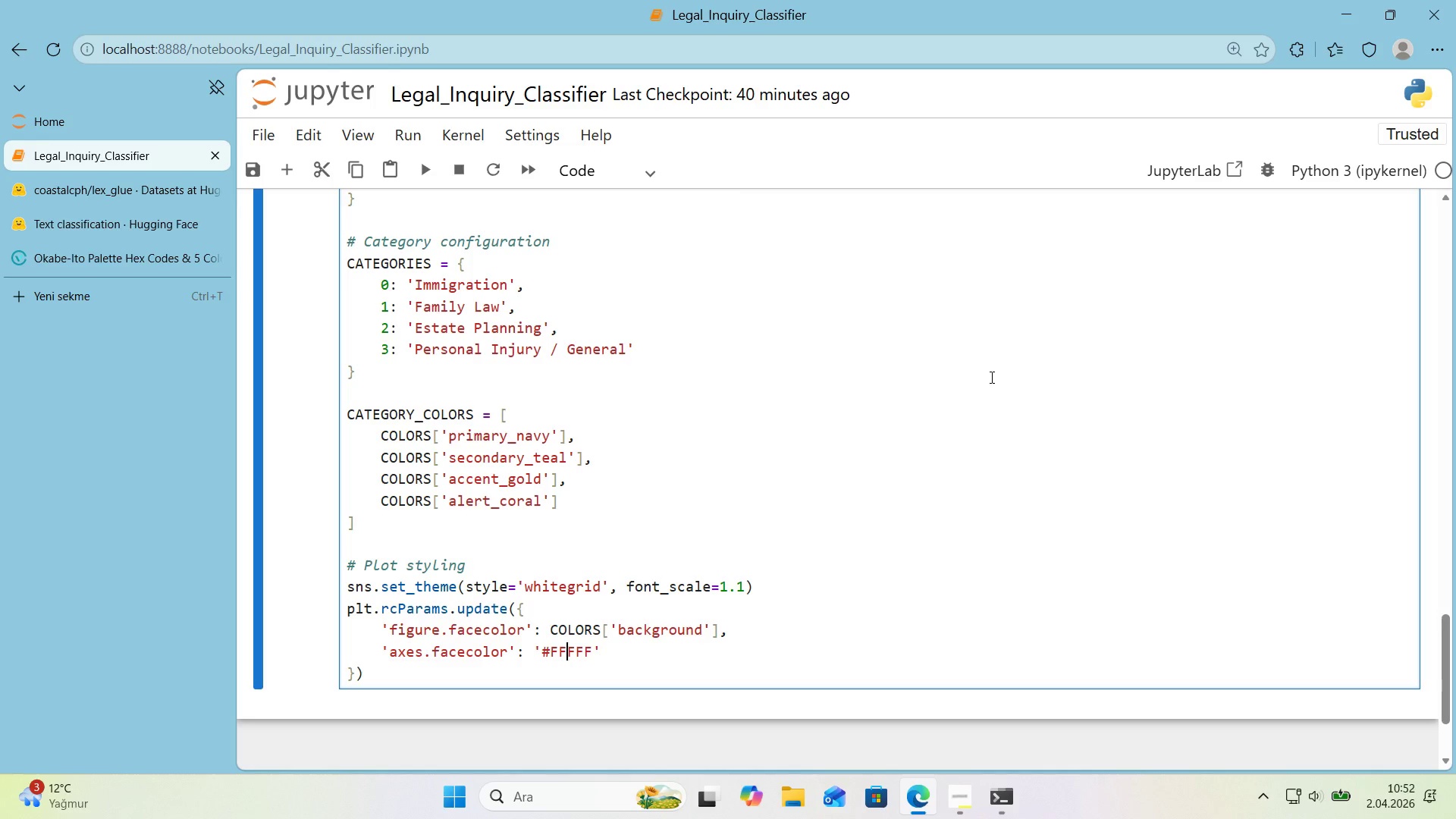 
key(ArrowRight)
 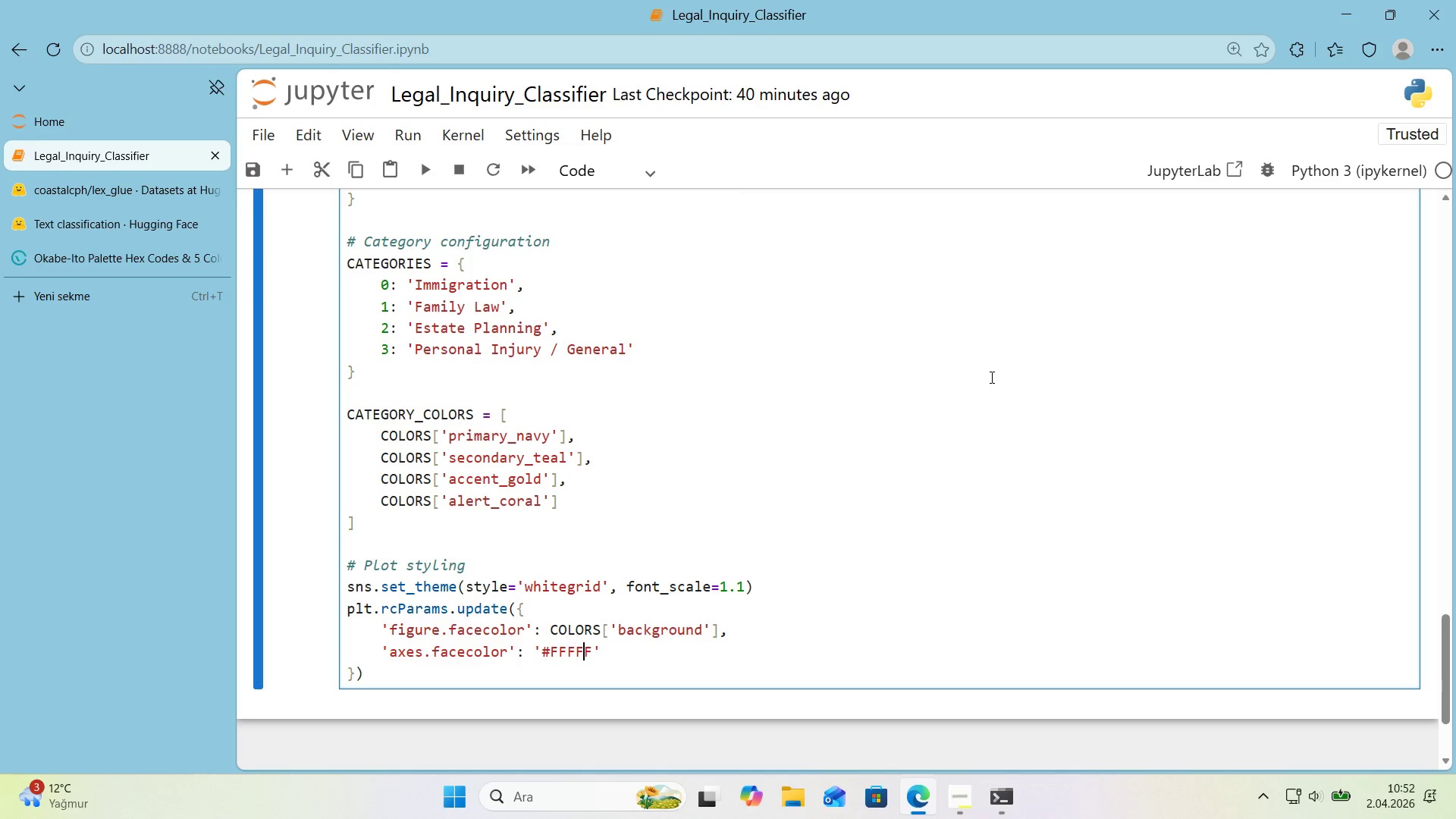 
key(ArrowRight)
 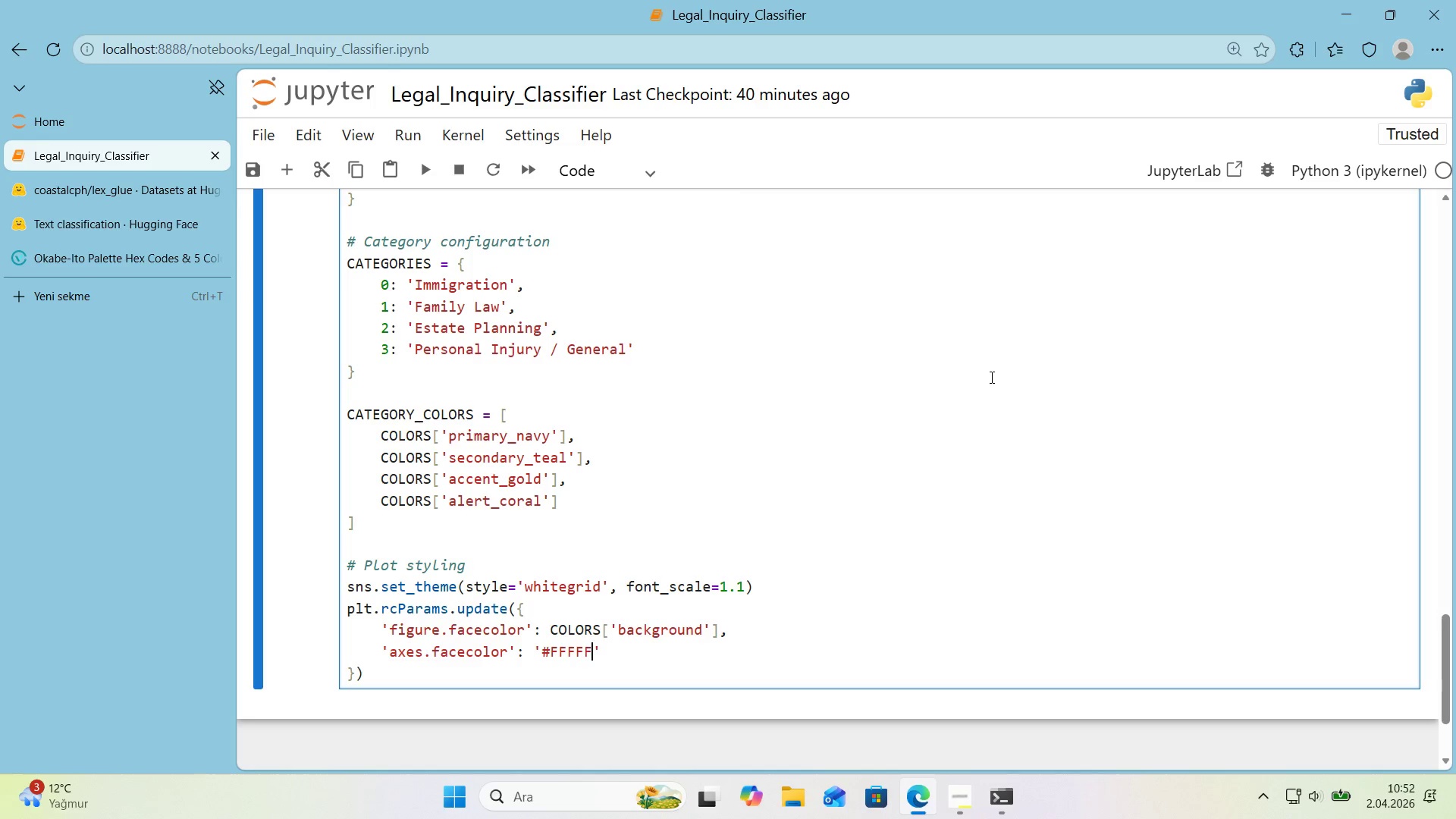 
key(ArrowRight)
 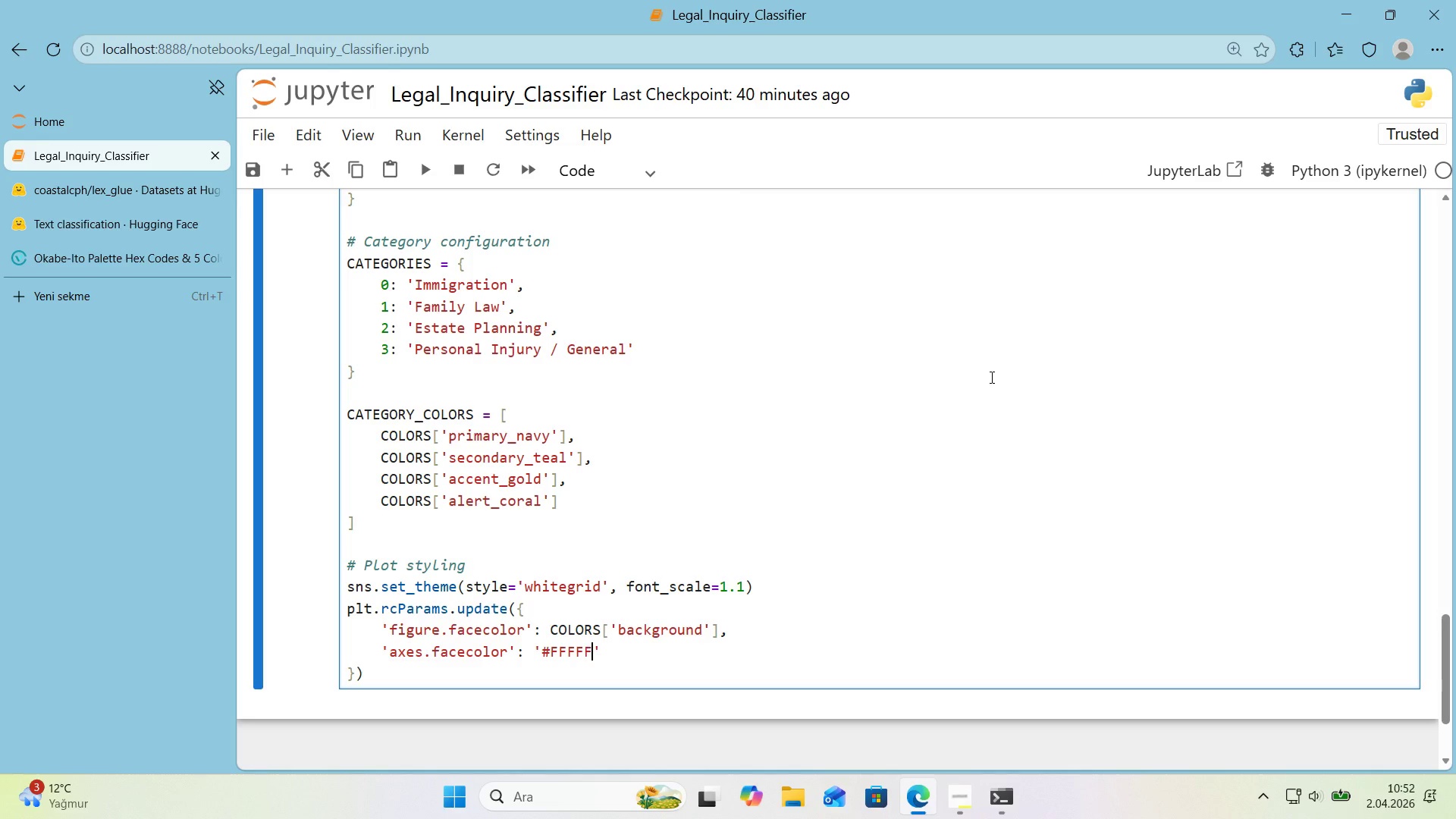 
key(ArrowRight)
 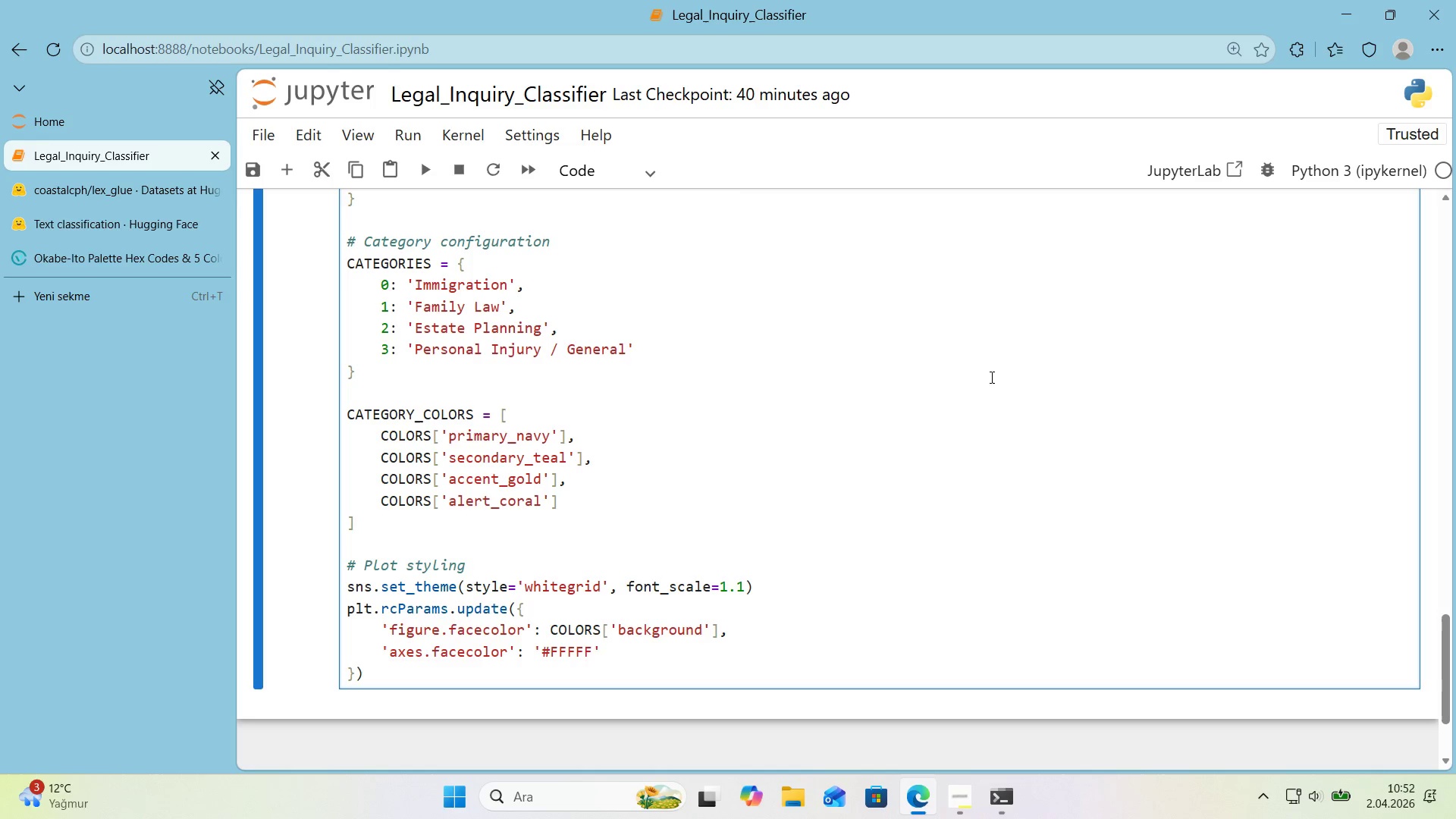 
key(Comma)
 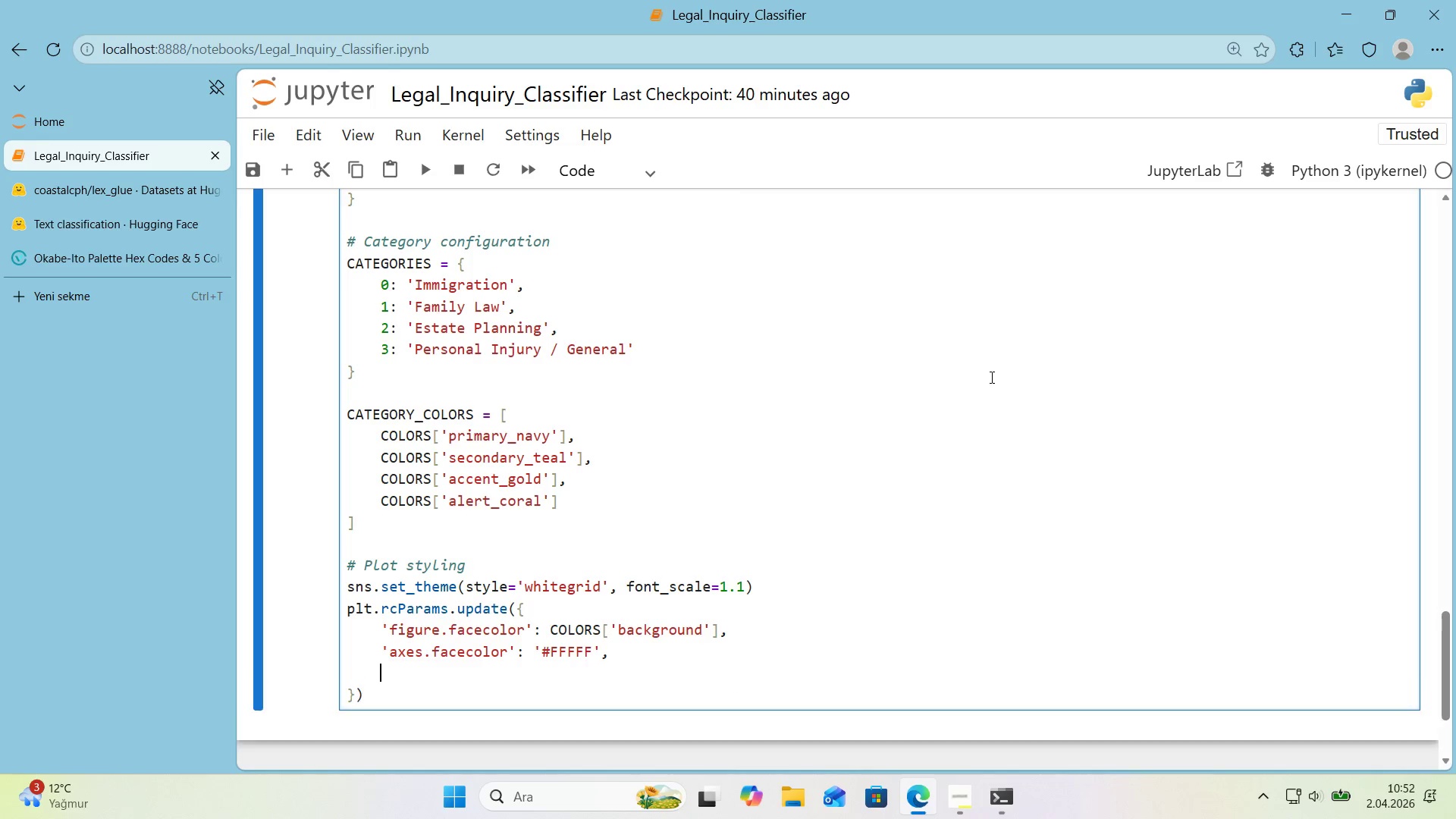 
key(Enter)
 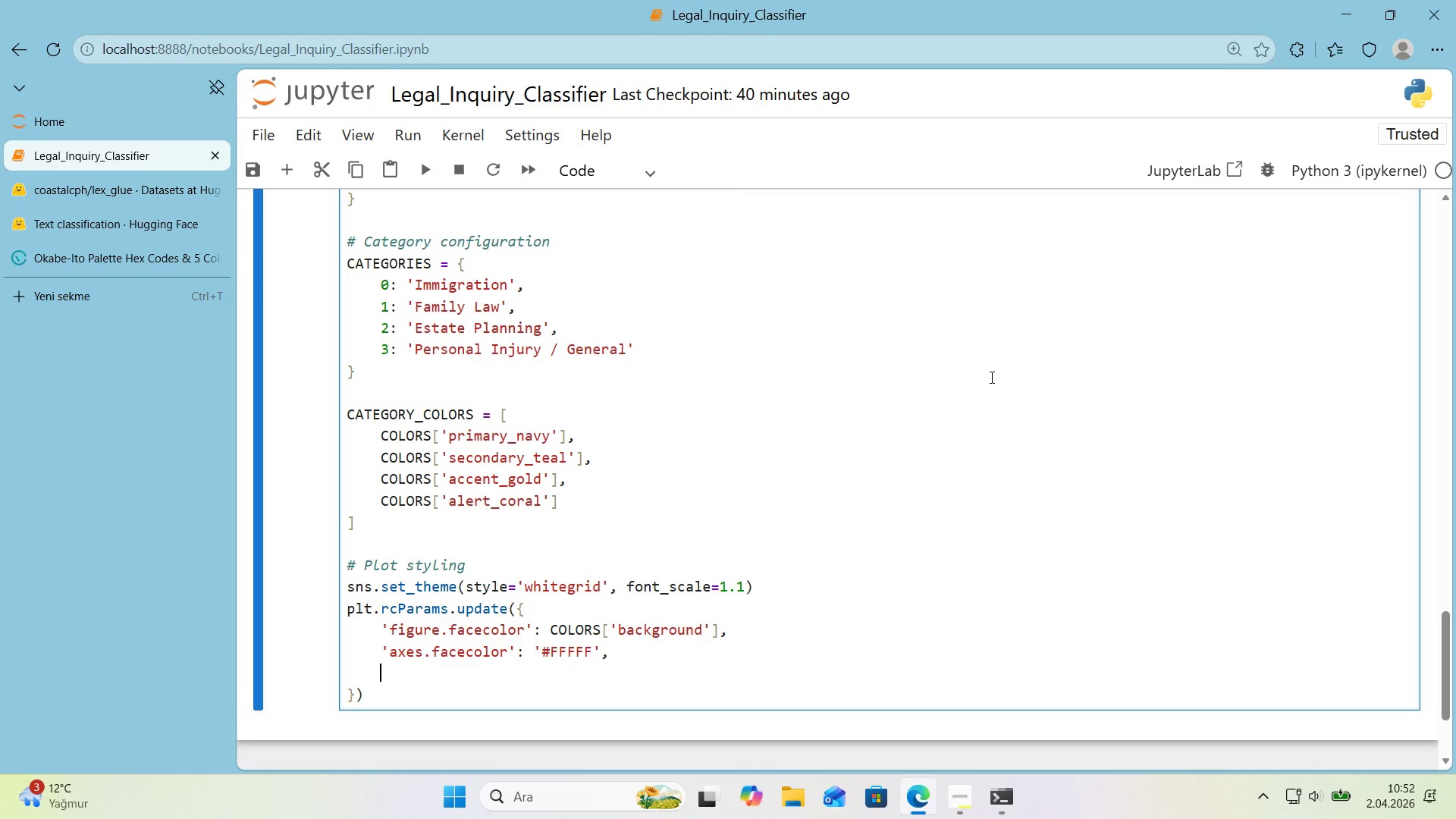 
type(@@)
 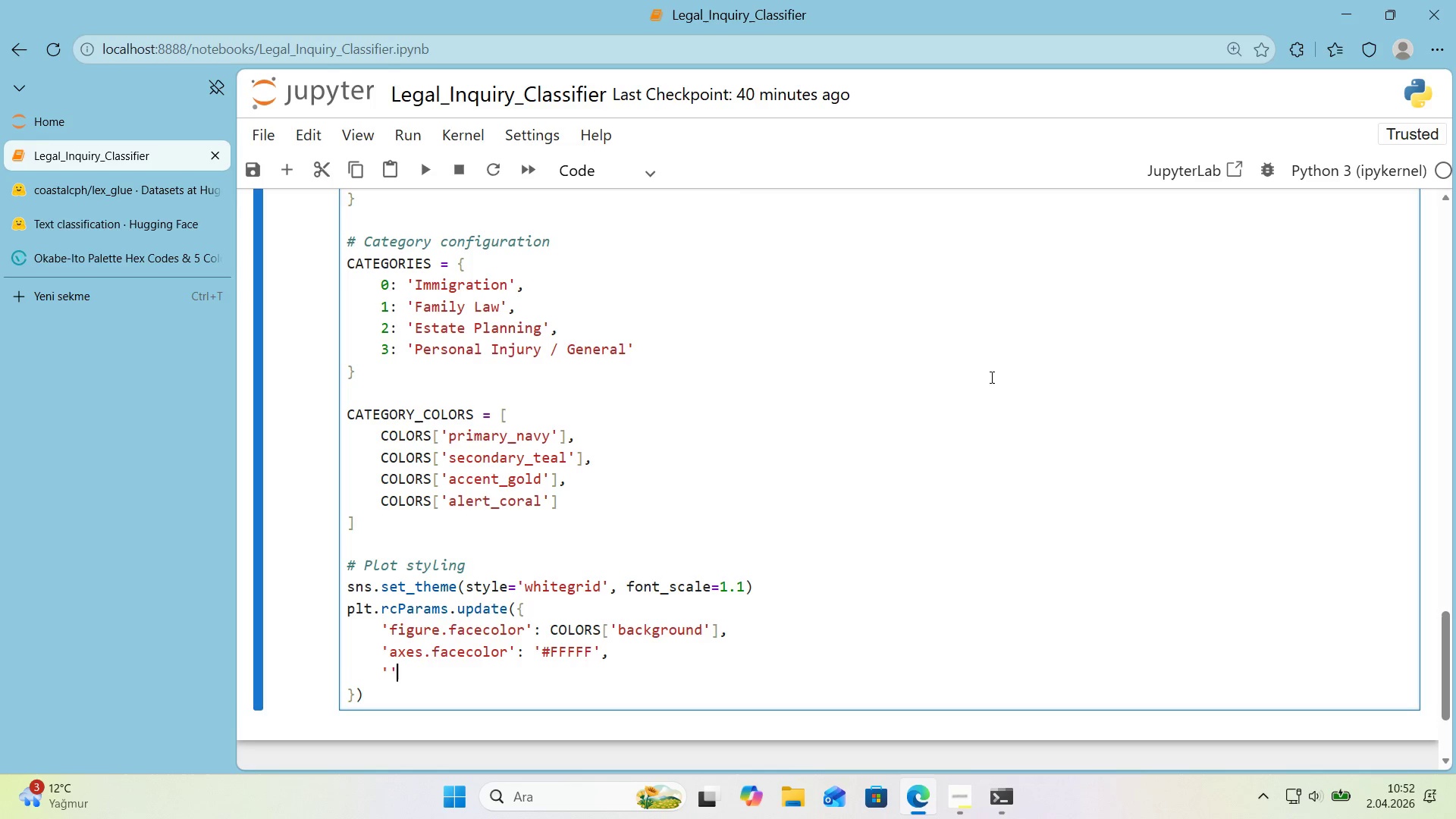 
key(ArrowLeft)
 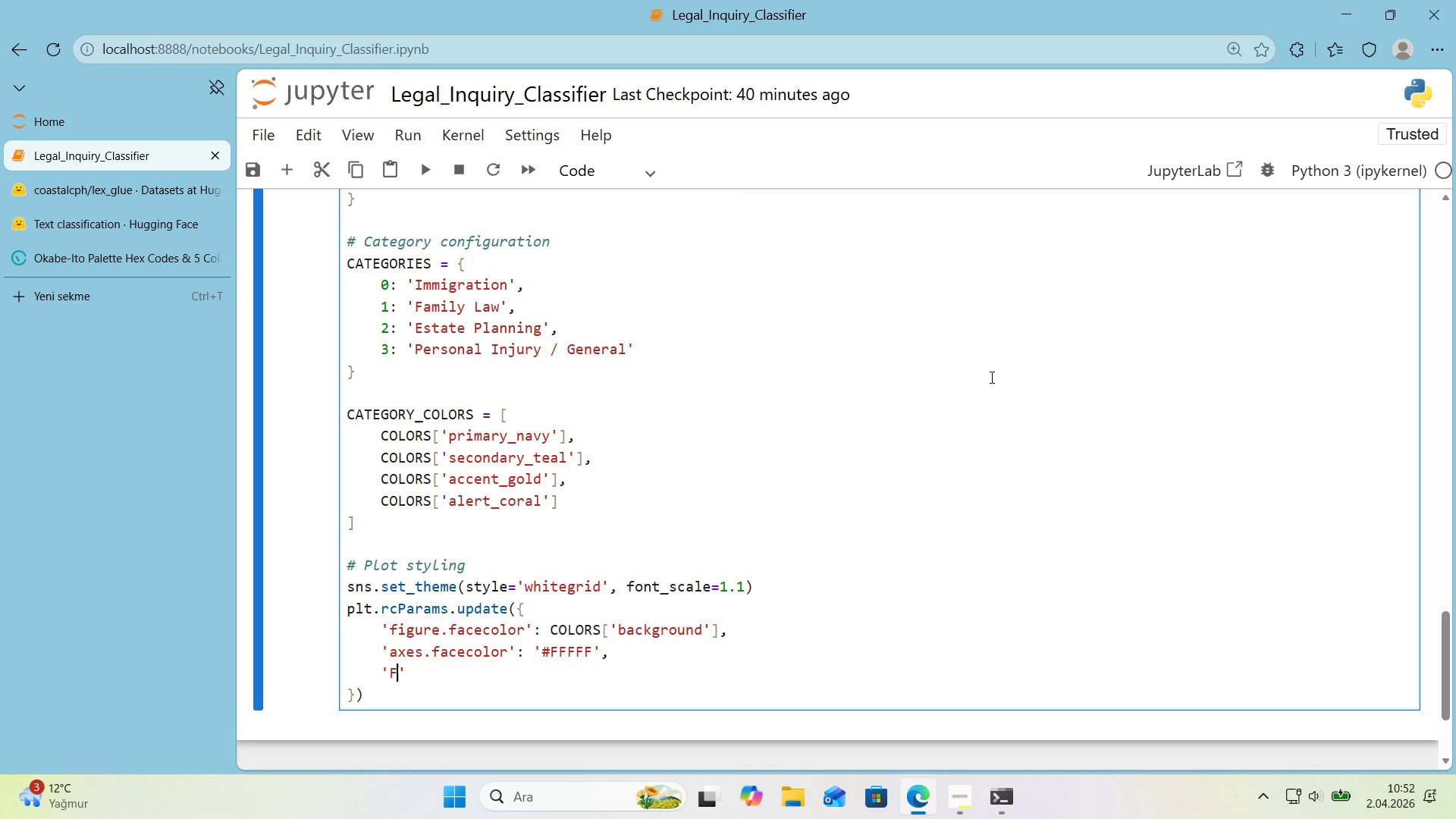 
type(F)
key(Backspace)
type(fot)
key(Backspace)
type(nt.fam'ly)
 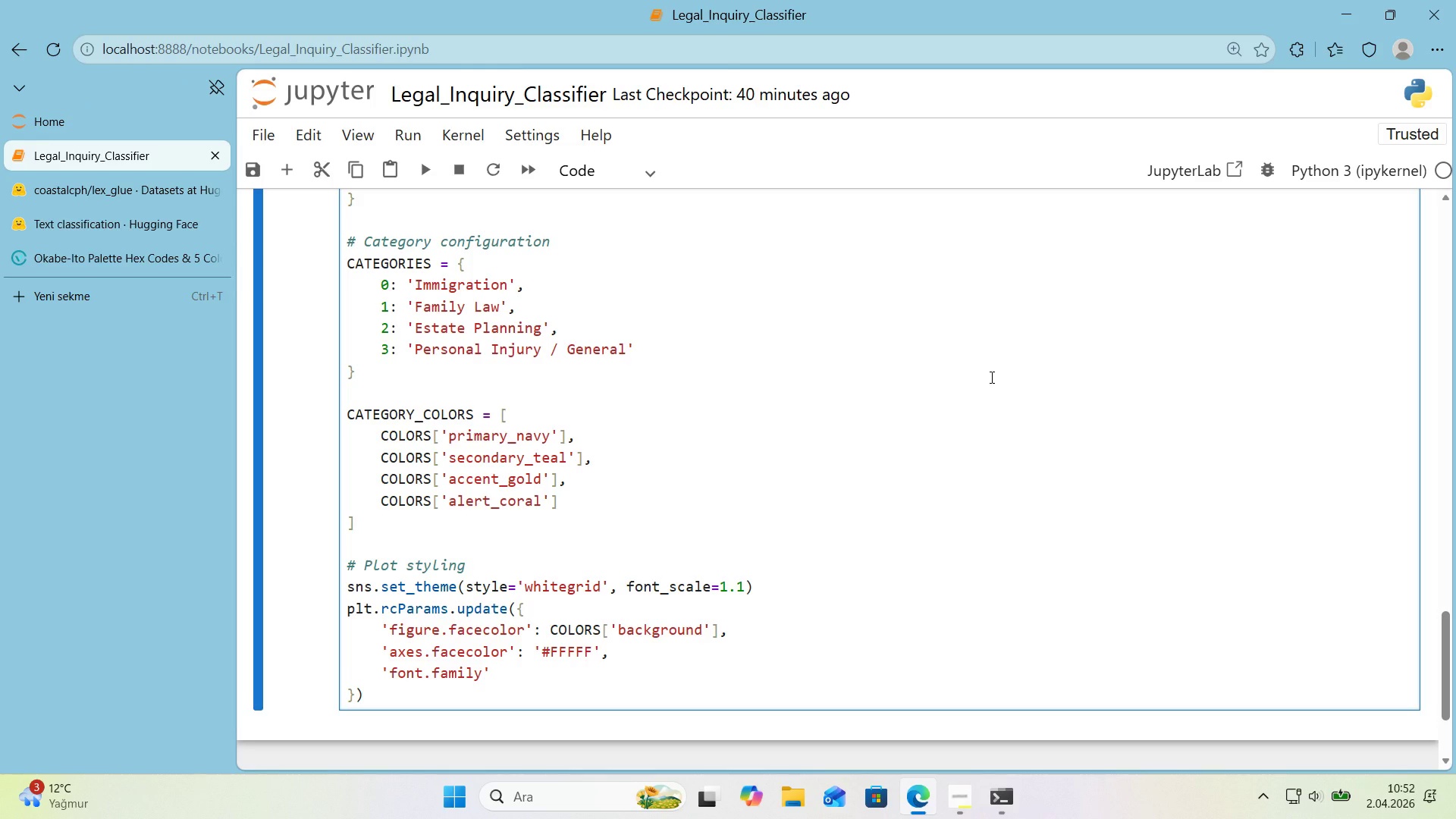 
key(ArrowRight)
 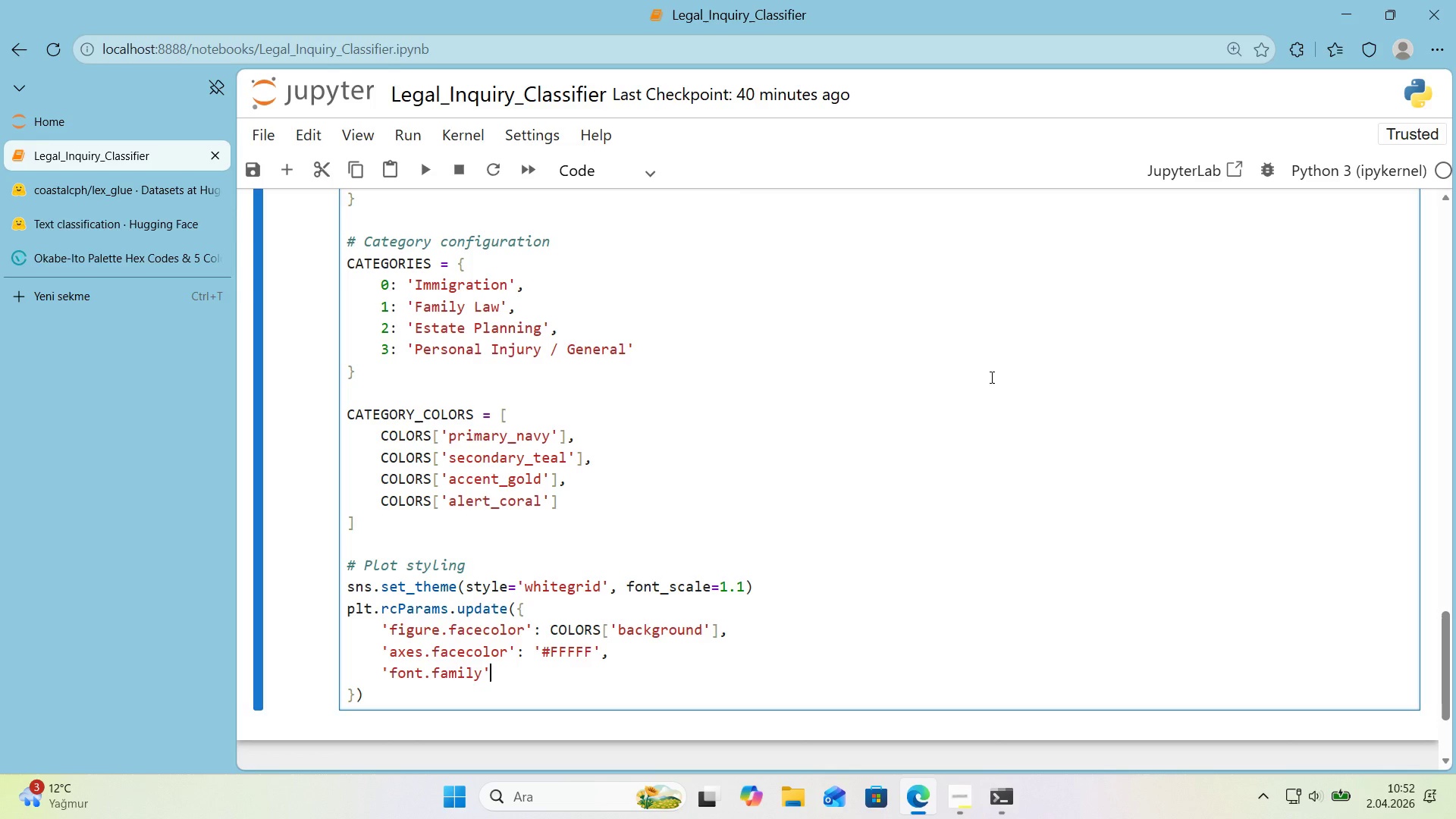 
type(> @@)
 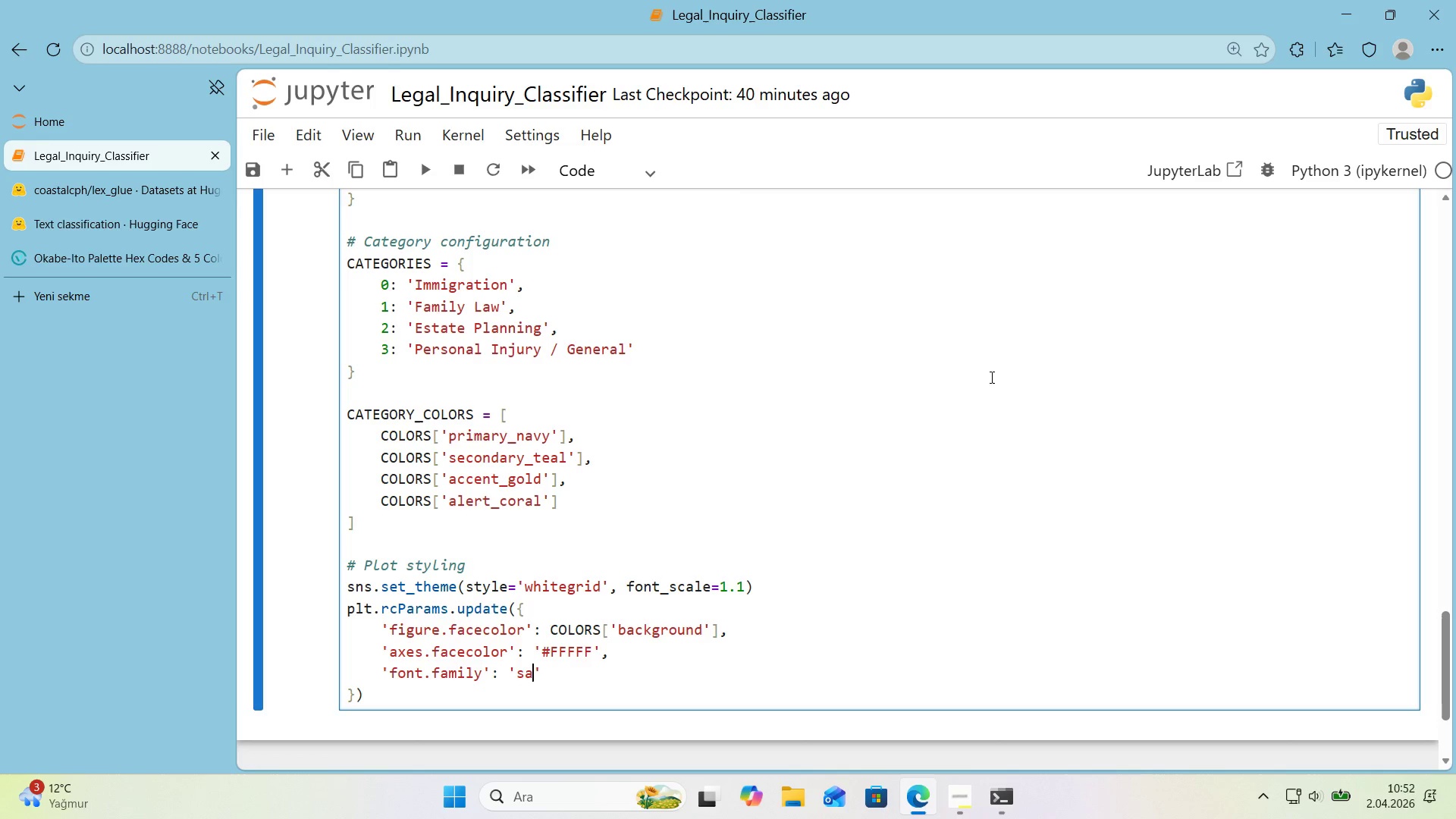 
 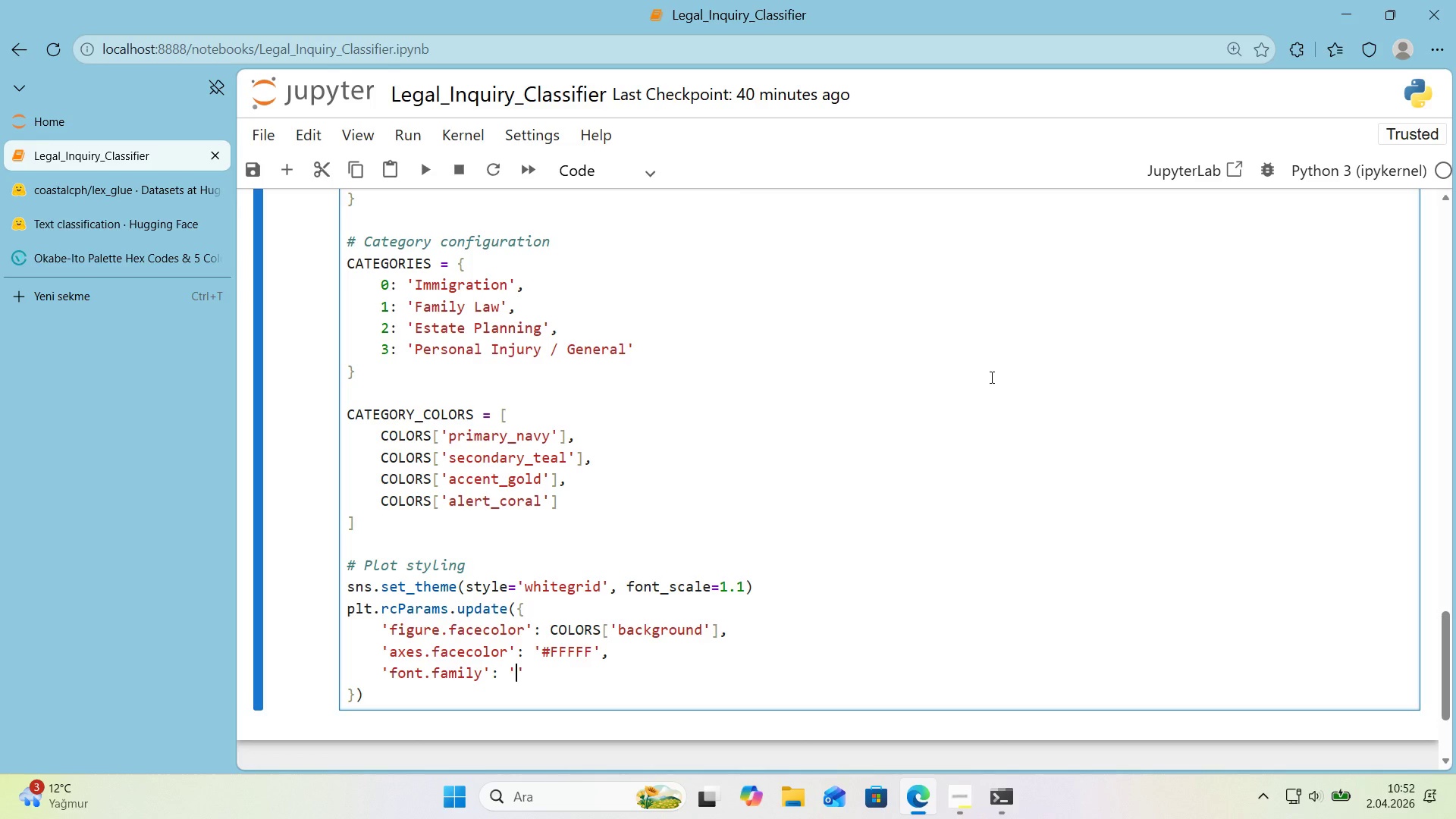 
key(ArrowLeft)
 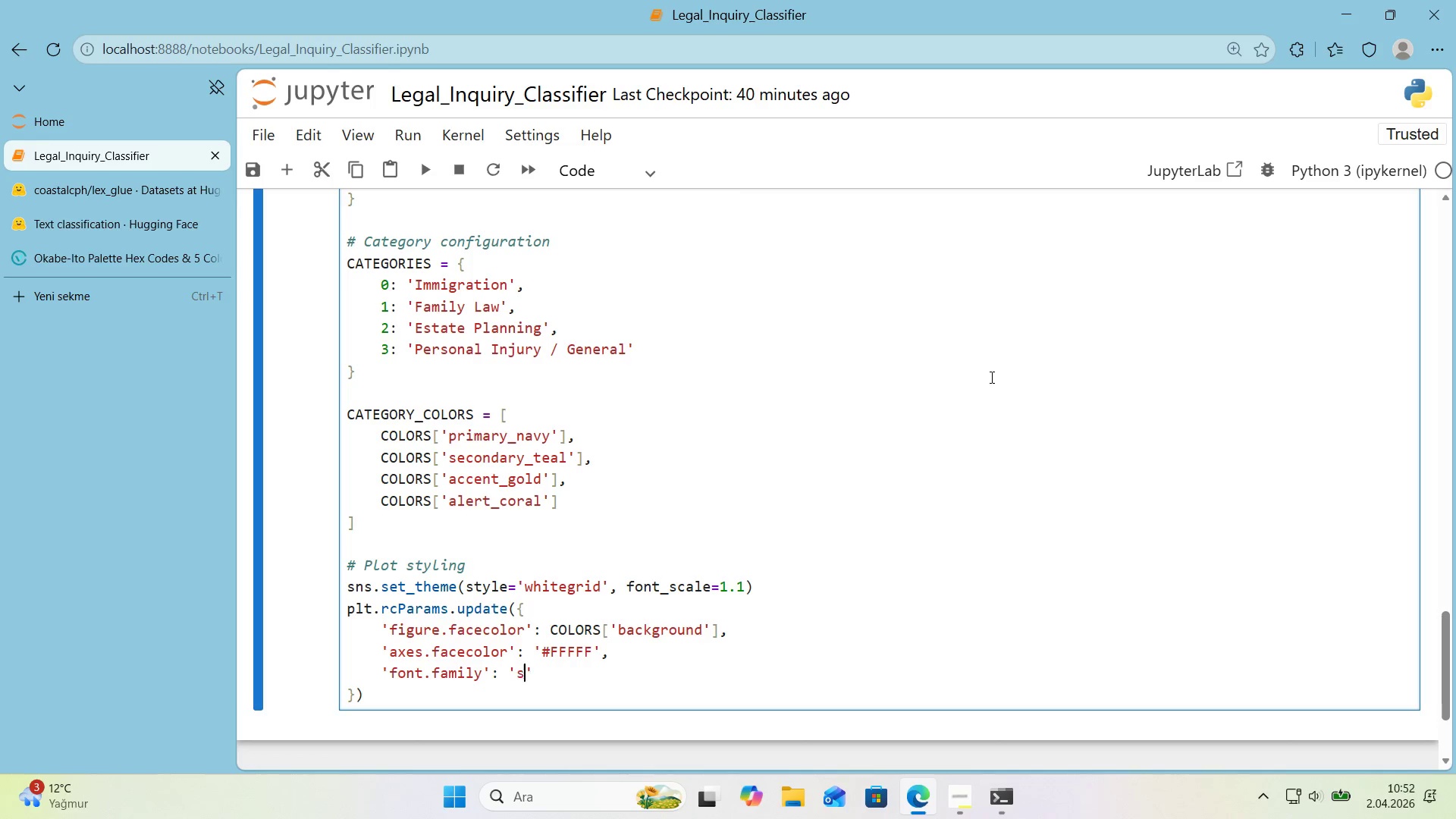 
type(sans-ser'f)
 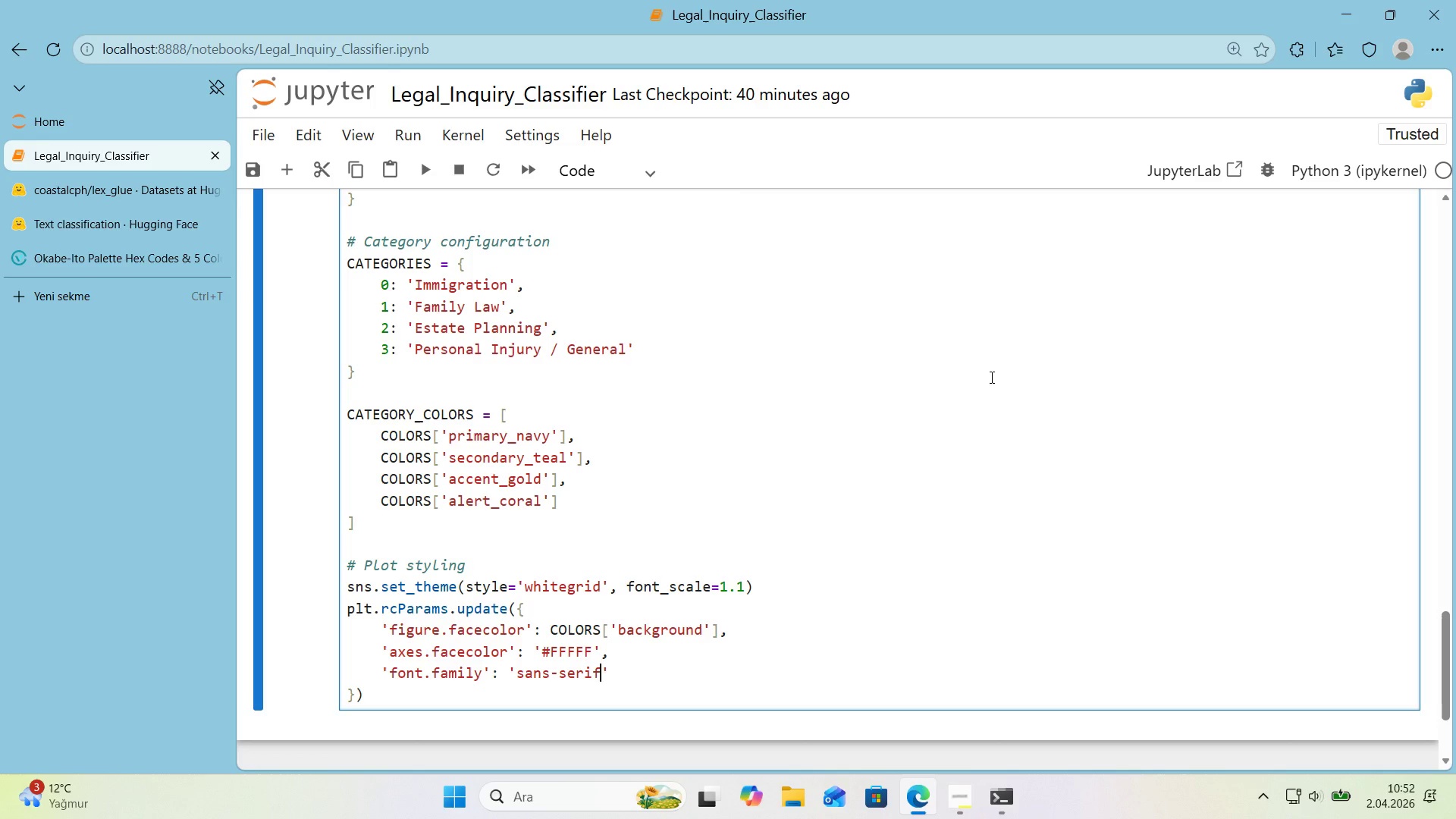 
key(ArrowRight)
 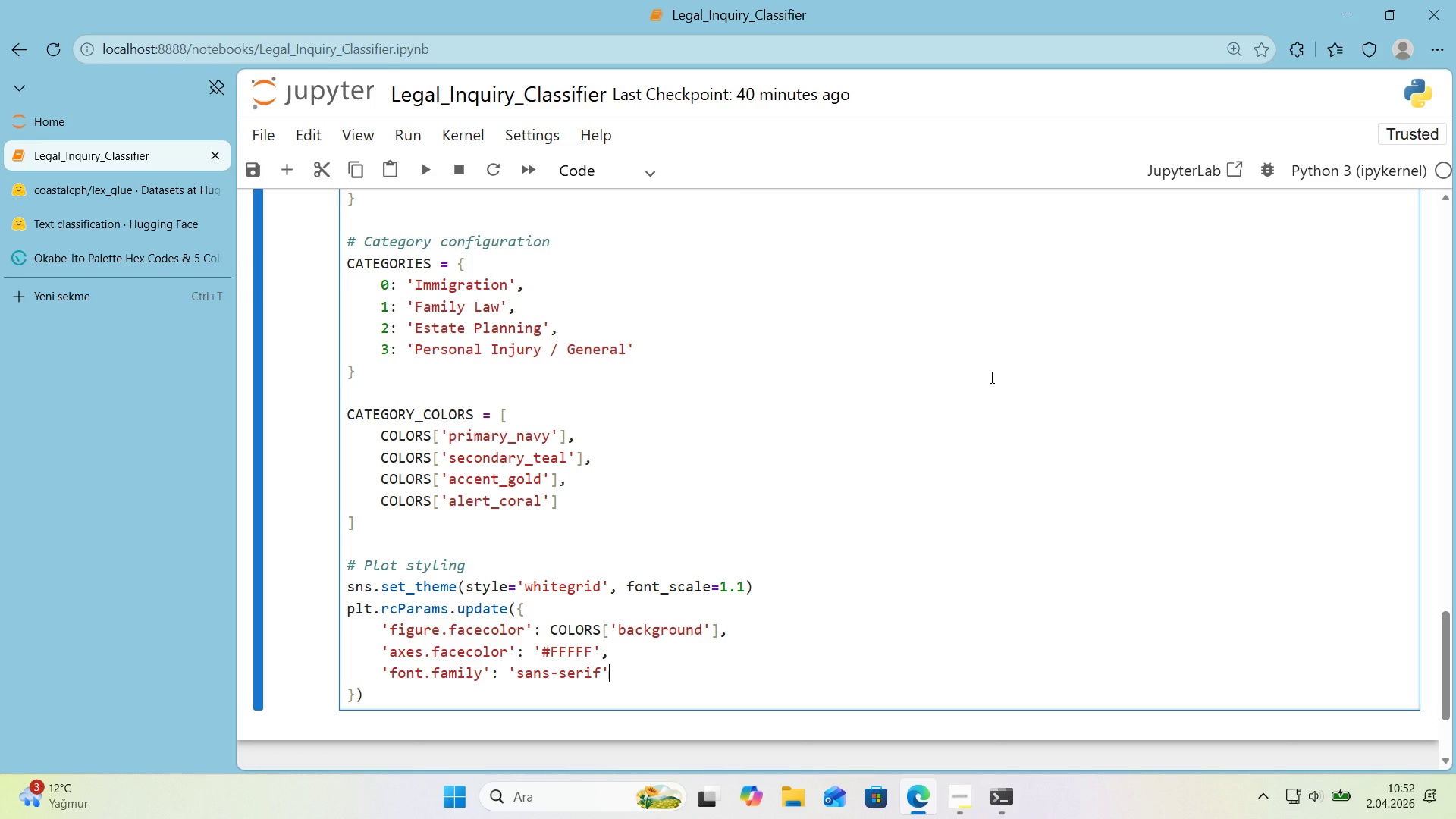 
key(Comma)
 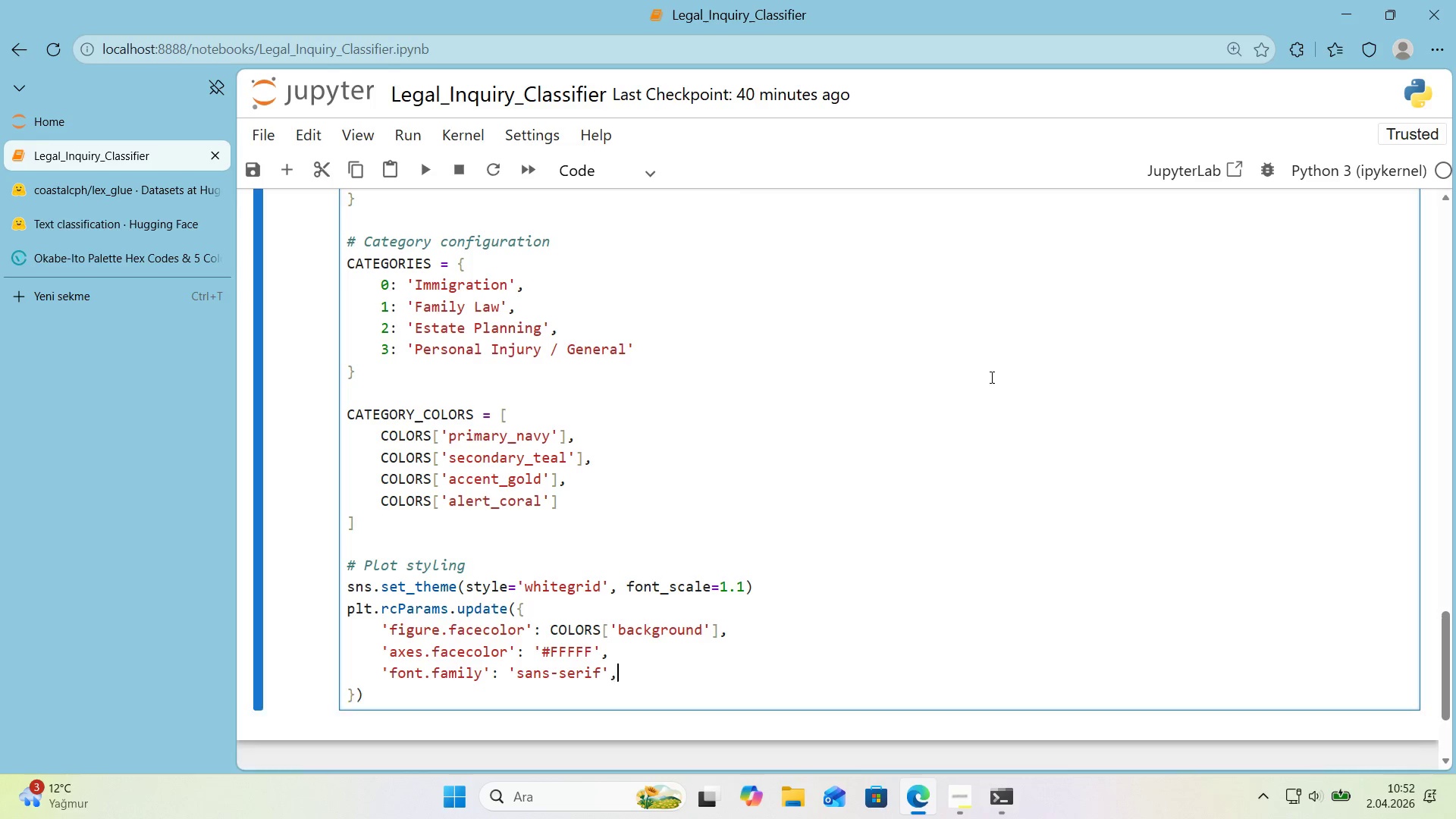 
key(Enter)
 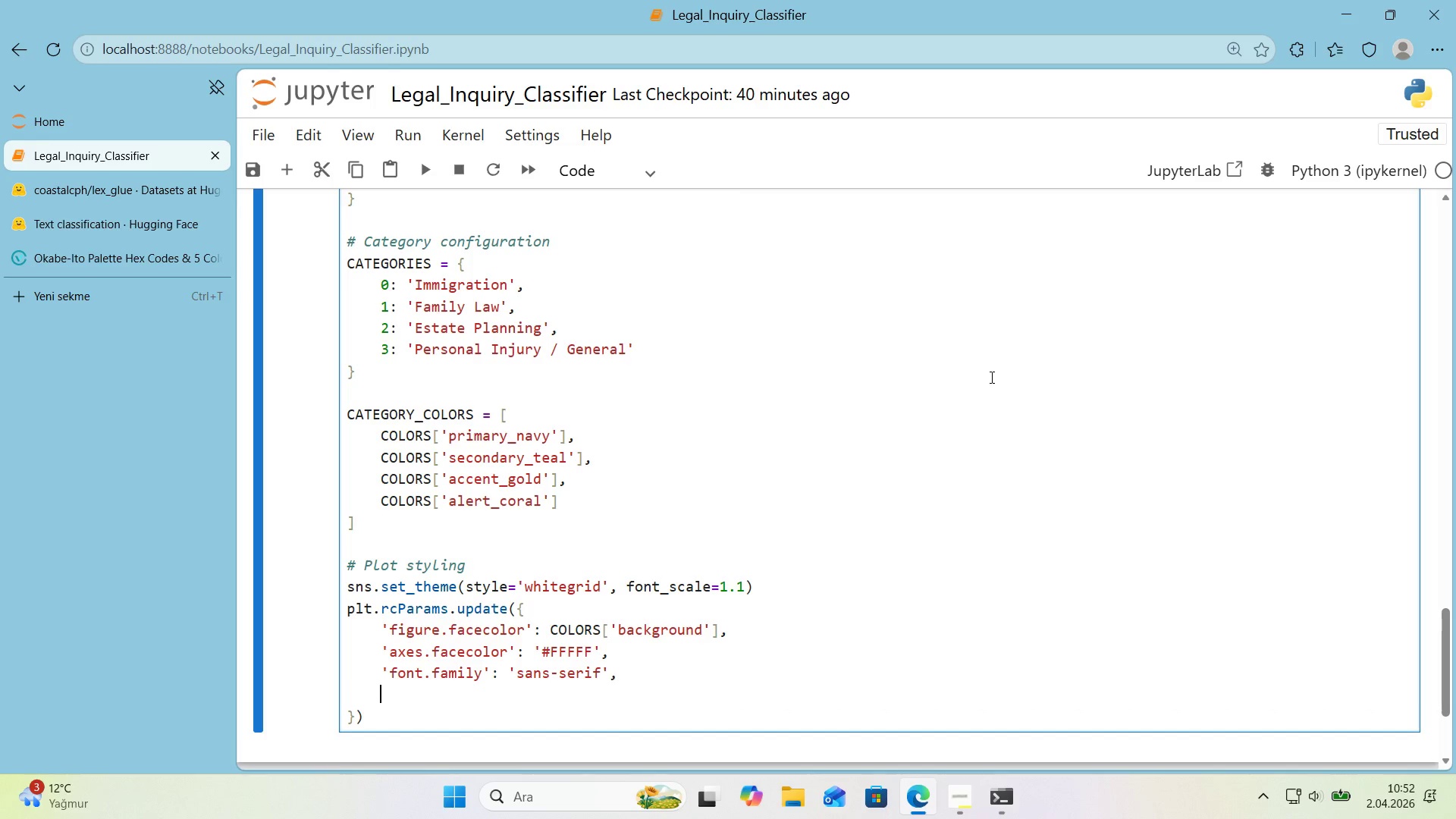 
type(@@)
 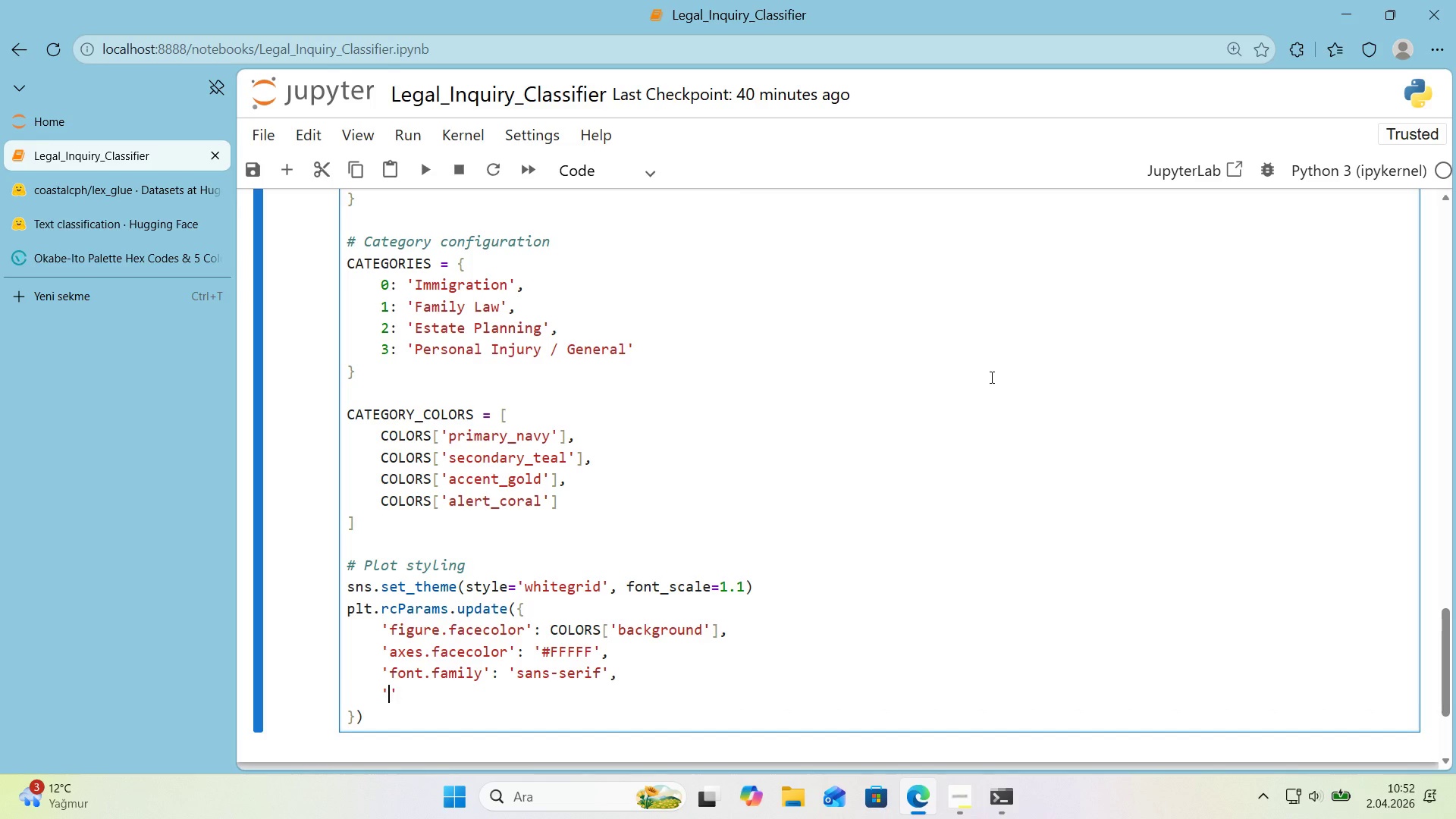 
key(ArrowLeft)
 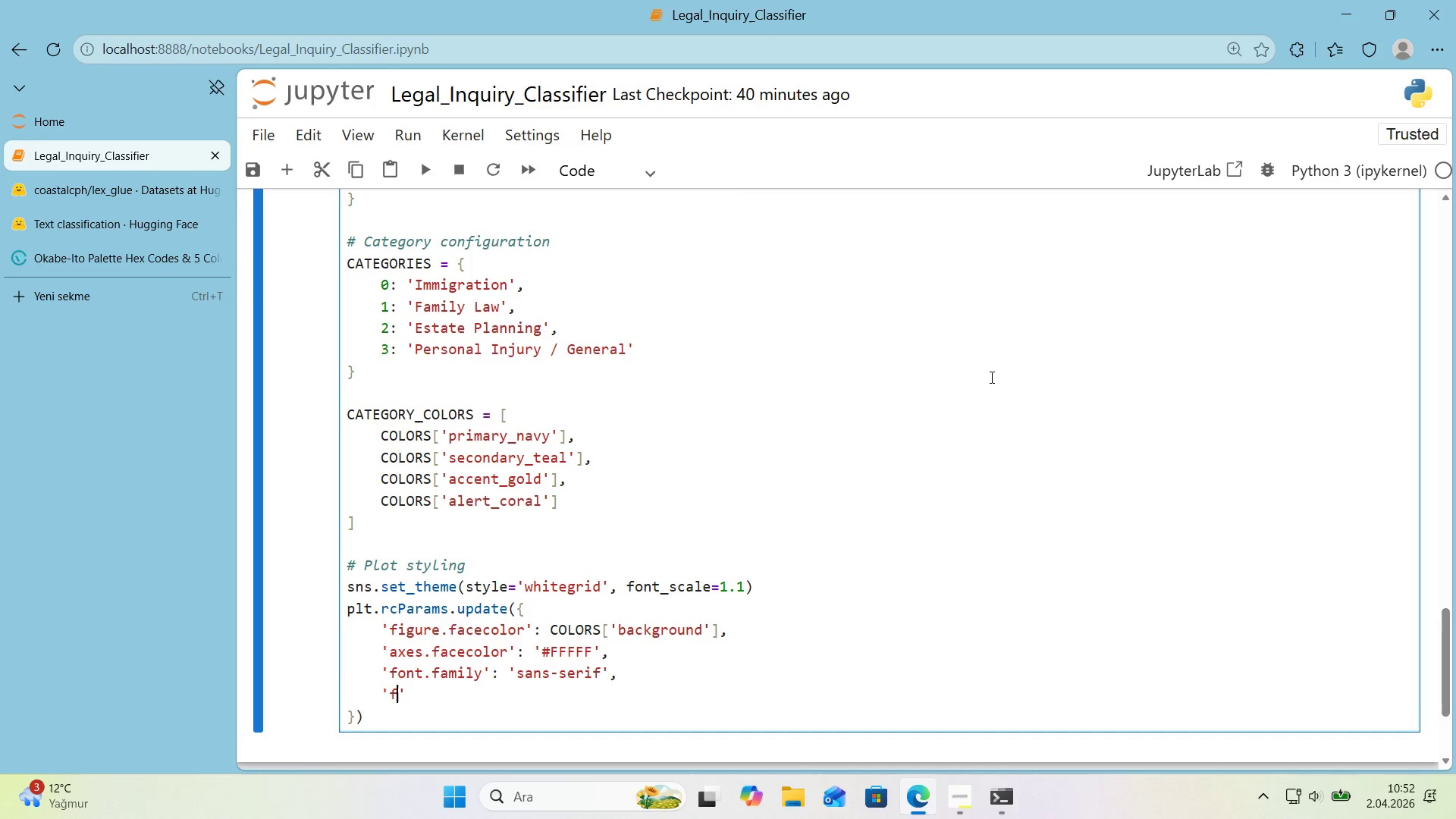 
type(f'gure.dp')
 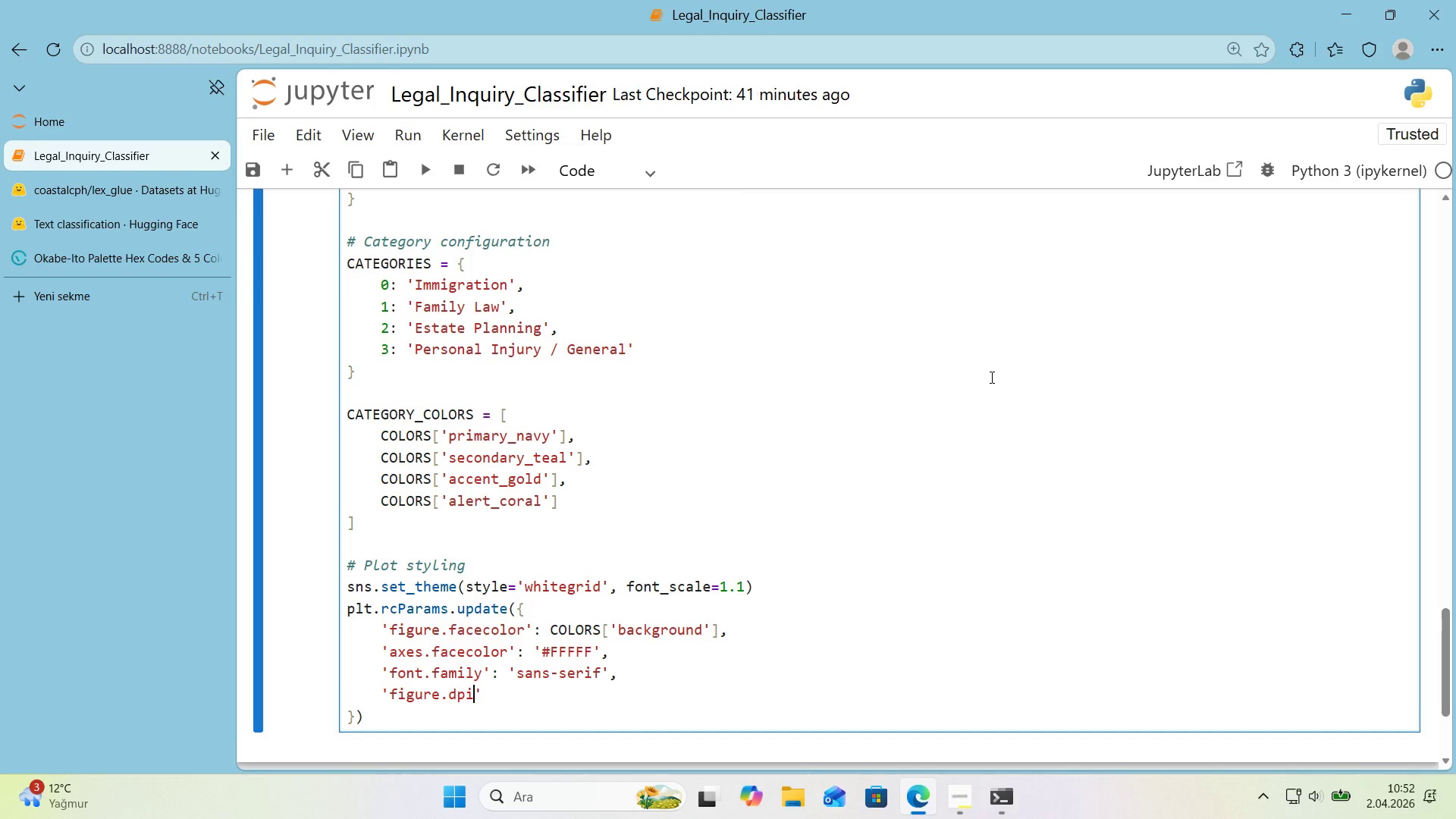 
key(ArrowRight)
 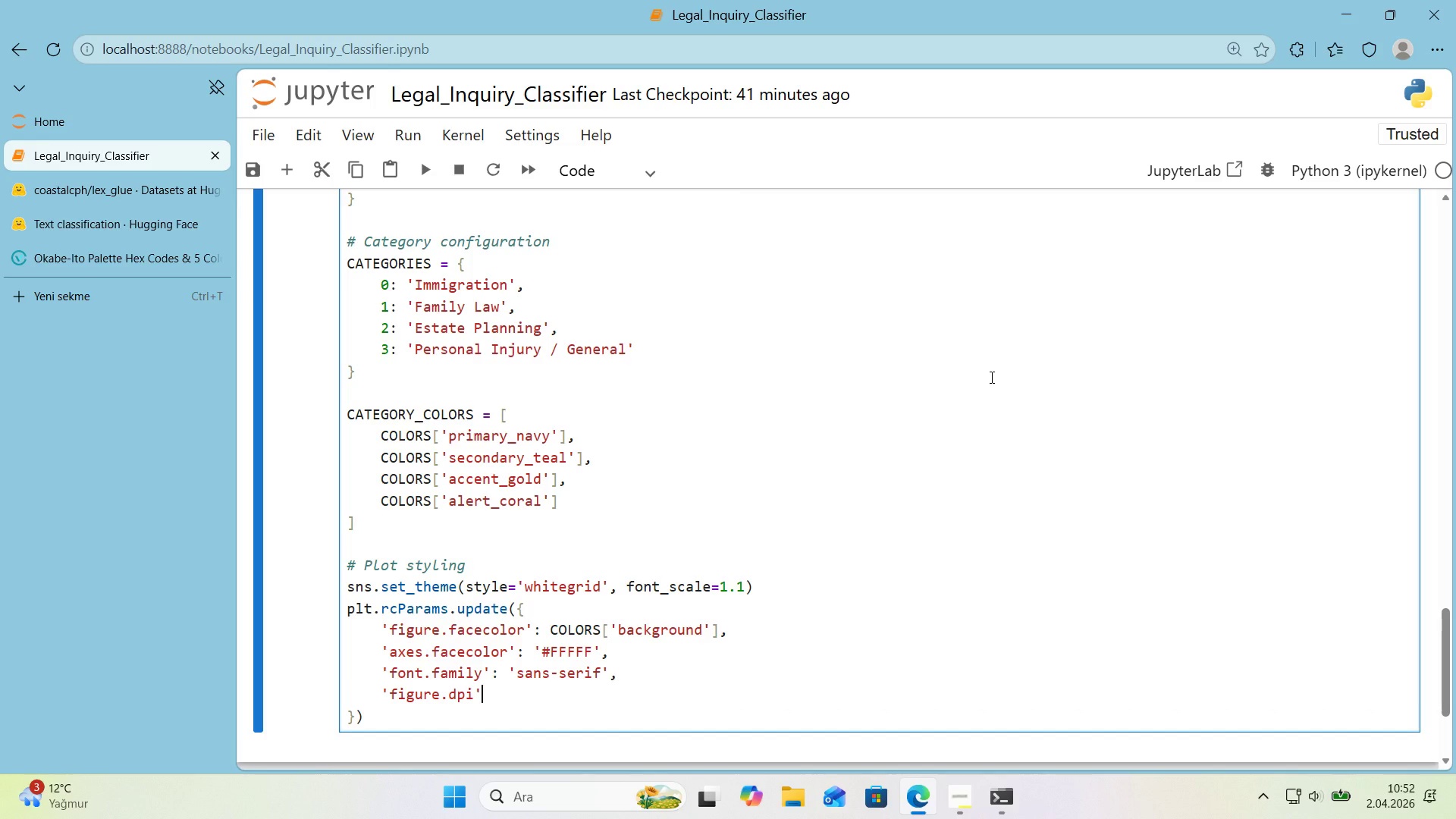 
type(> 150,)
 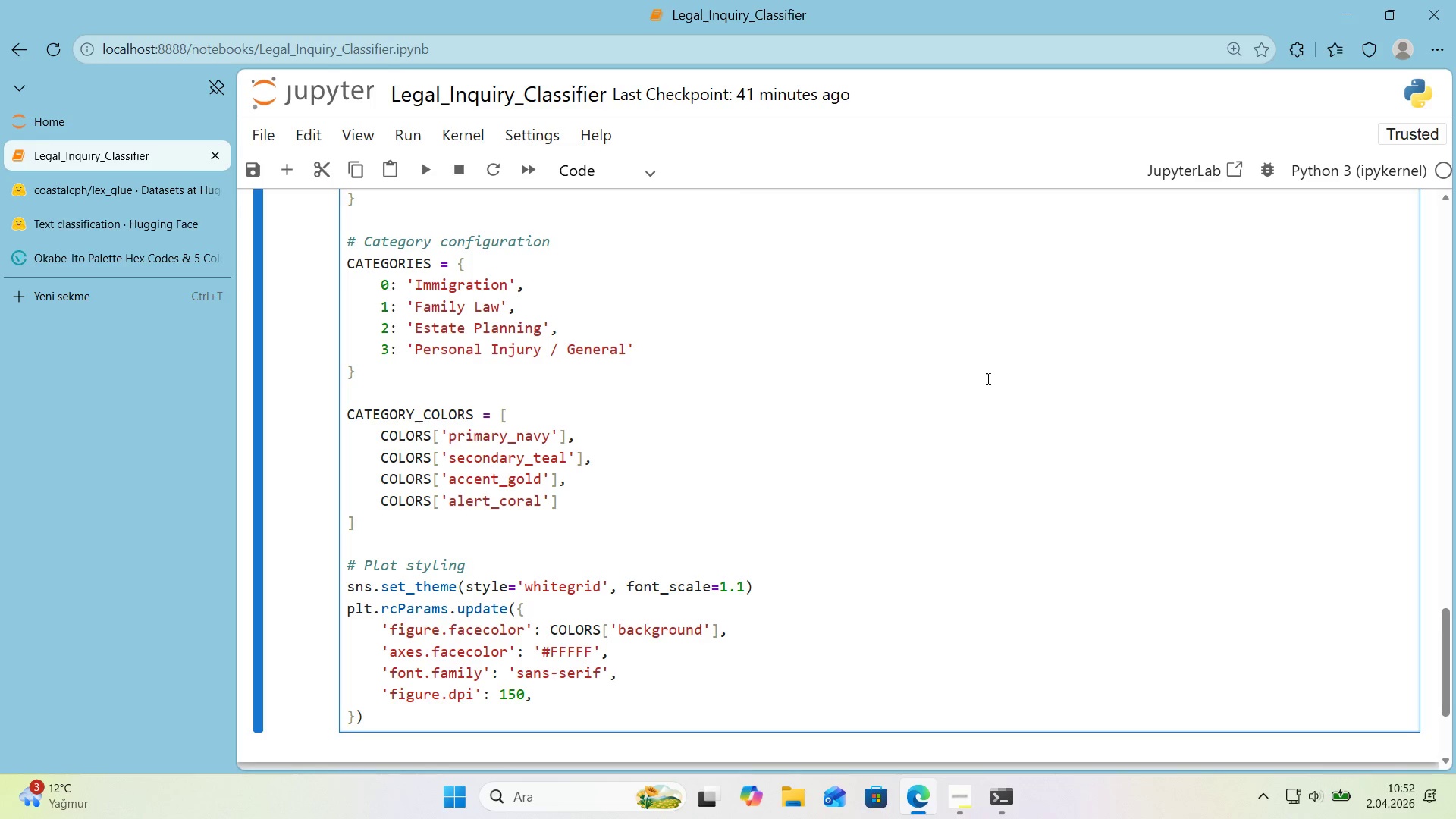 
scroll: coordinate [962, 386], scroll_direction: down, amount: 1.0
 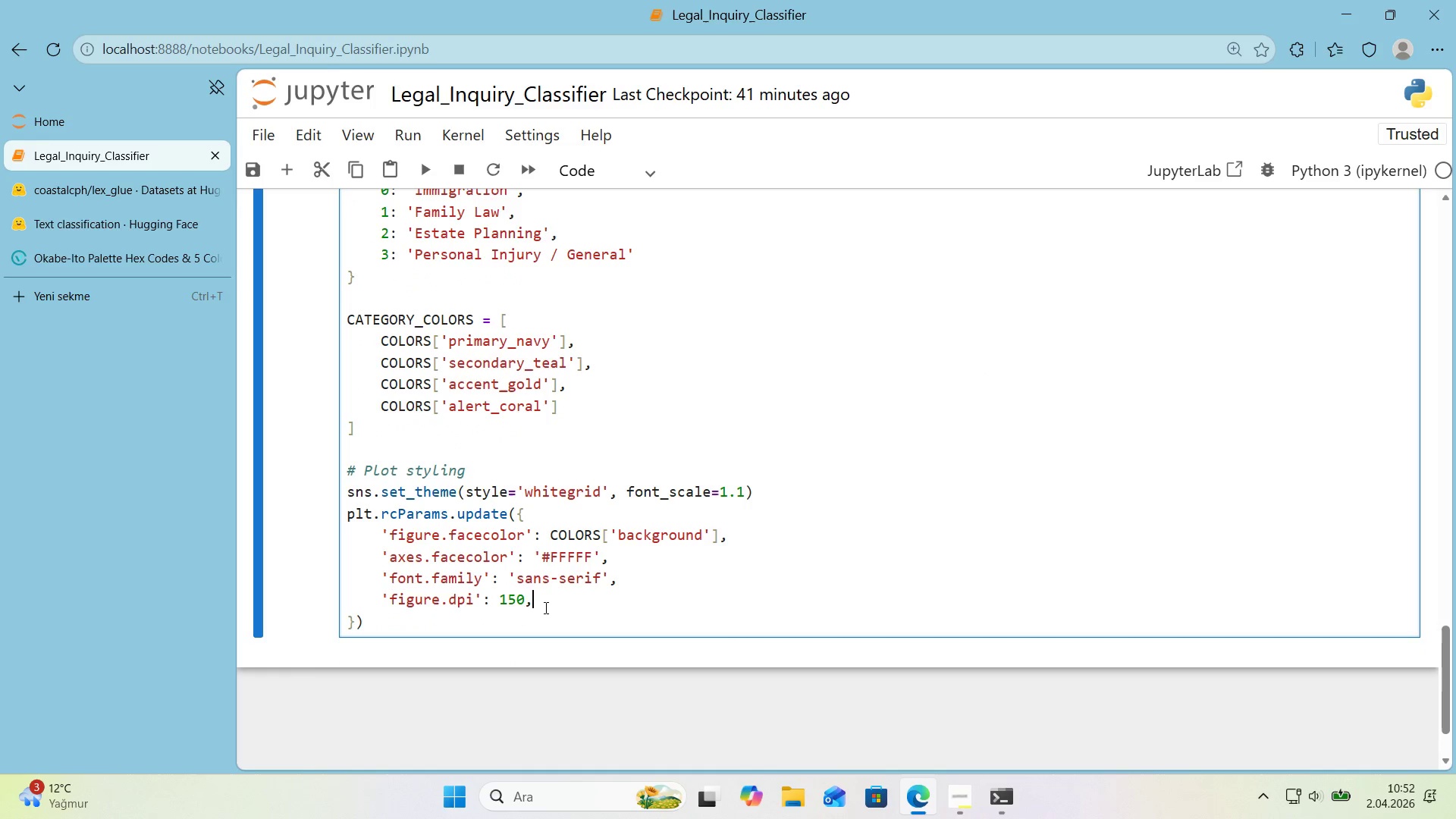 
left_click([537, 620])
 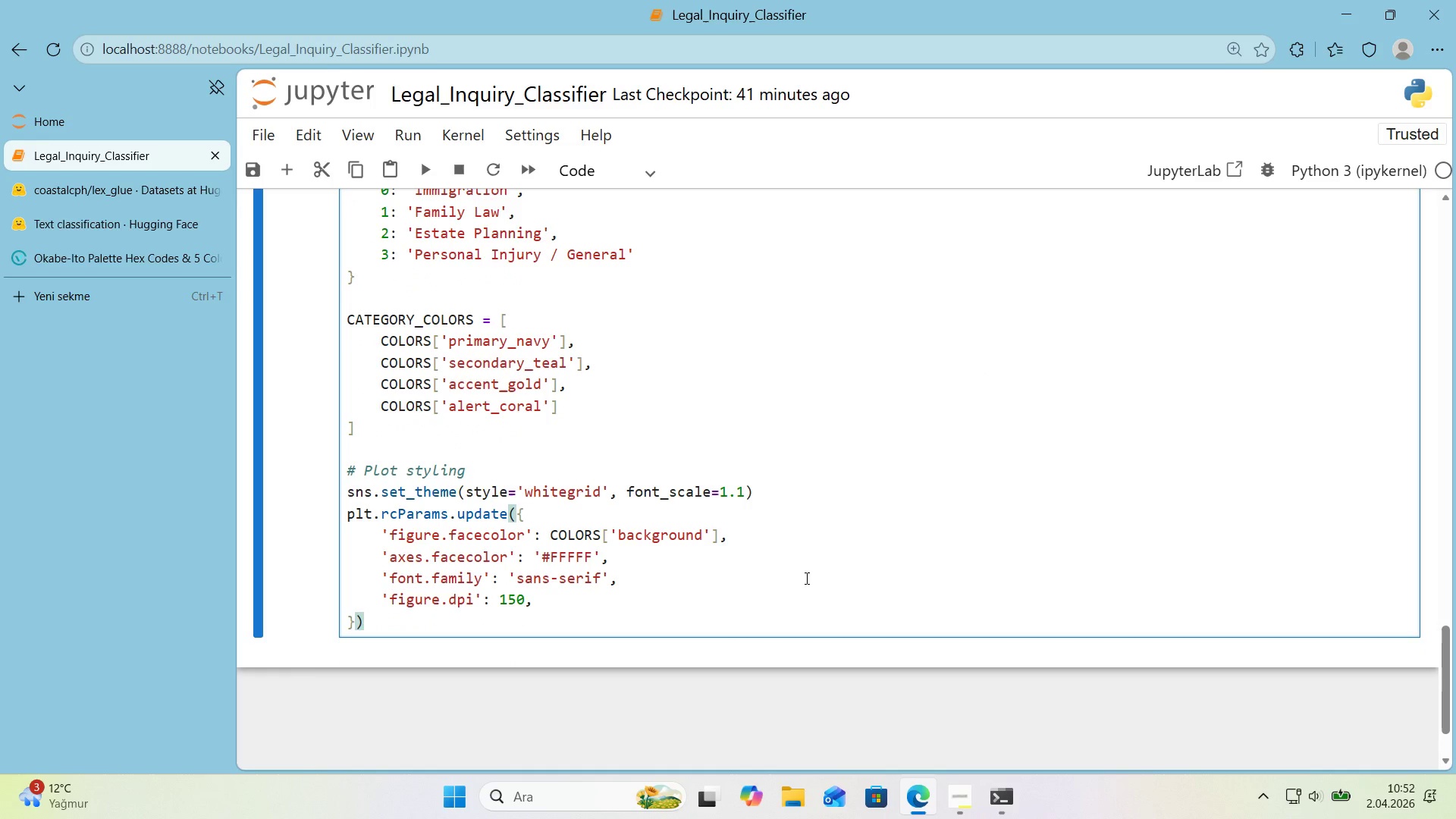 
wait(6.12)
 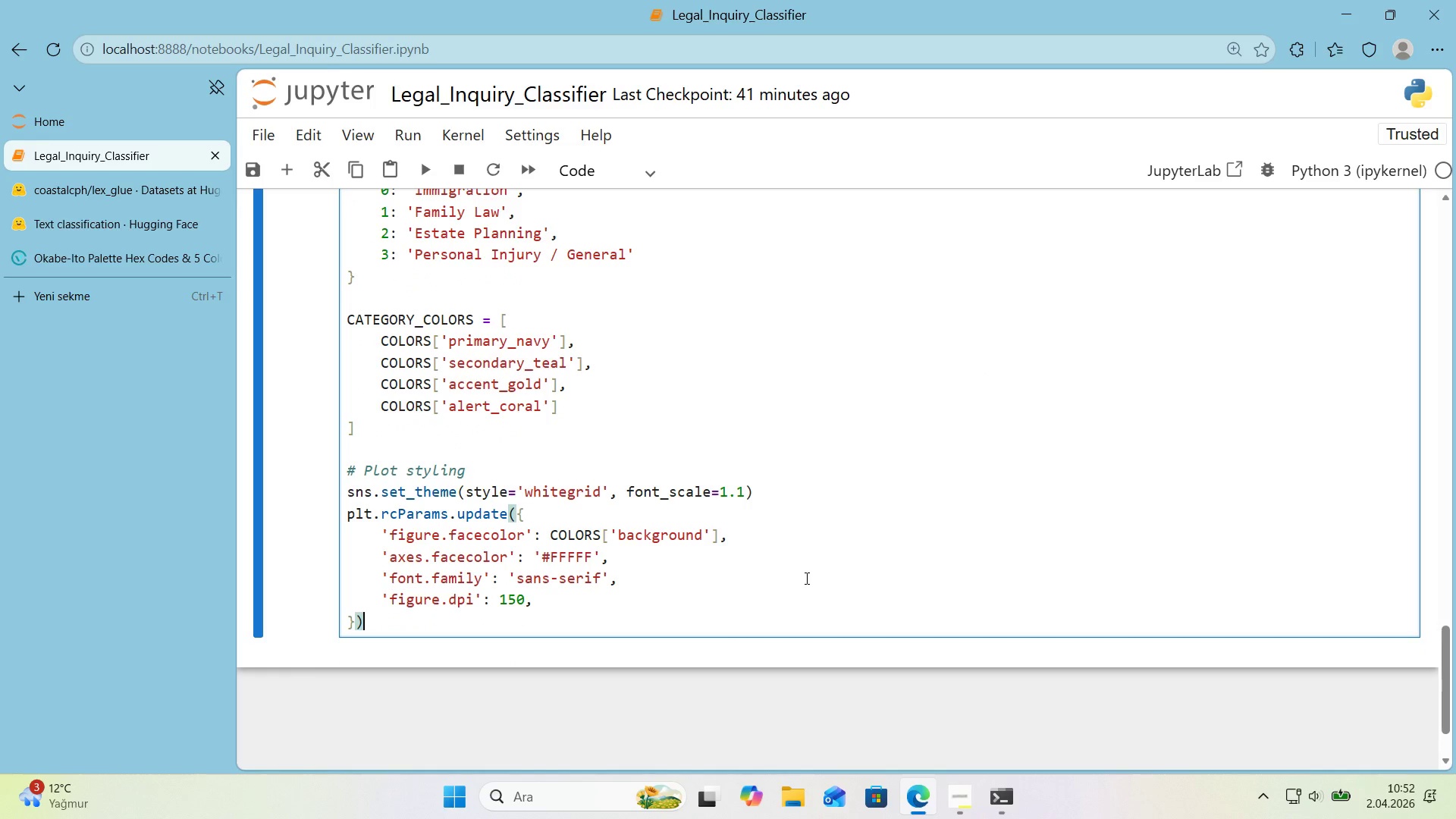 
left_click([649, 554])
 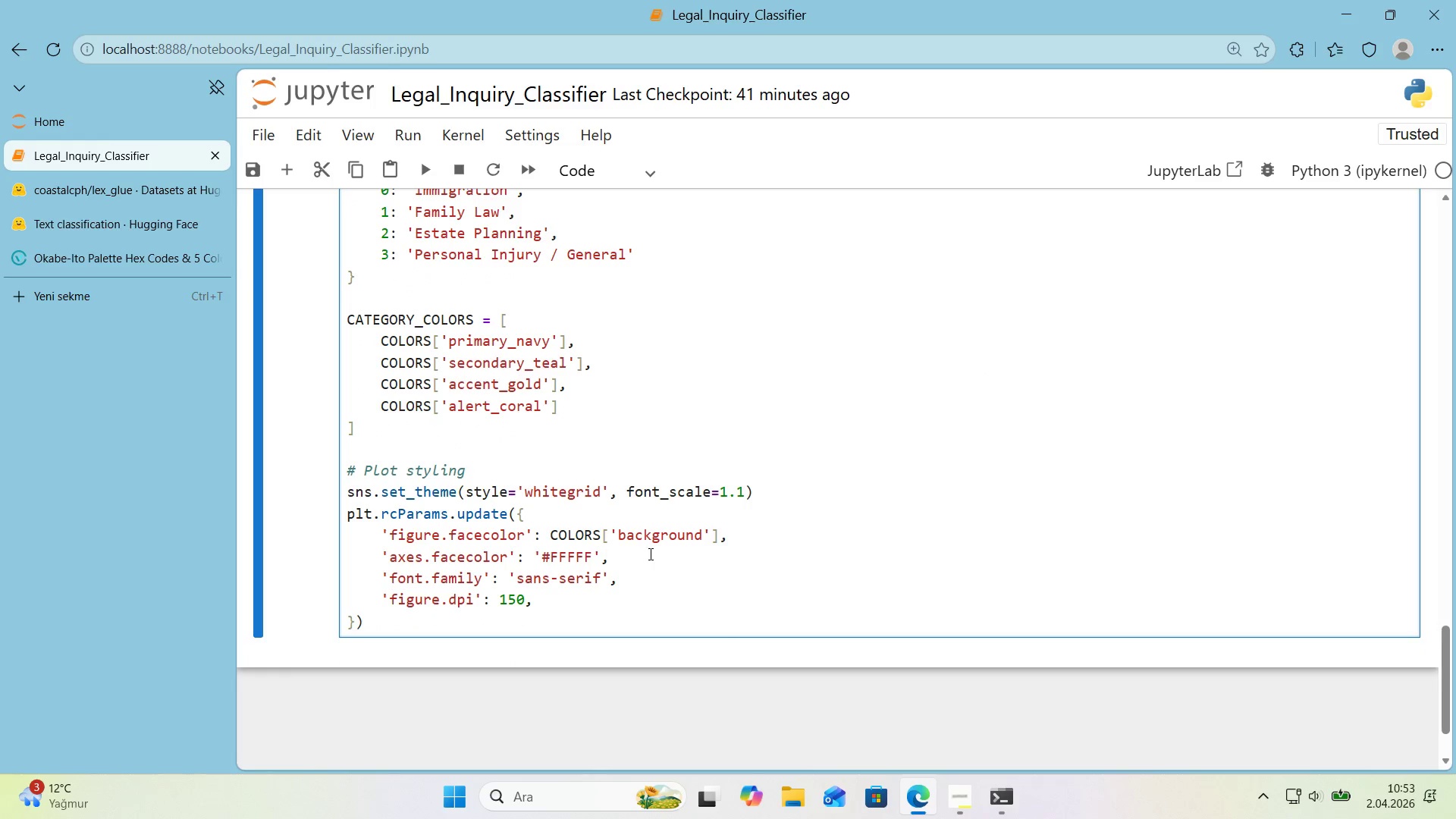 
key(Enter)
 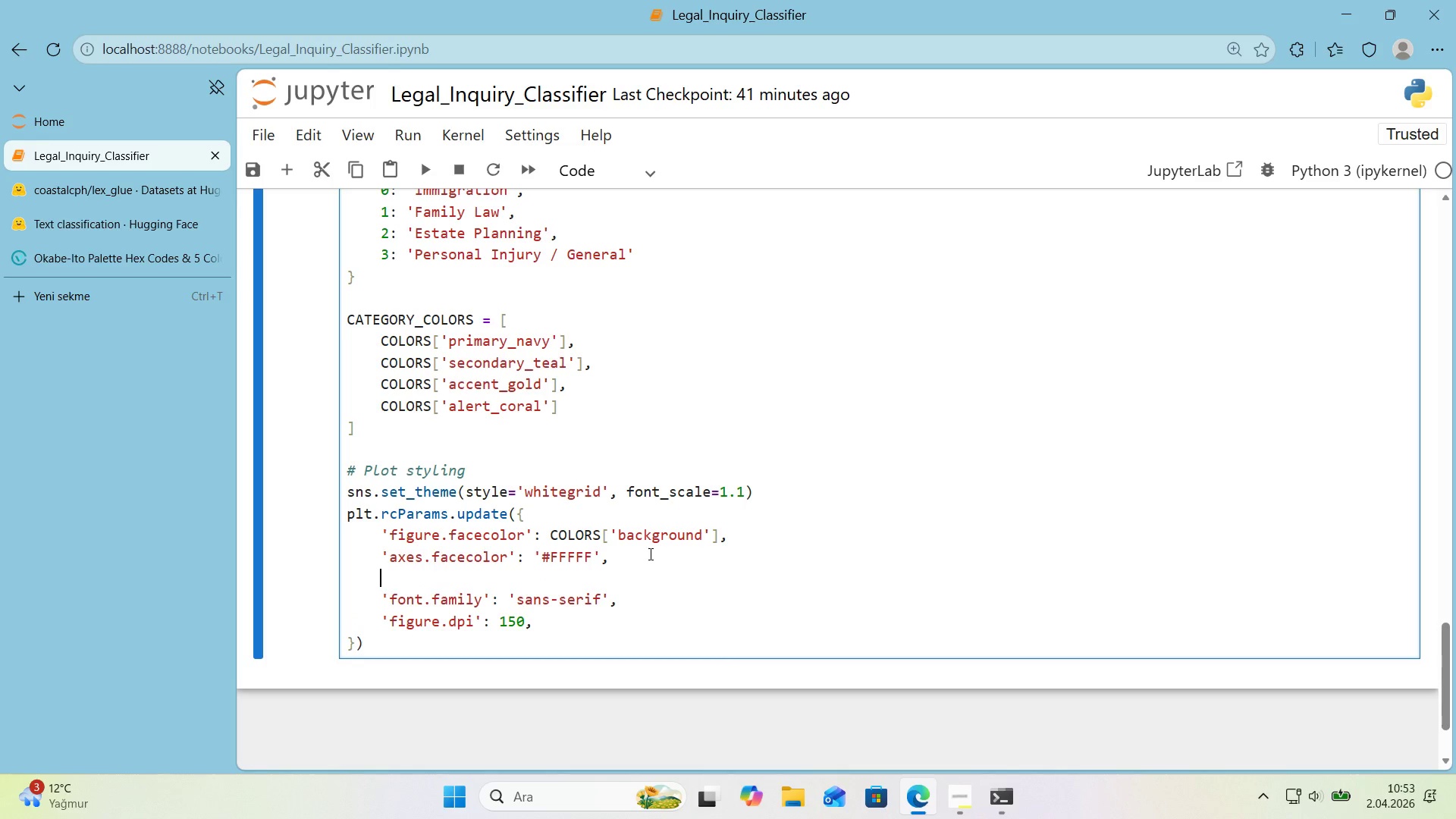 
type(@@)
 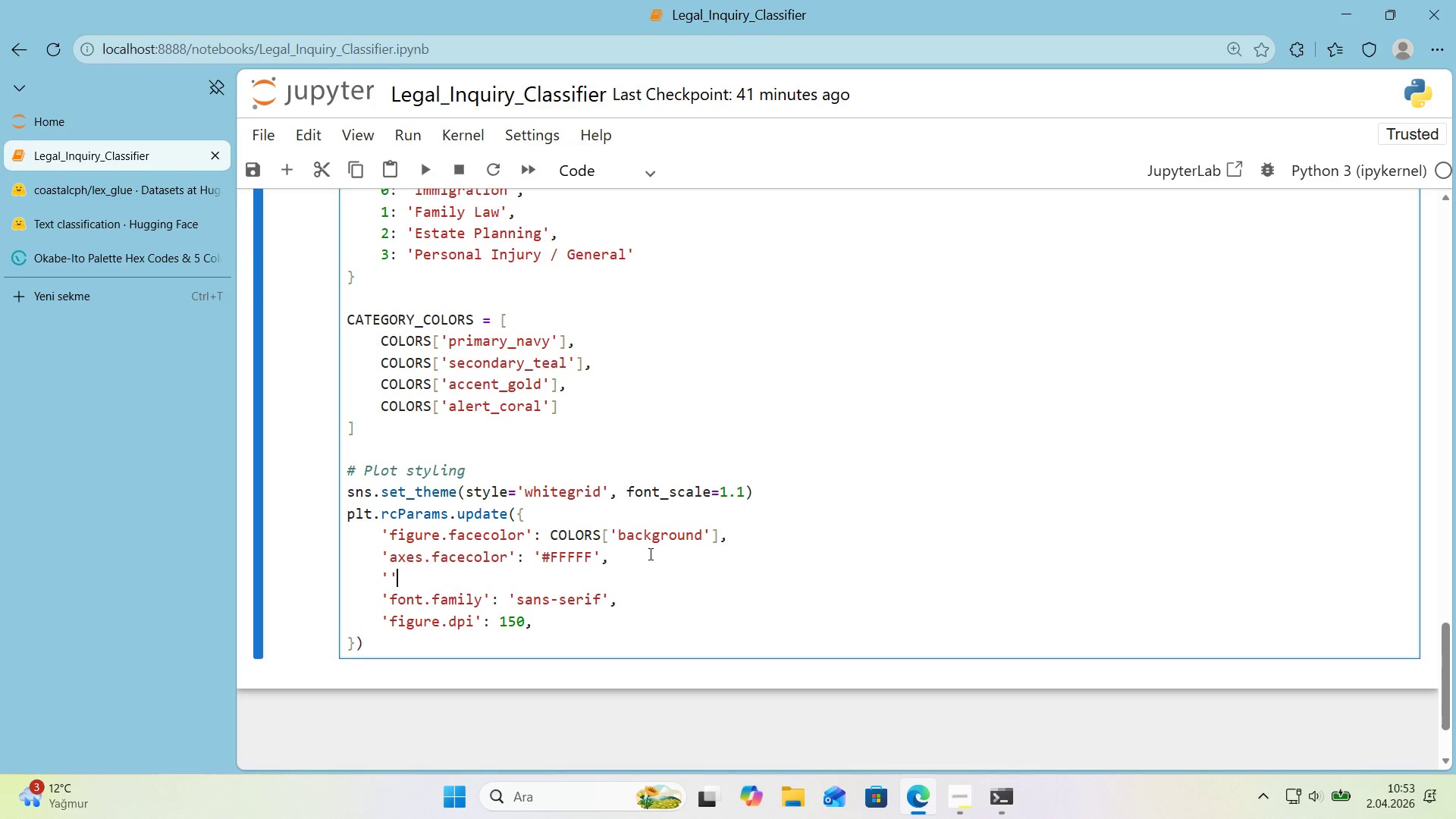 
key(ArrowLeft)
 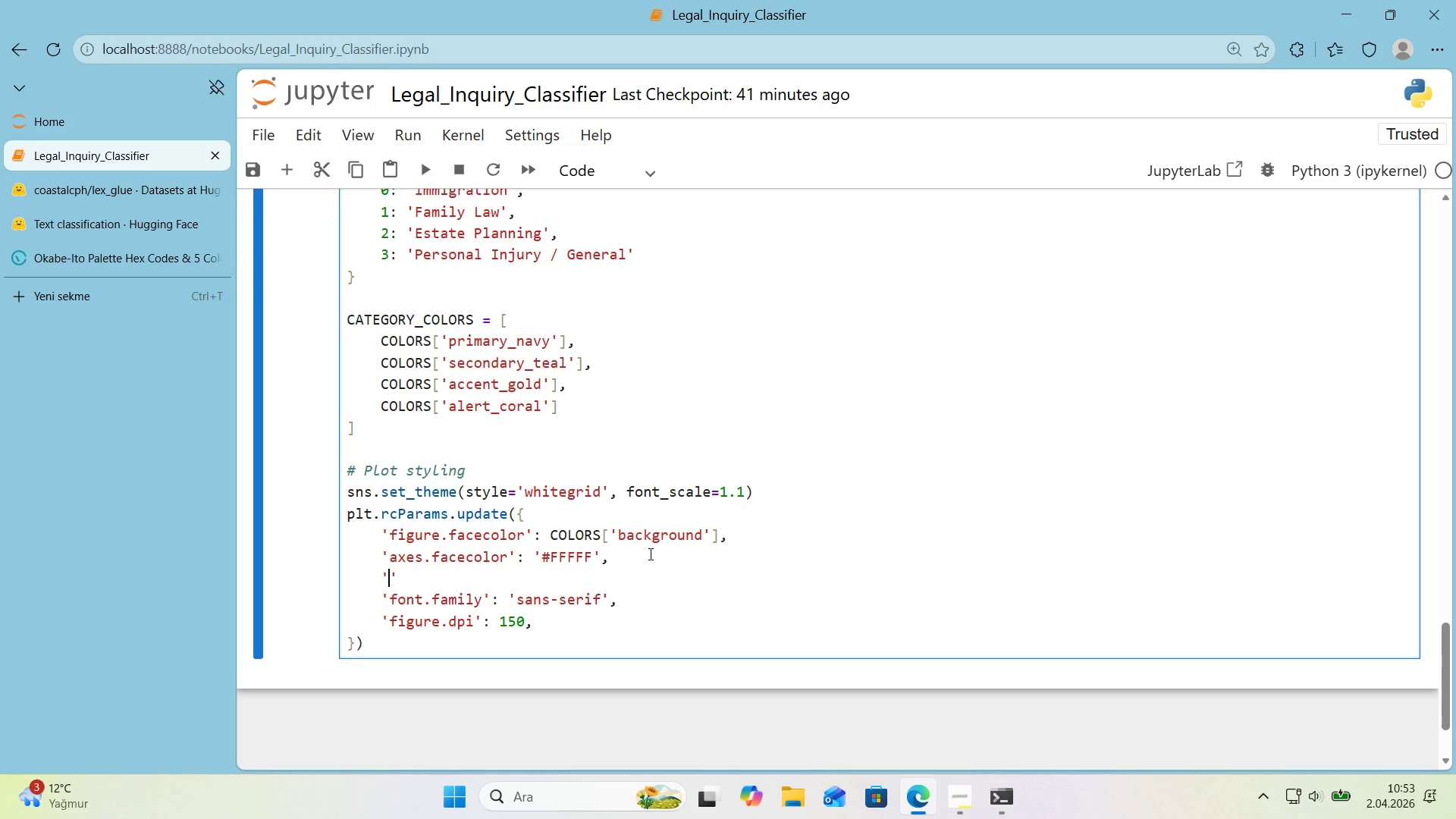 
type(axes.edgecolor)
 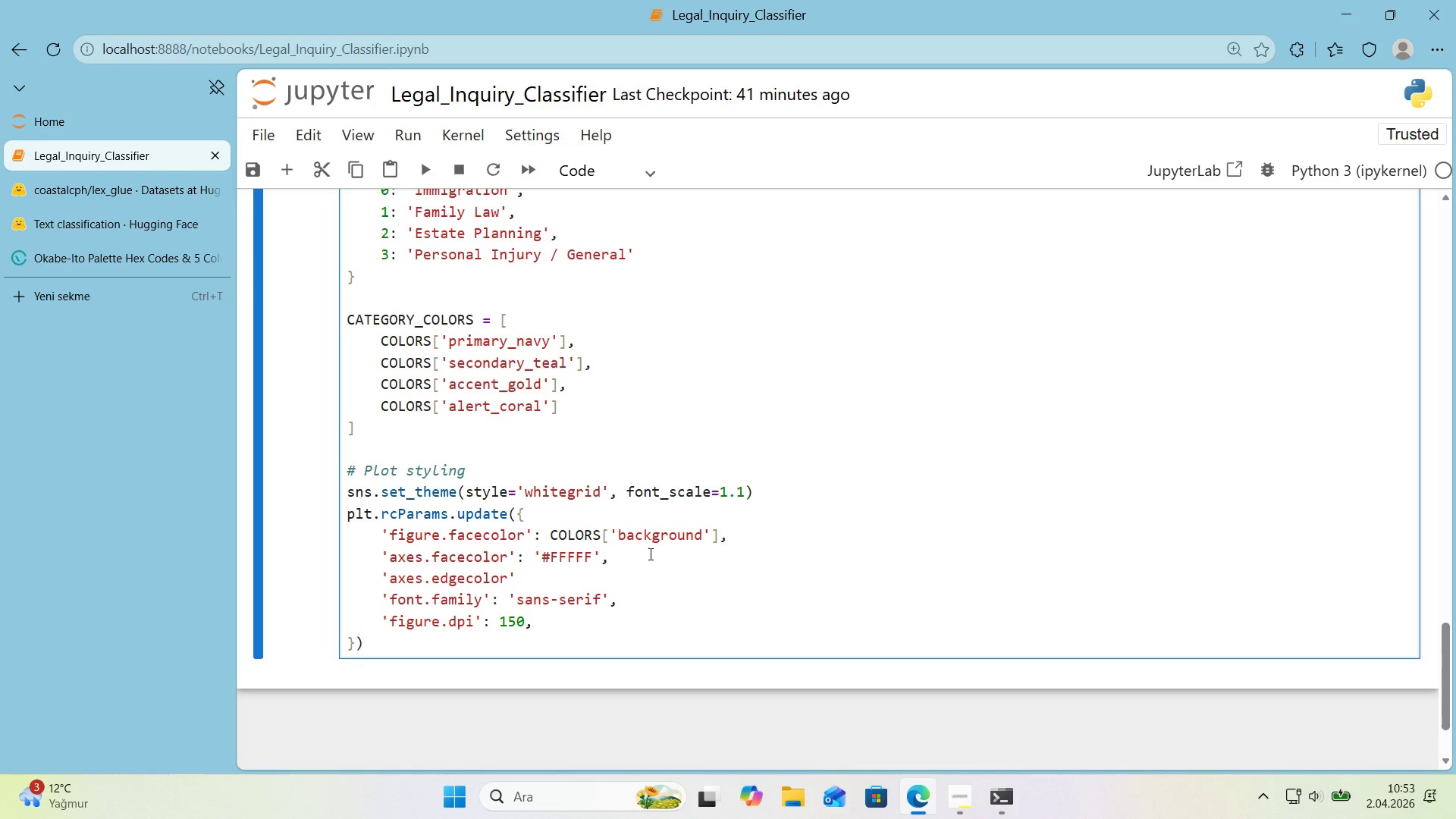 
key(ArrowRight)
 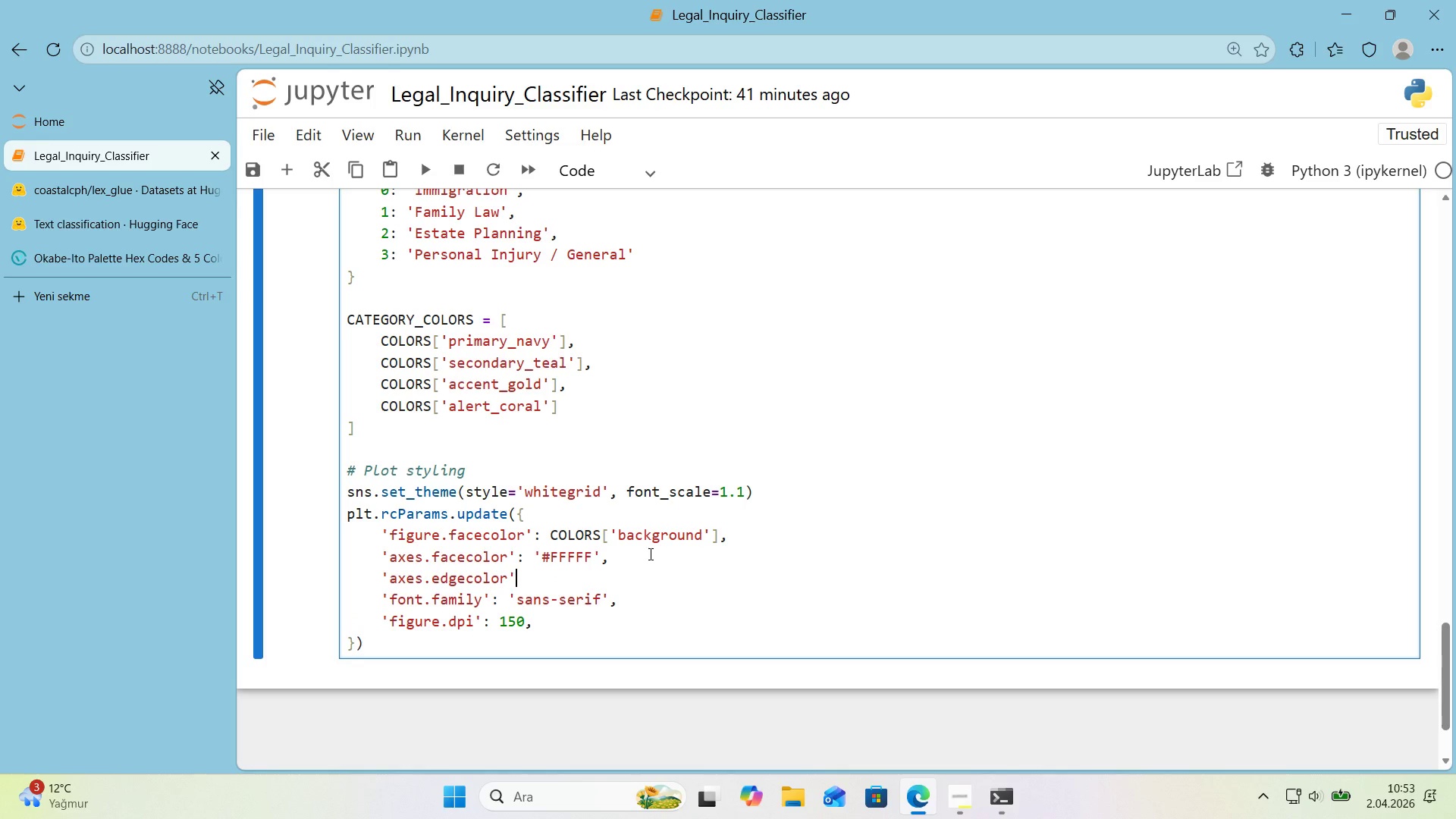 
type(> COLORS)
 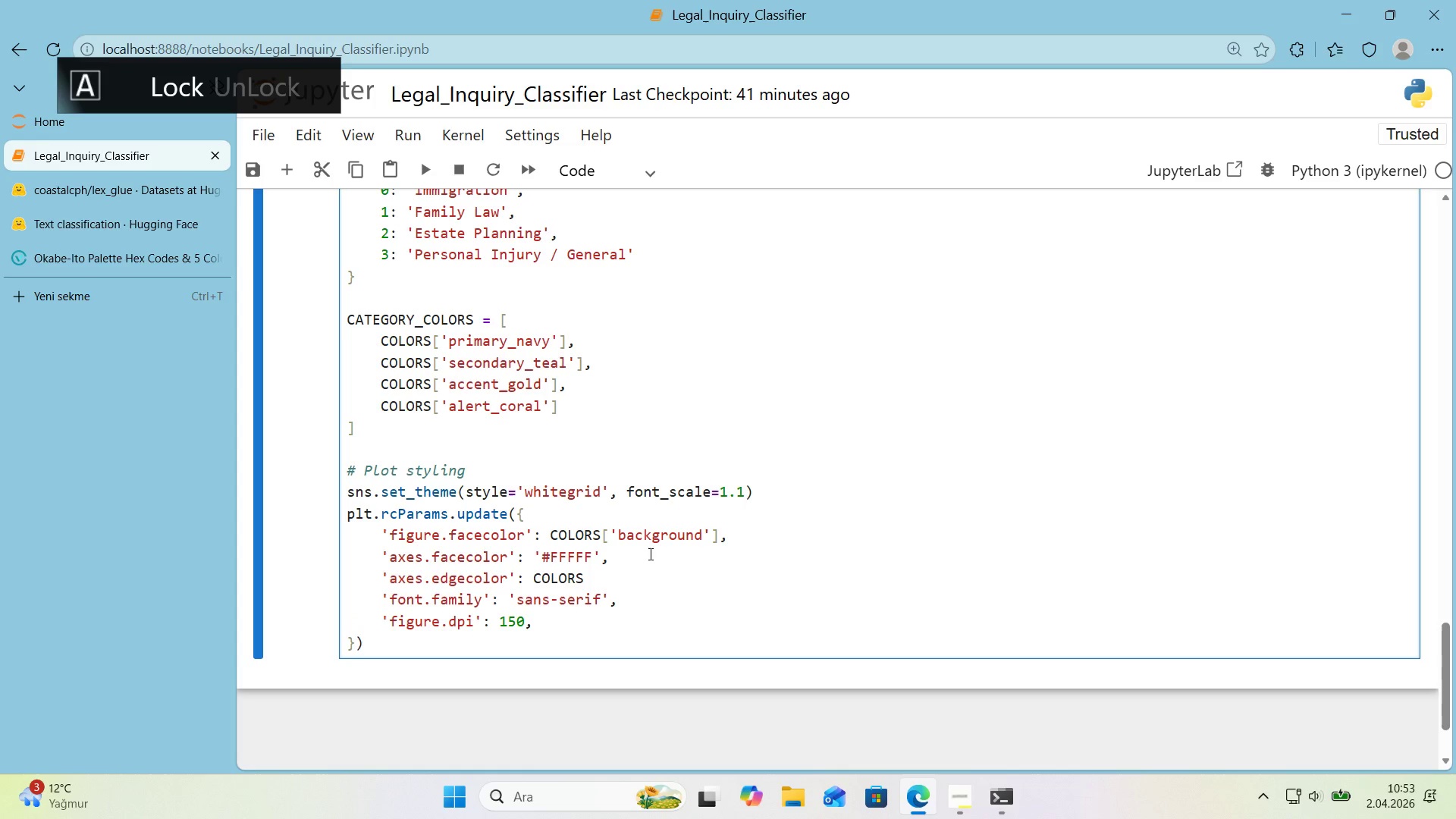 
key(Alt+Control+8)
 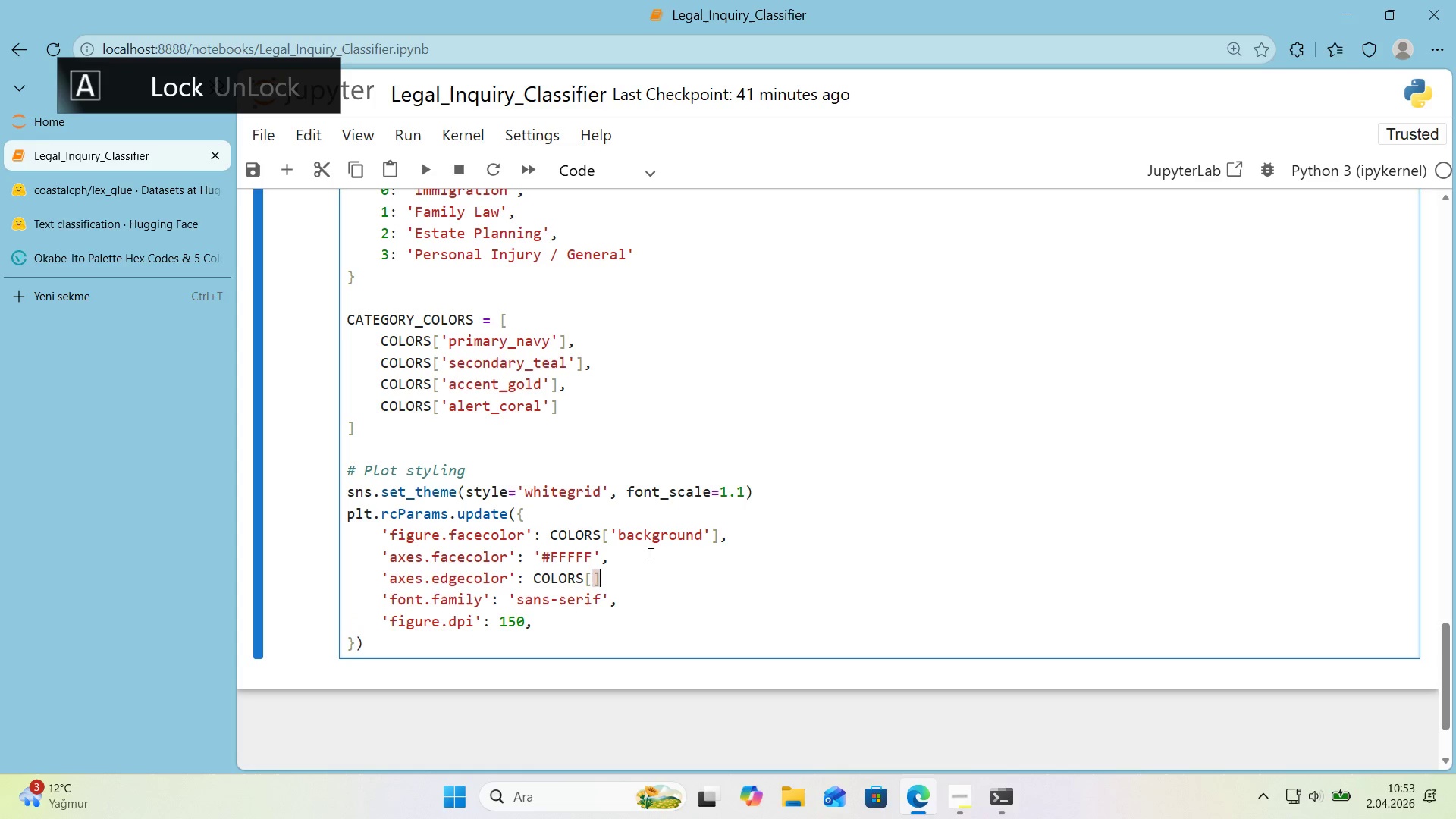 
key(Alt+Control+9)
 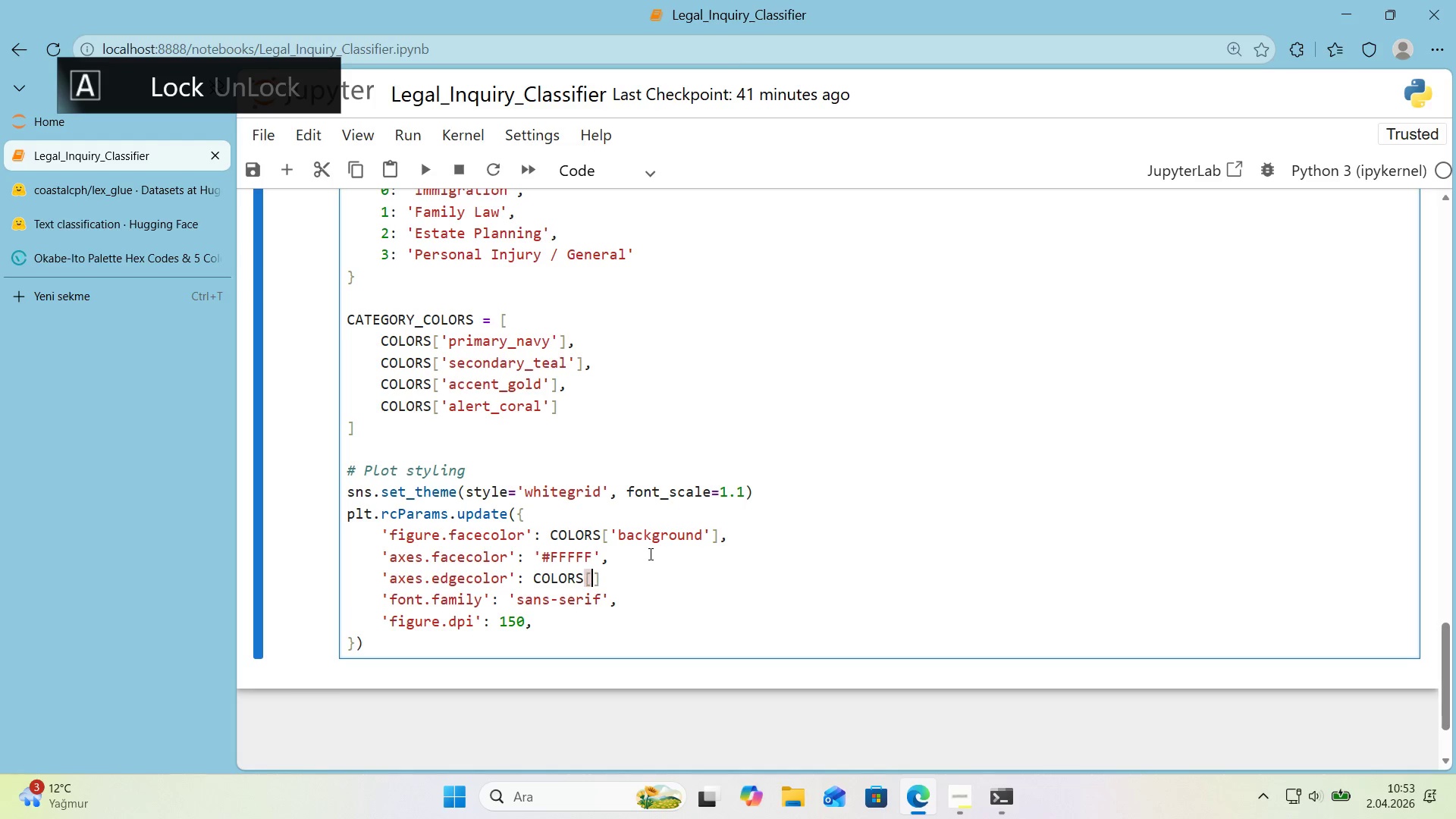 
key(ArrowLeft)
 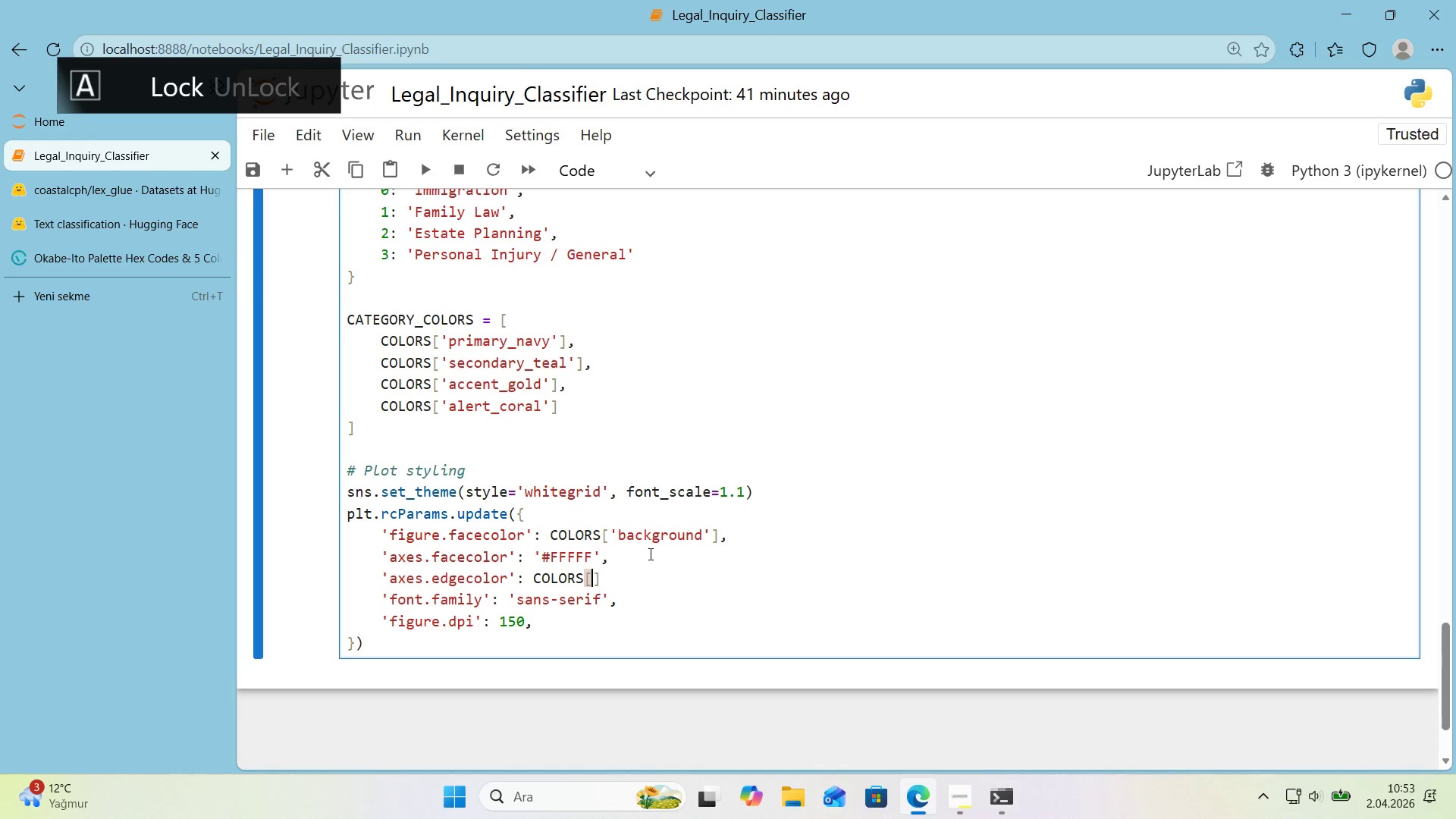 
type(@@)
 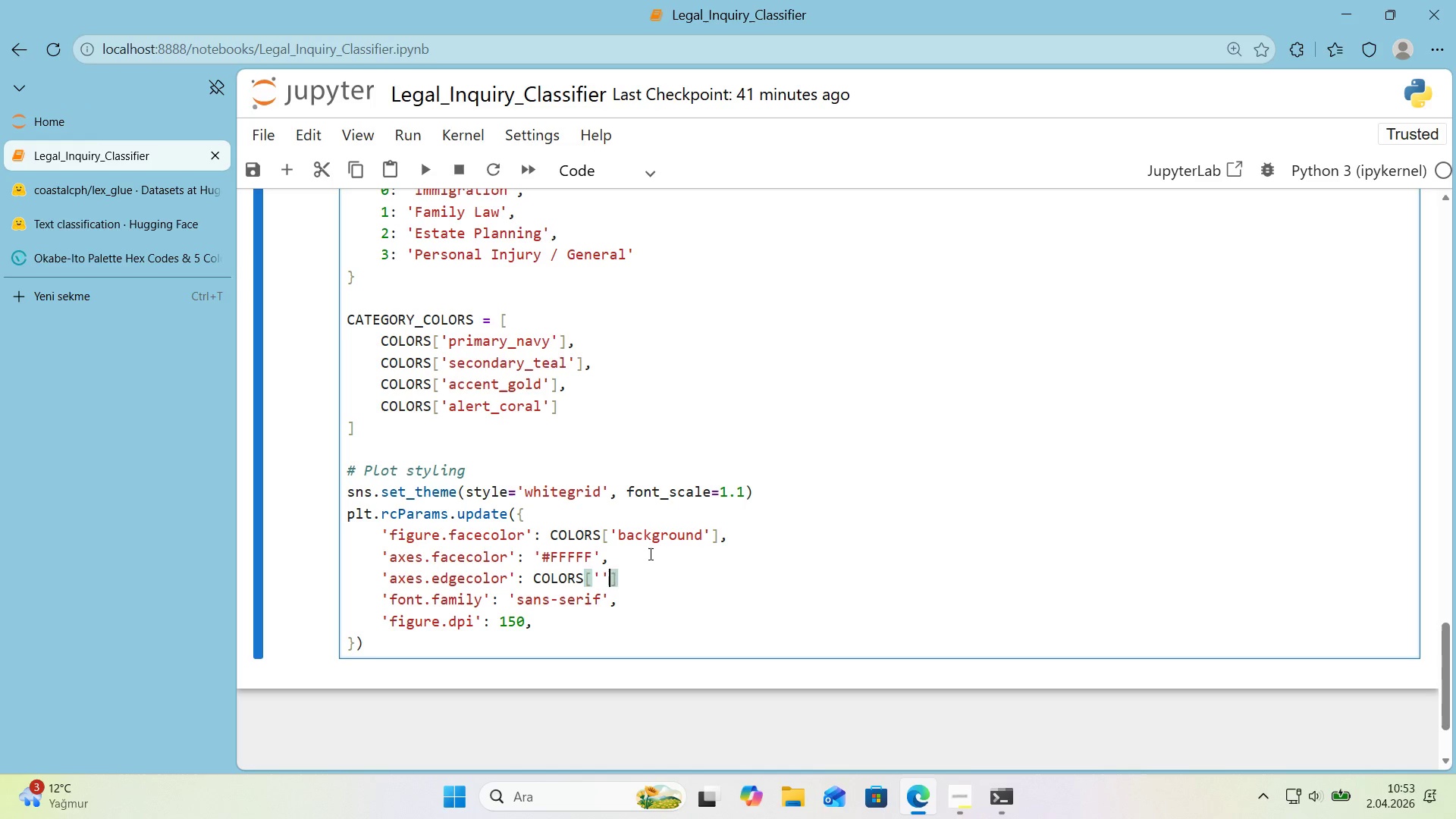 
key(ArrowLeft)
 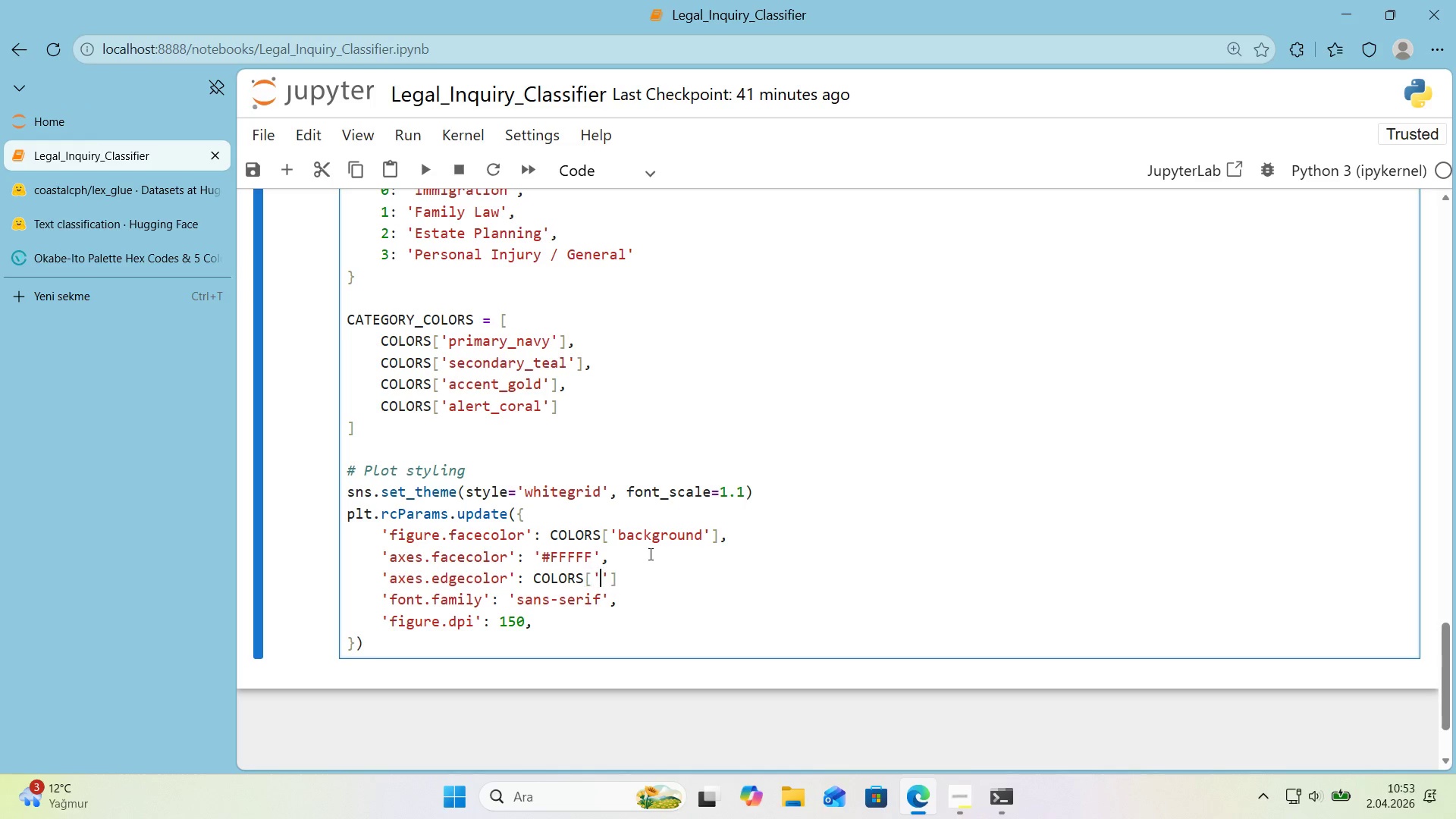 
type(gr'd.)
key(Backspace)
type(_color)
 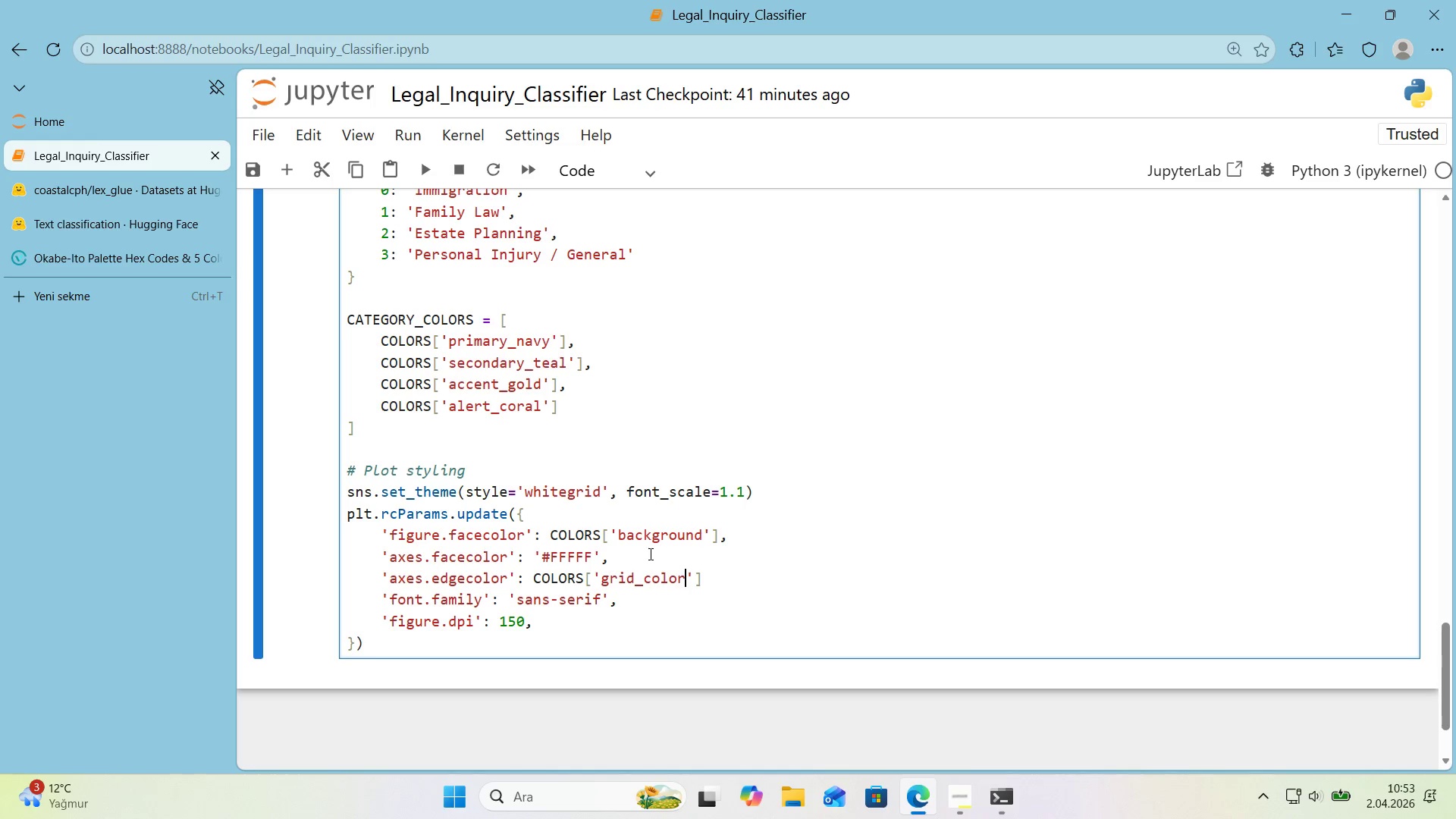 
key(ArrowRight)
 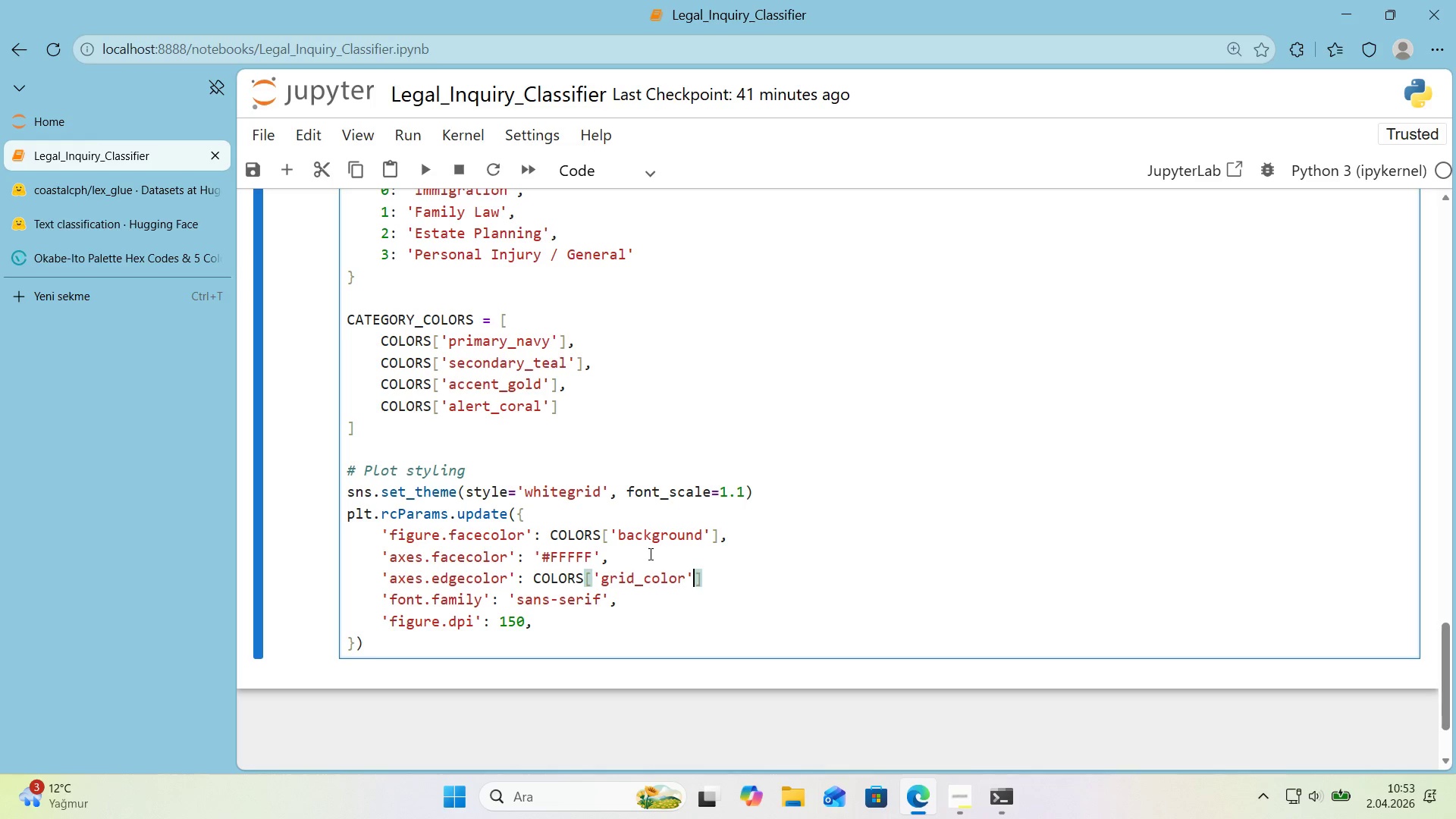 
key(ArrowRight)
 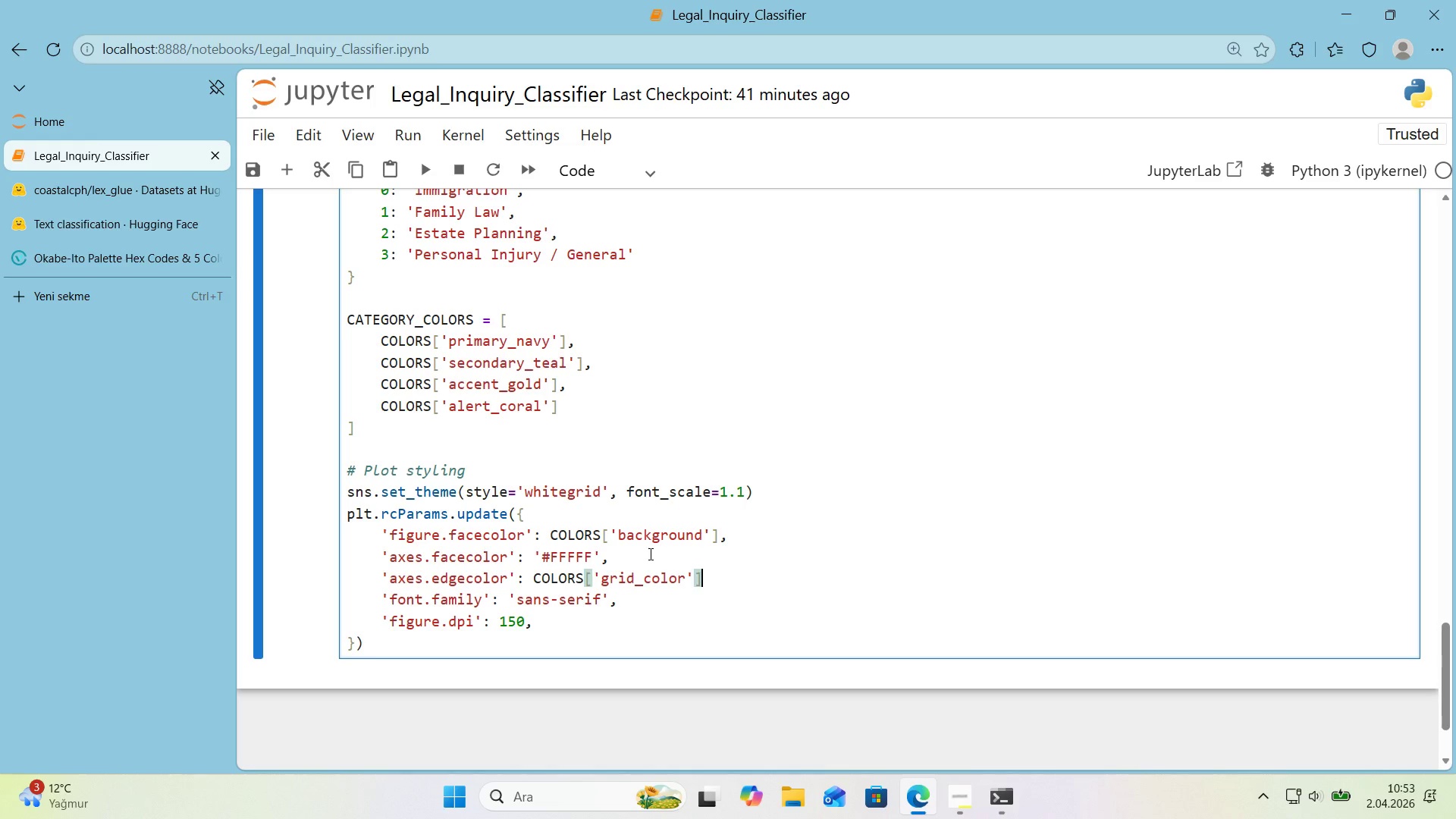 
key(Comma)
 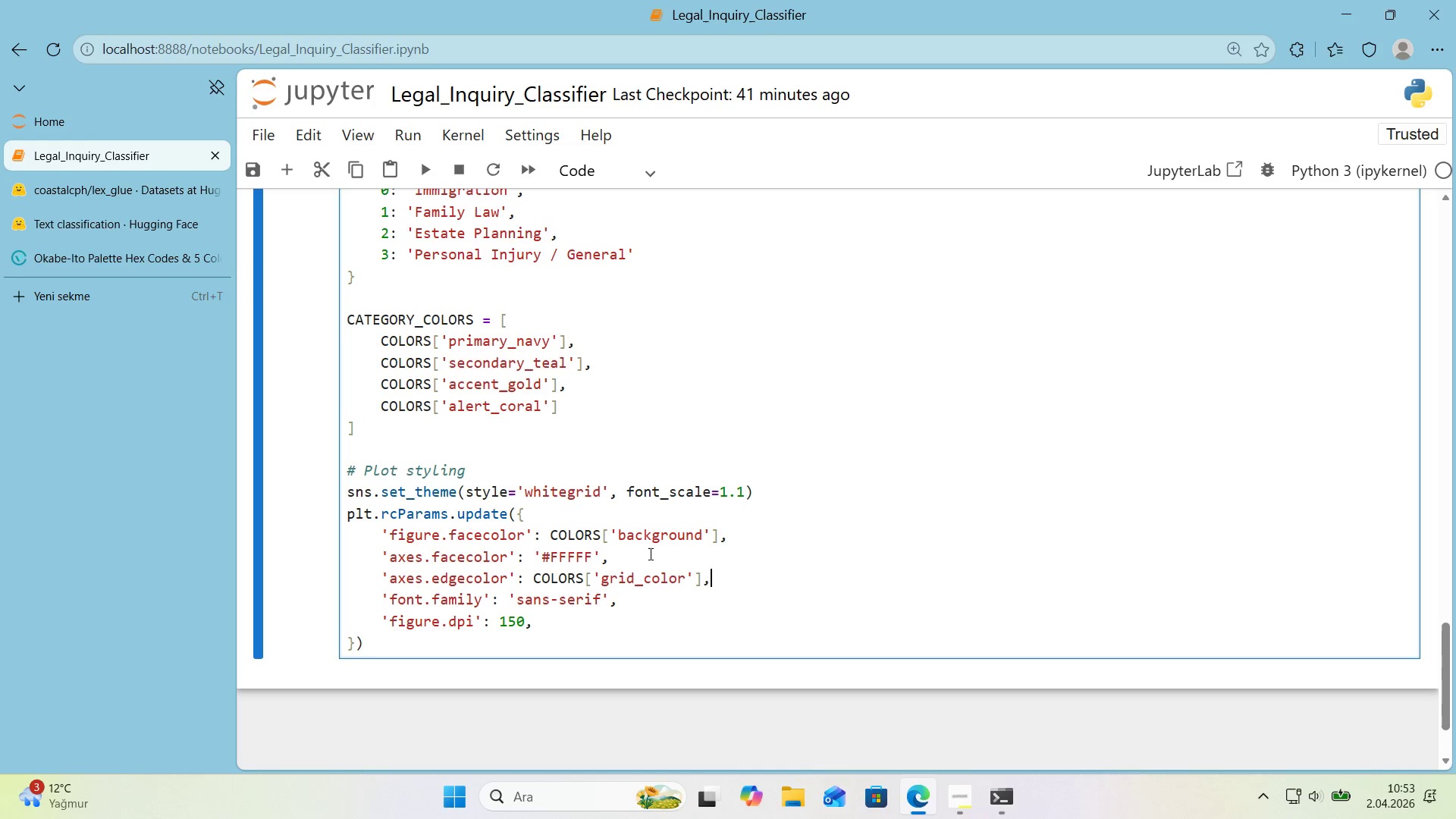 
key(ArrowDown)
 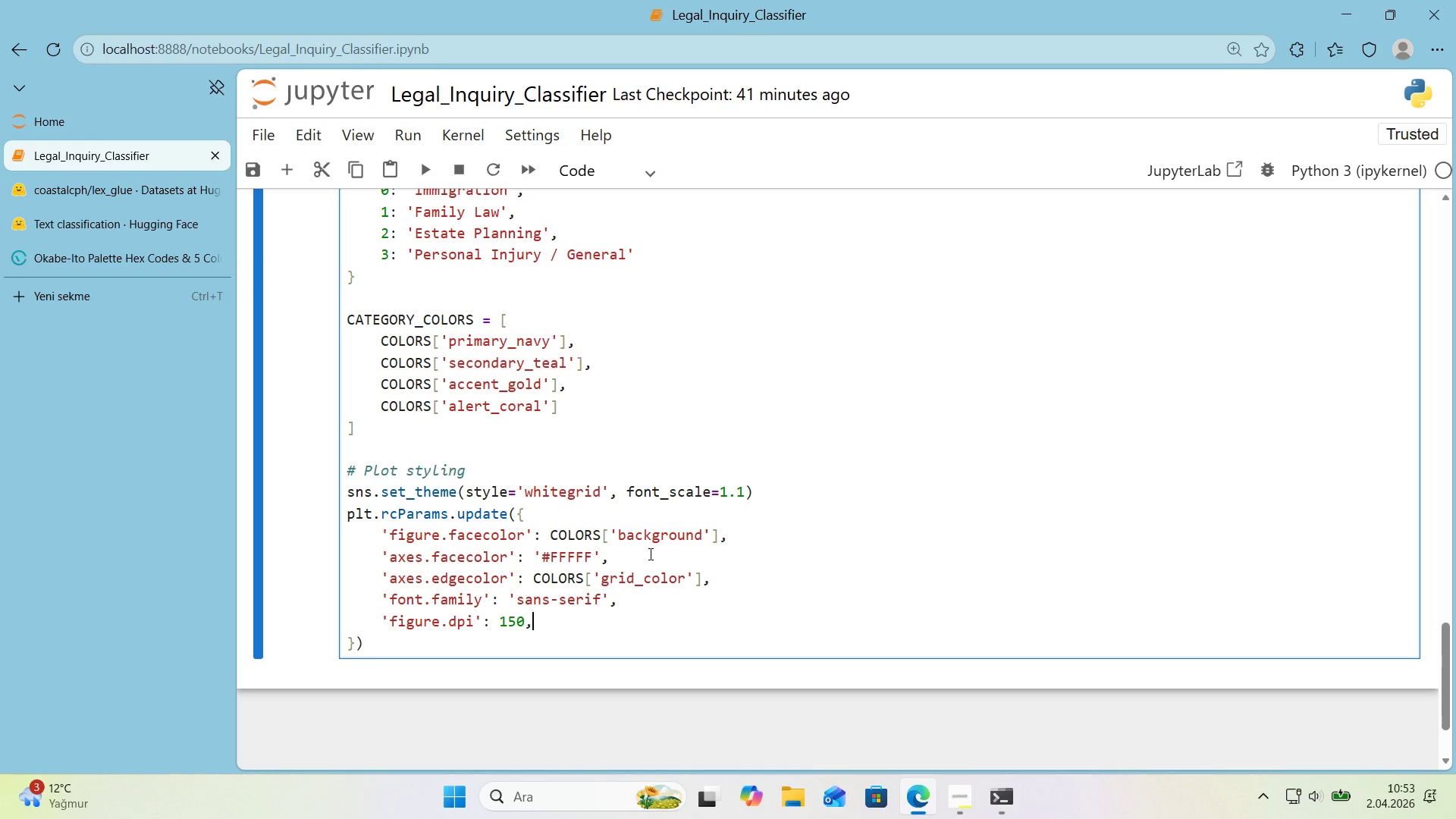 
key(ArrowDown)
 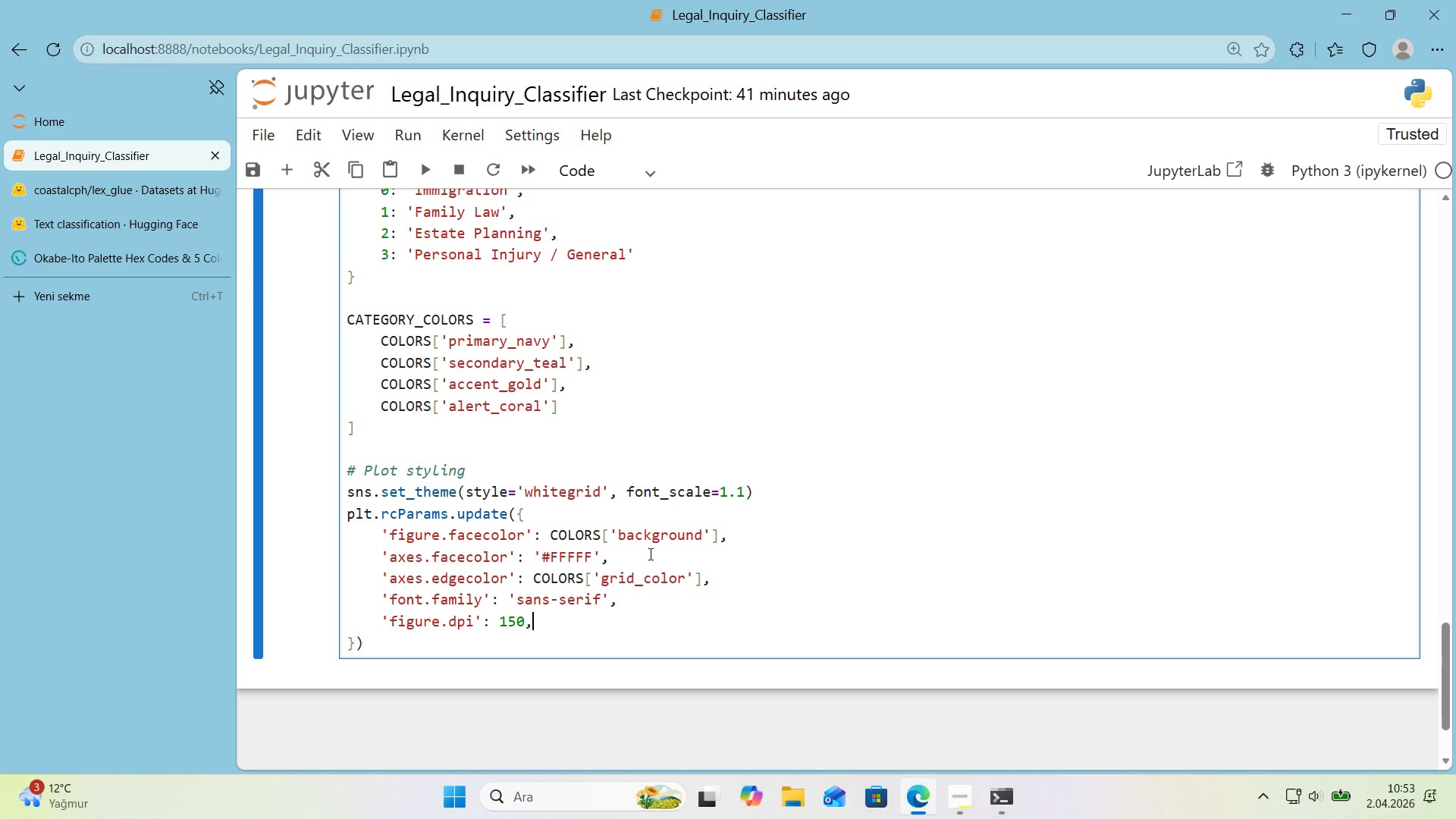 
key(ArrowDown)
 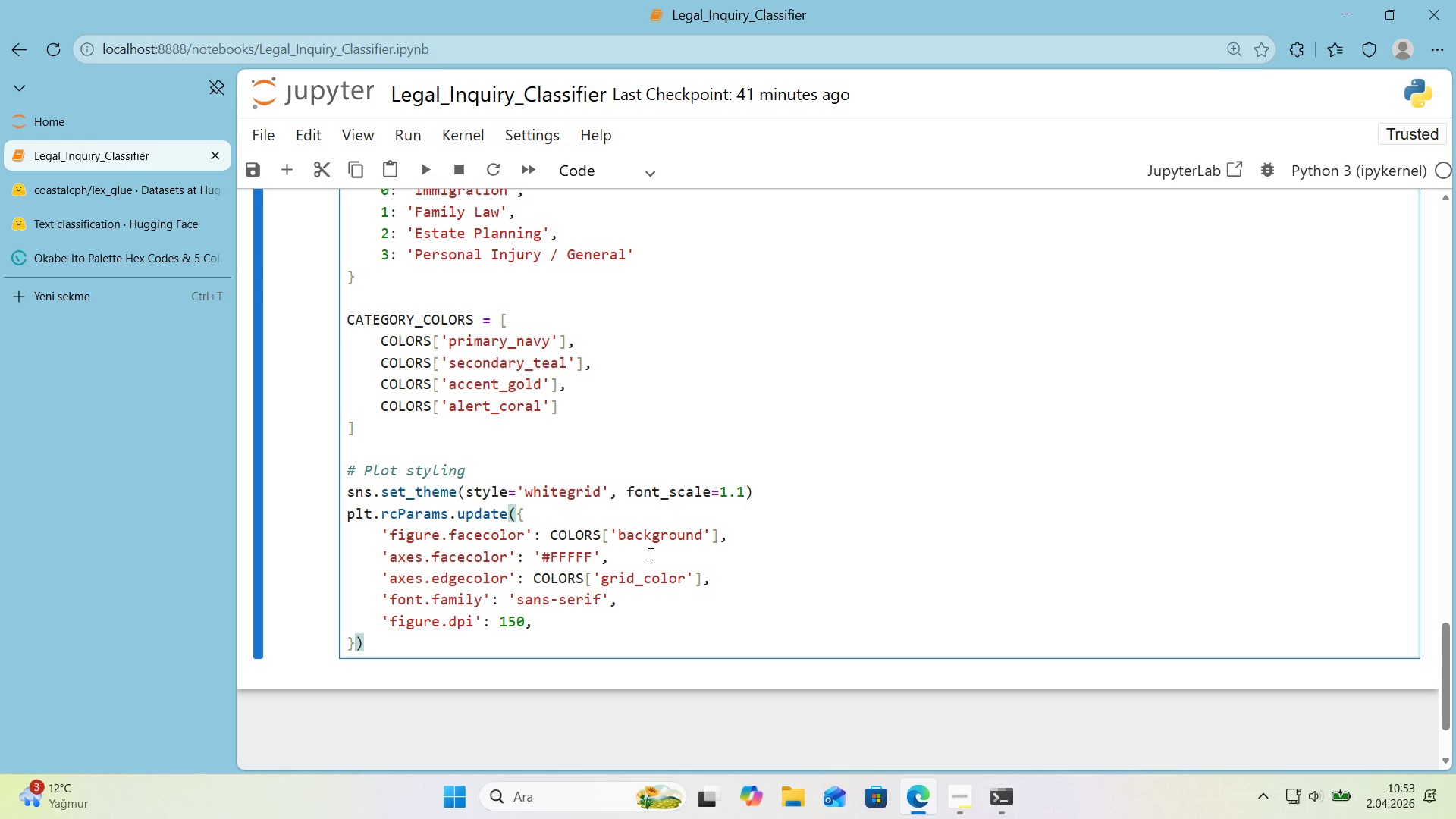 
key(Enter)
 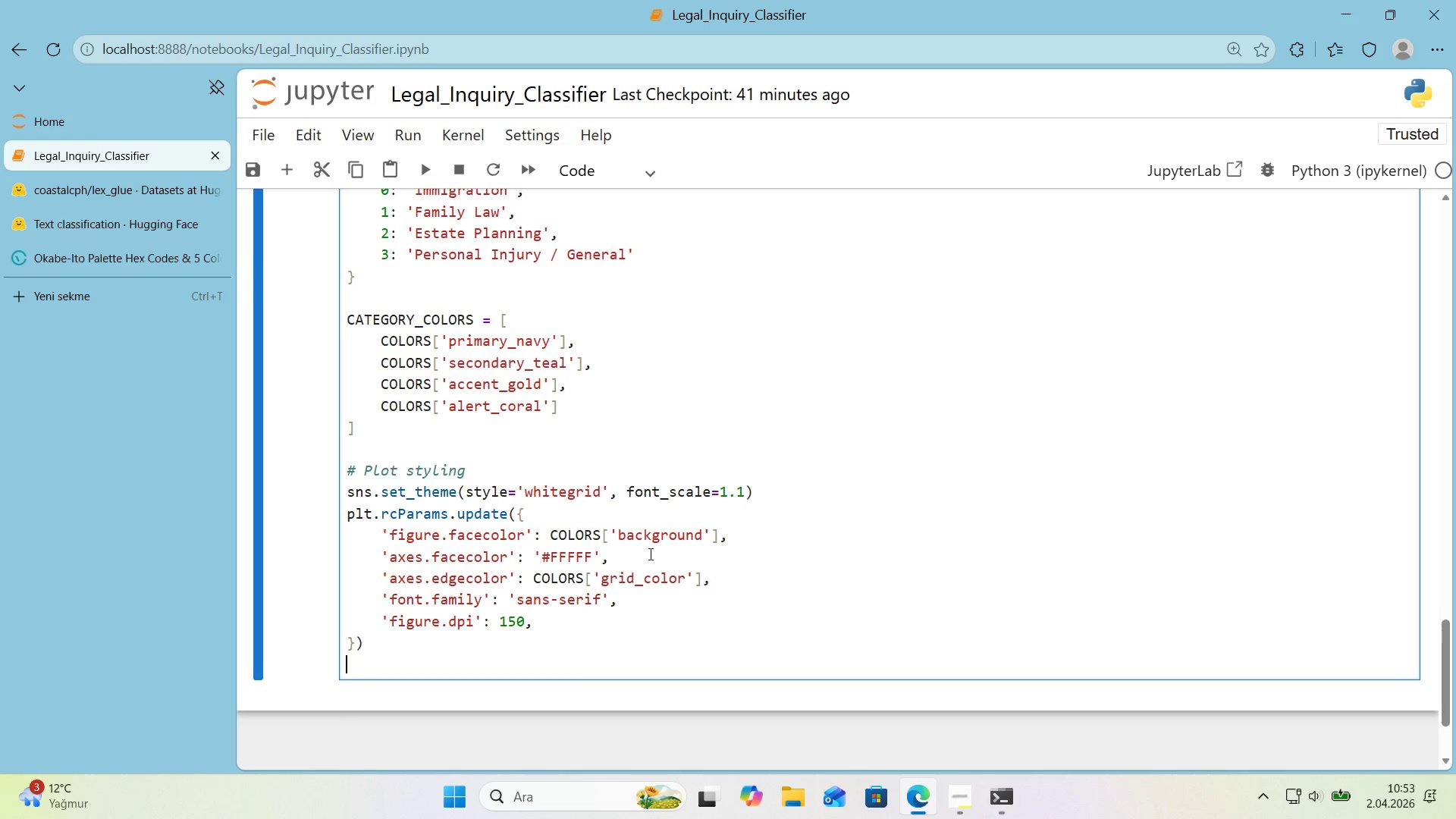 
key(Enter)
 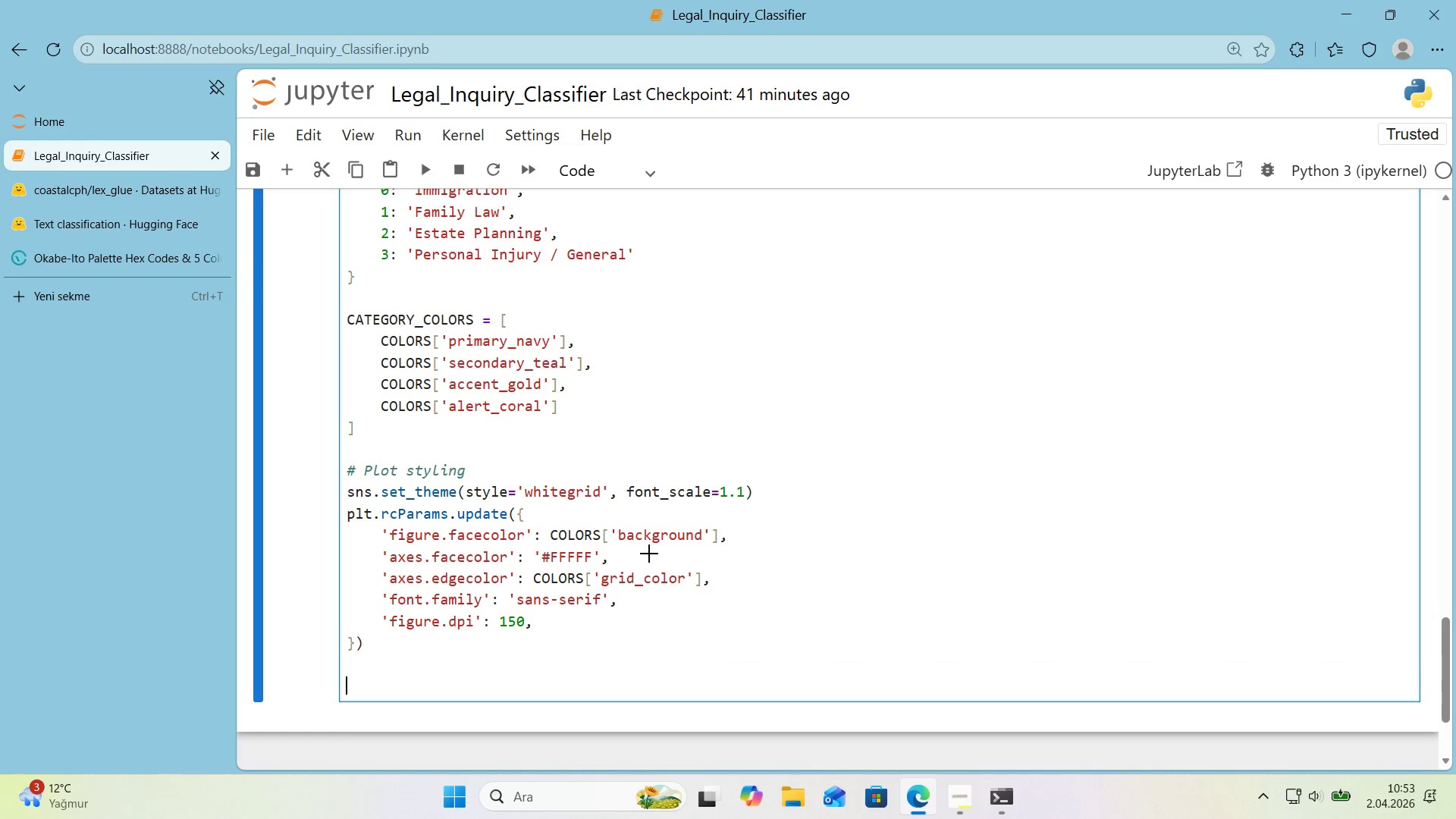 
key(Control+ControlLeft)
 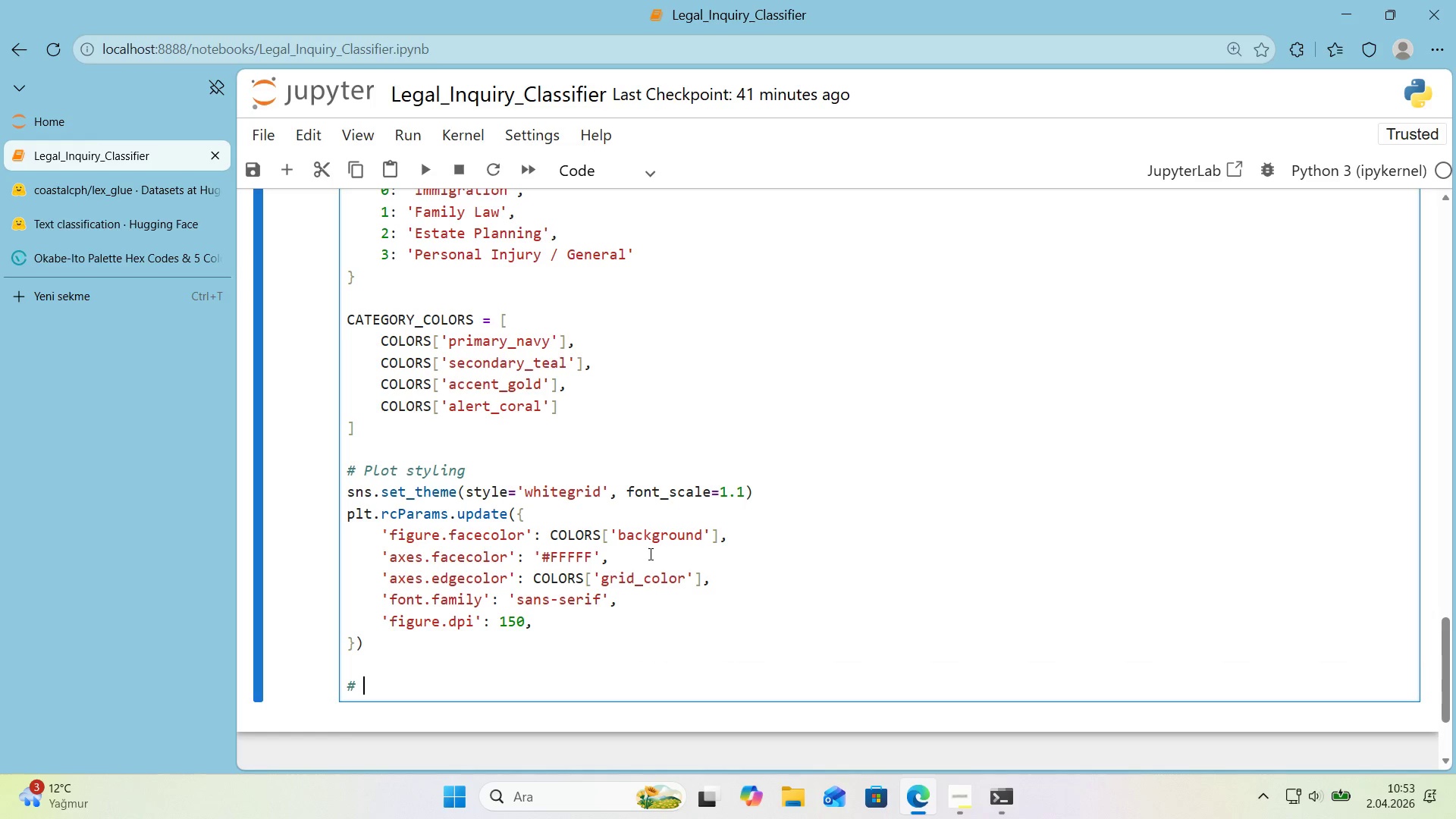 
key(Alt+Control+AltRight)
 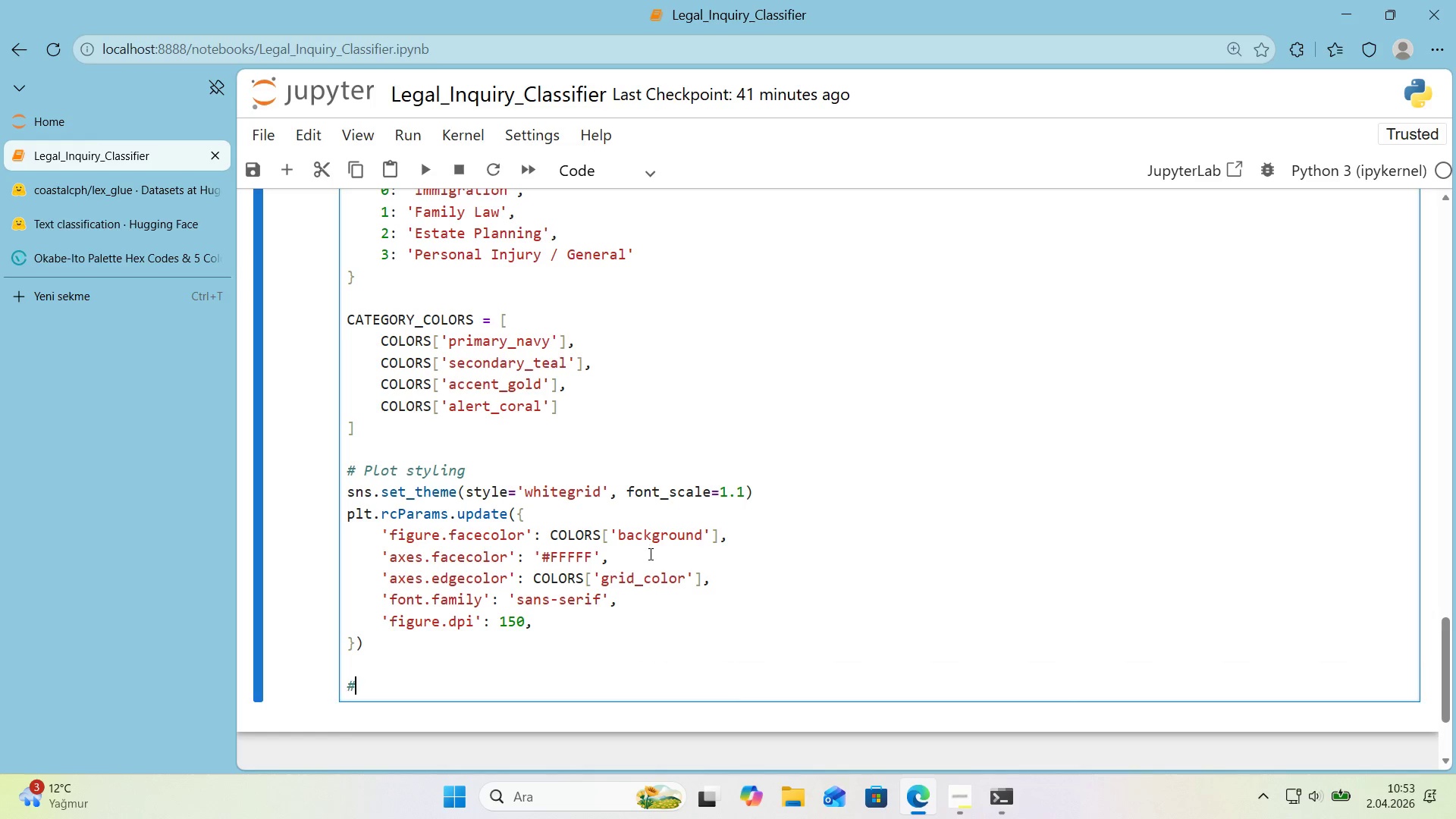 
key(Alt+Control+3)
 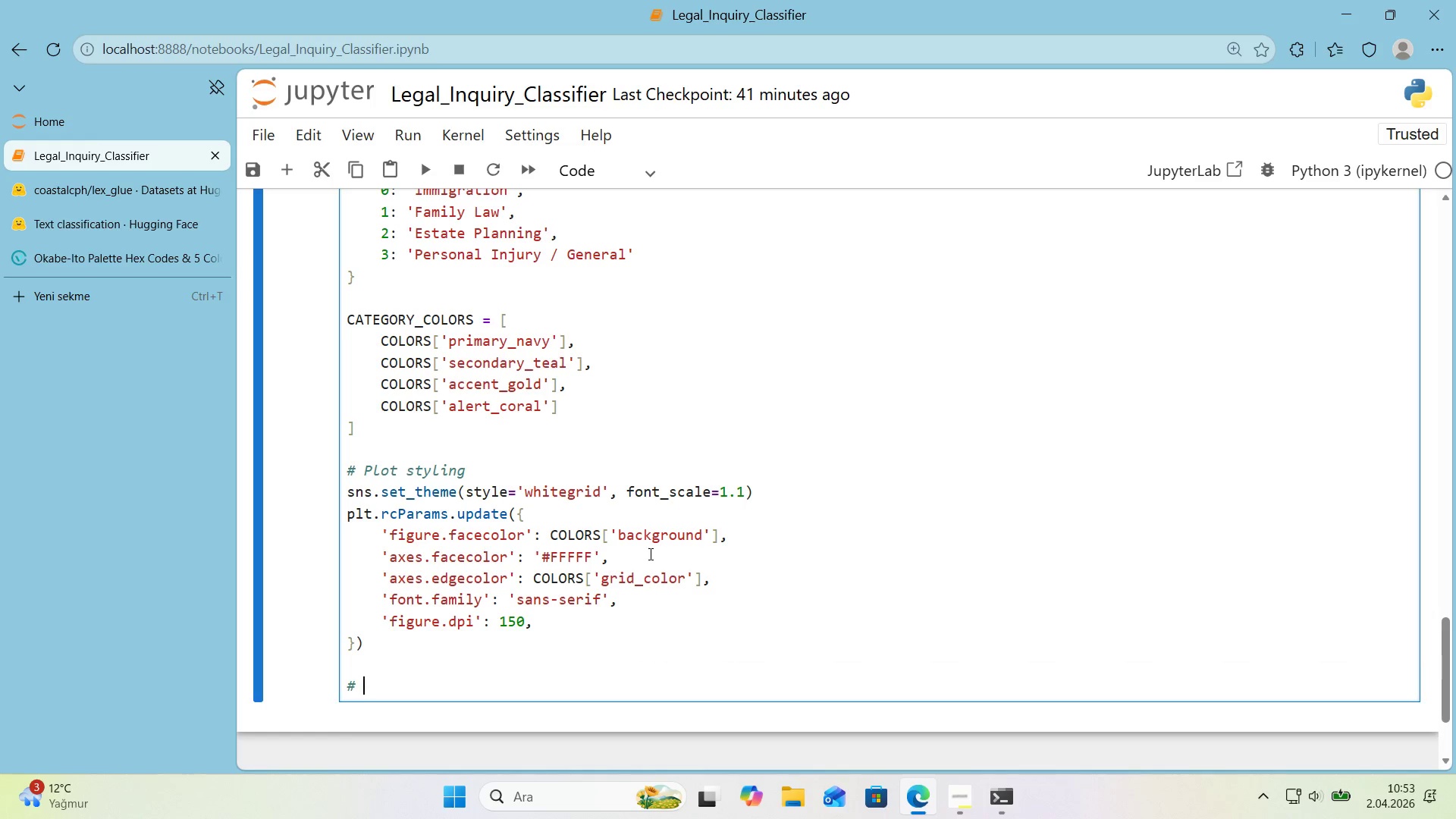 
type( Dev'ce conf'gurat'on)
 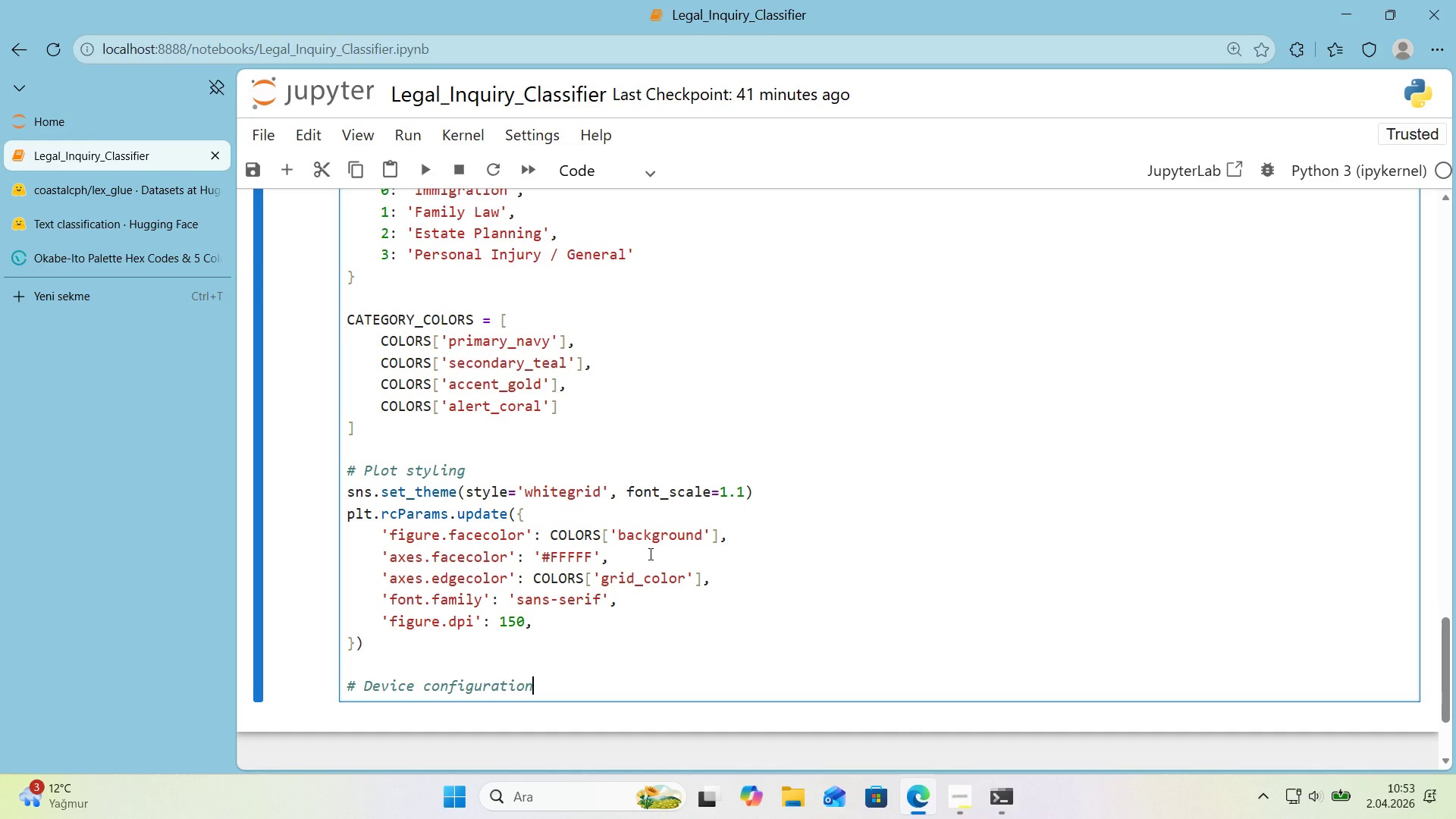 
key(Enter)
 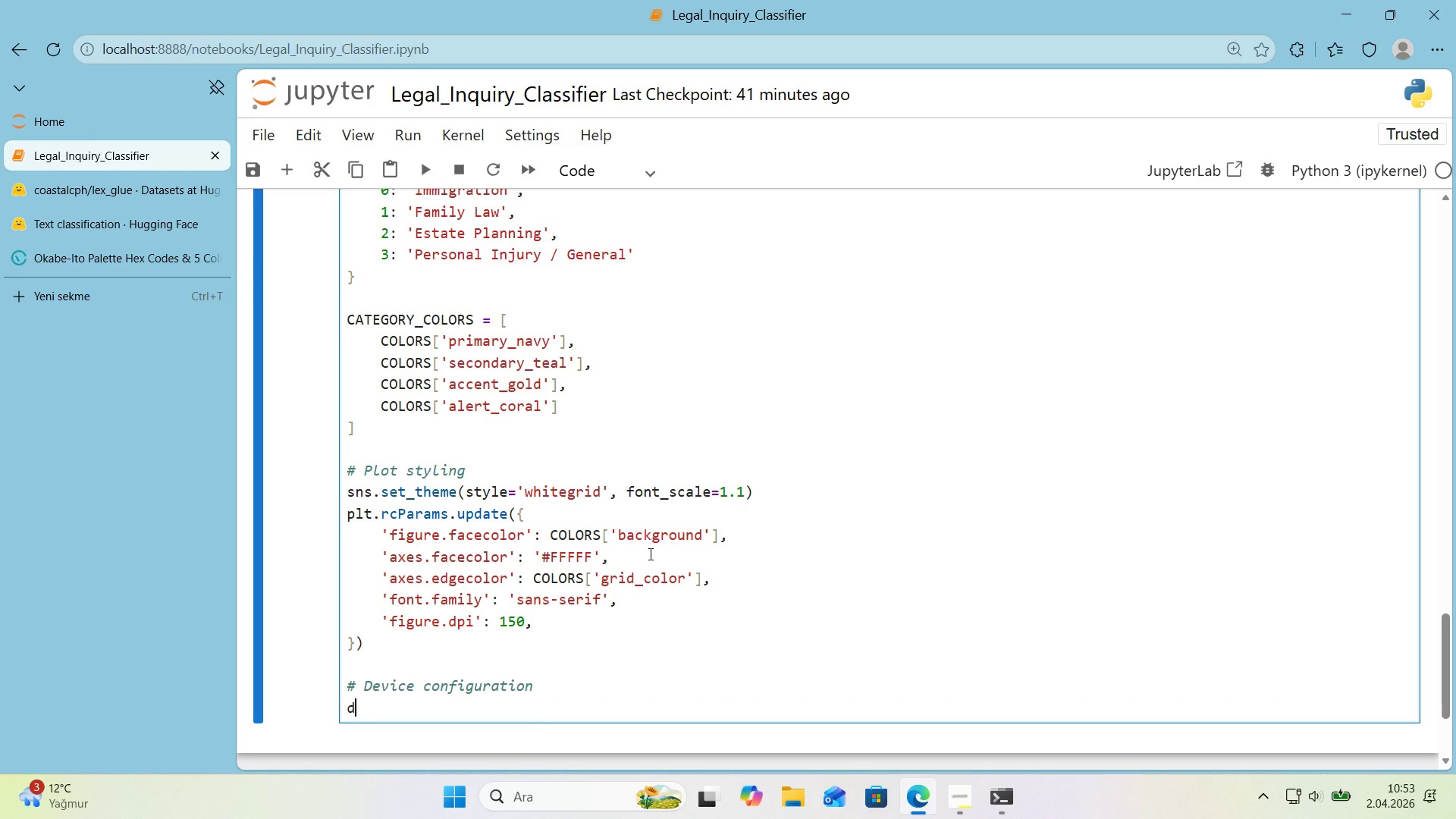 
type(dev'ce ) torch.dev'ce*()
 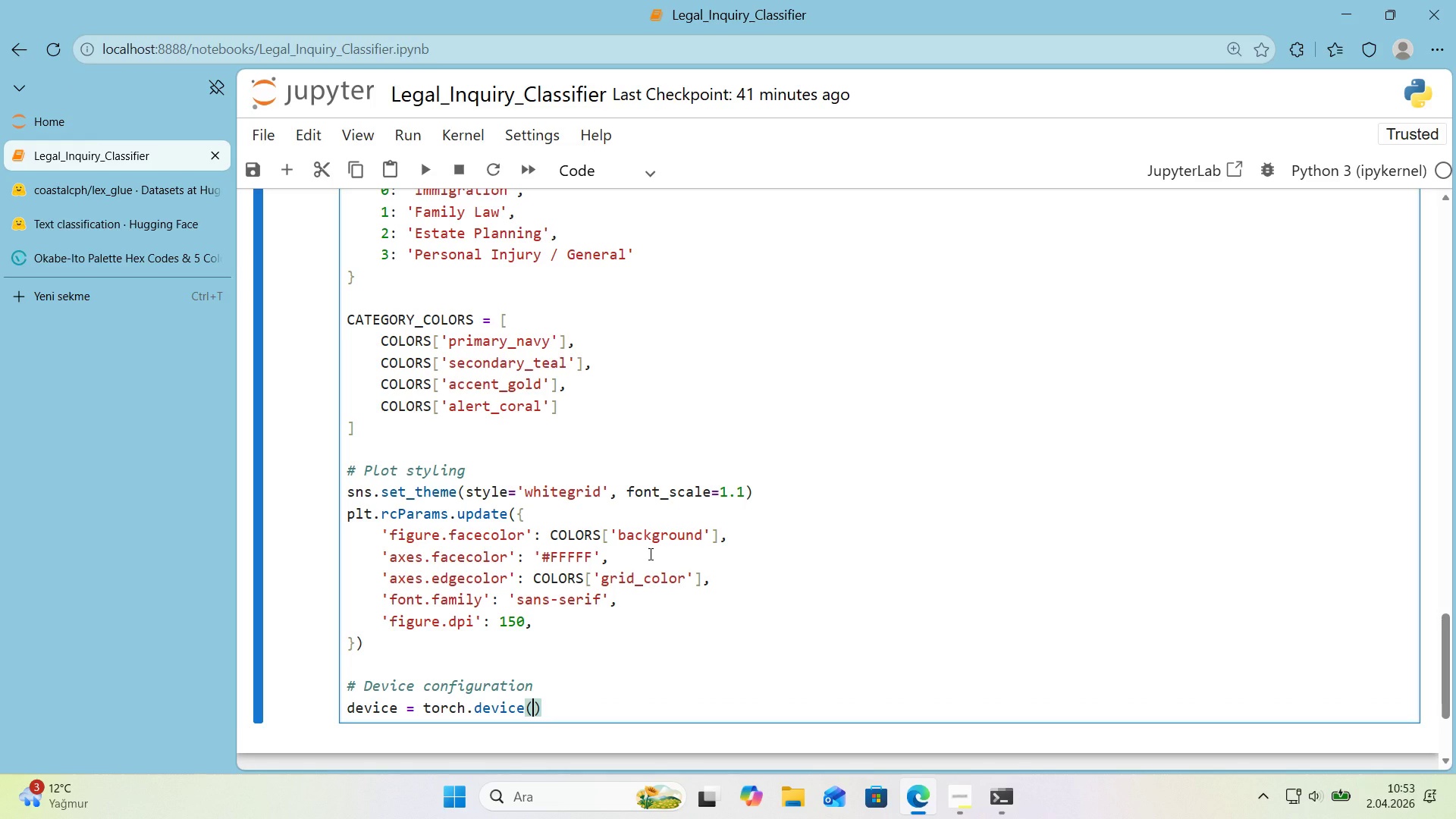 
 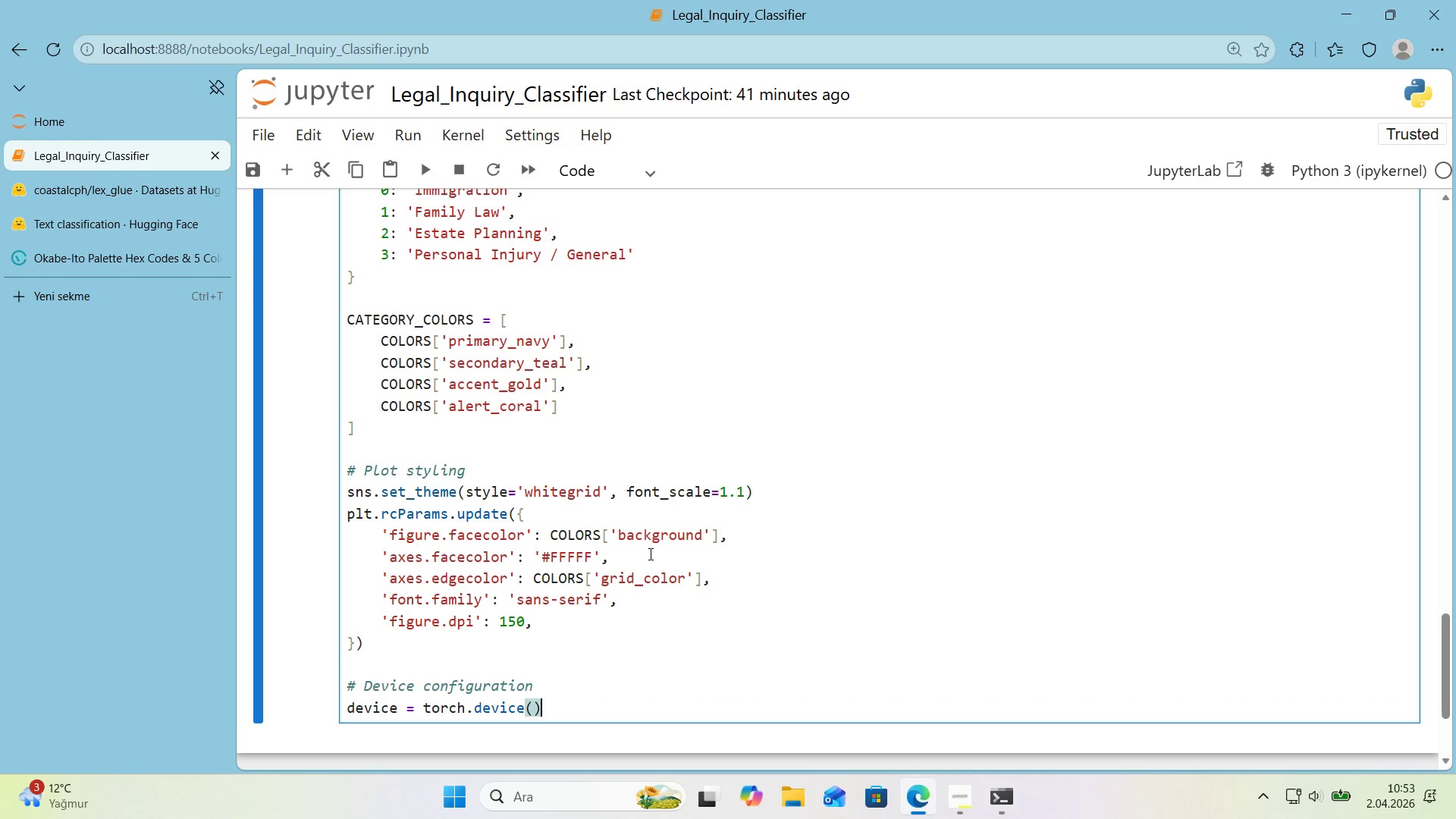 
key(ArrowLeft)
 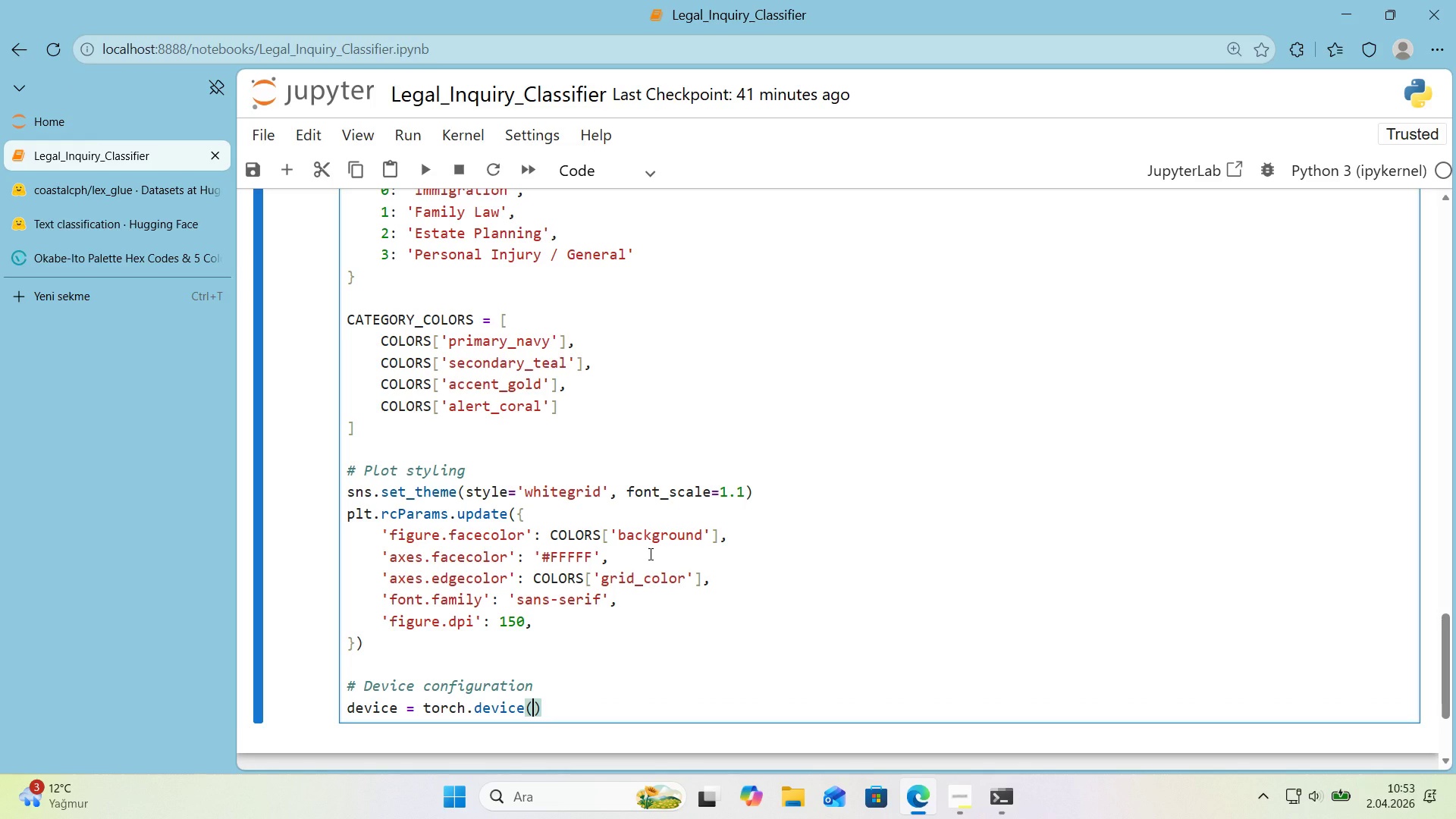 
type(@@)
 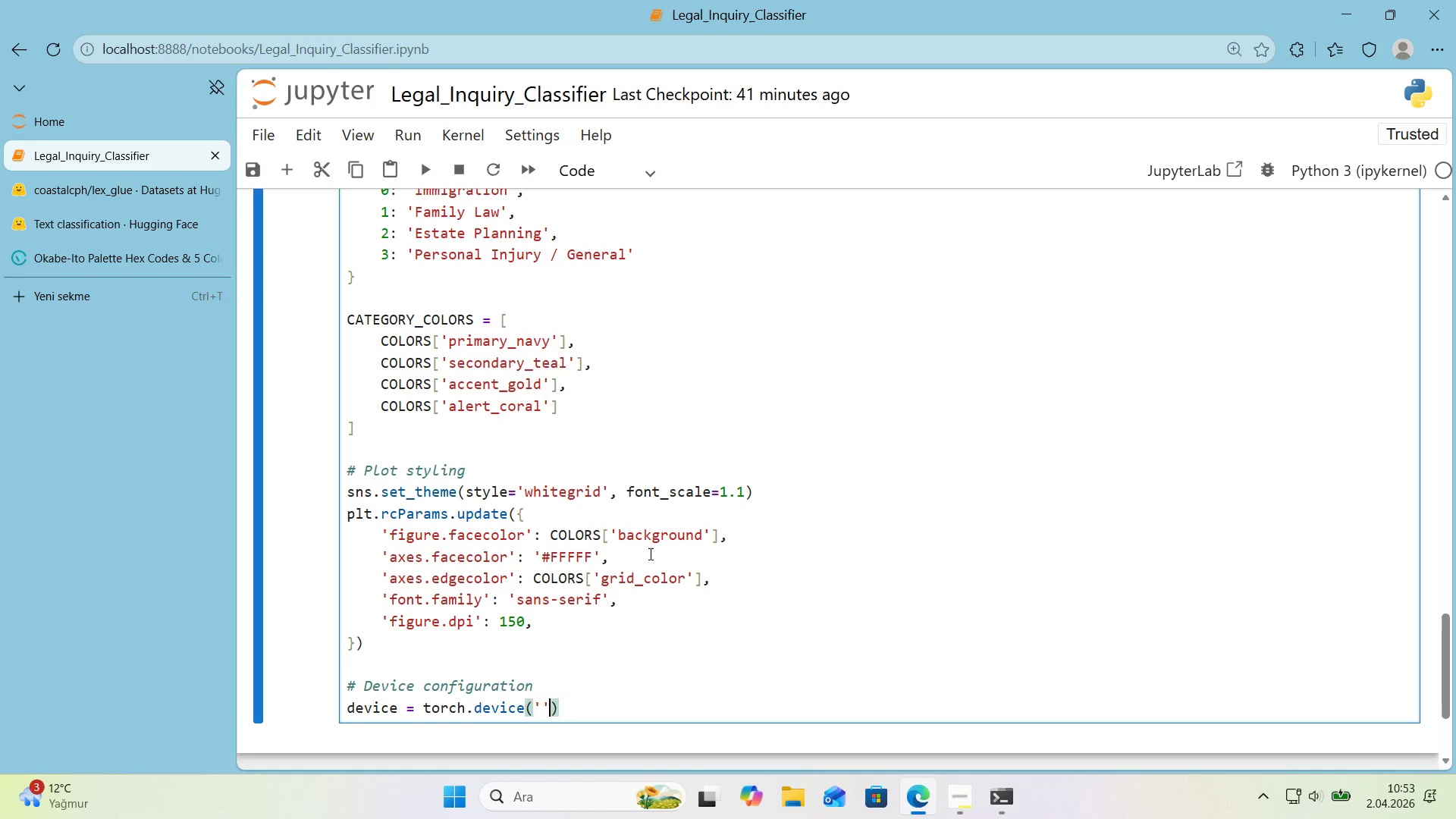 
key(ArrowLeft)
 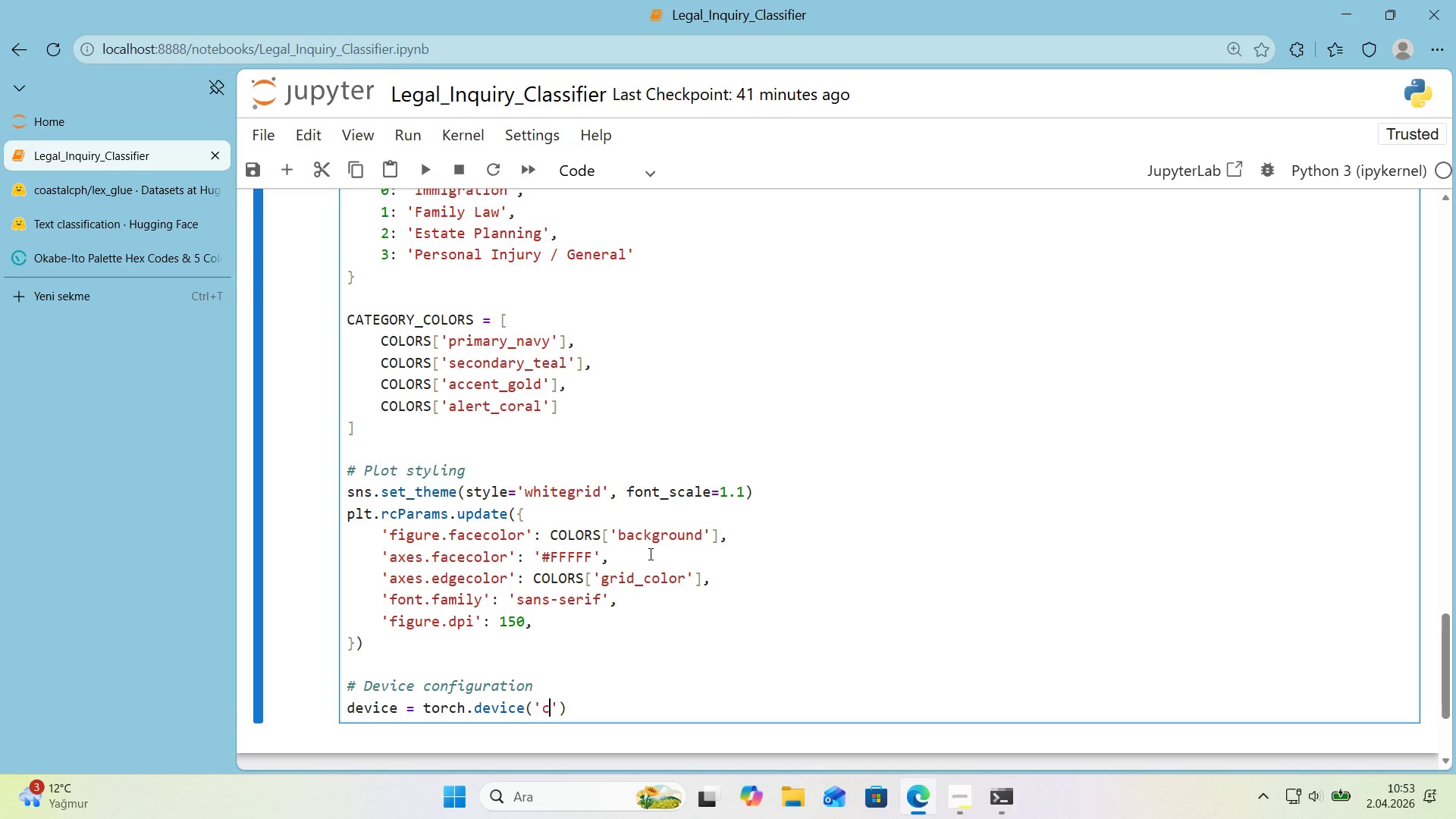 
type(cuda)
 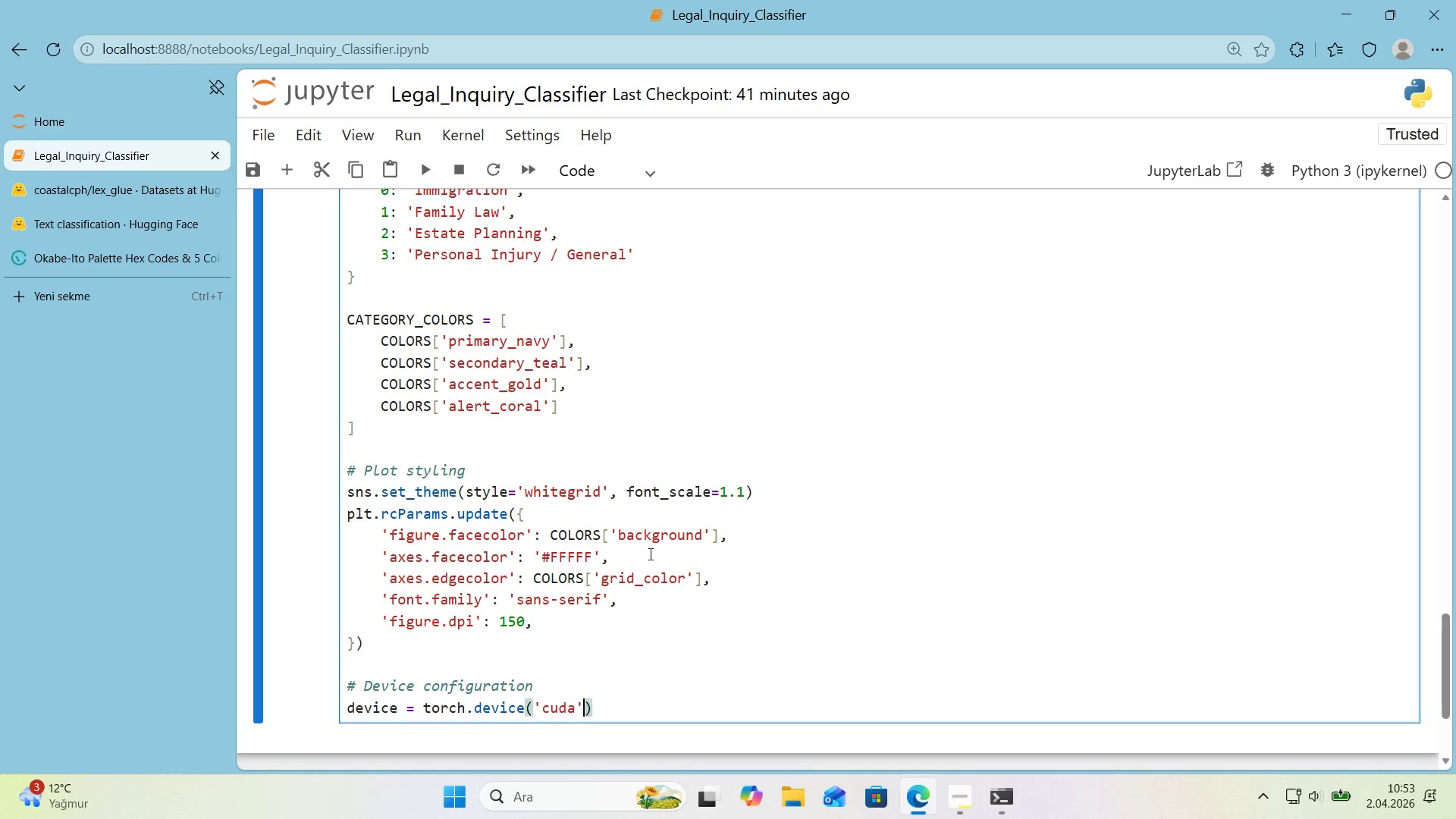 
key(ArrowRight)
 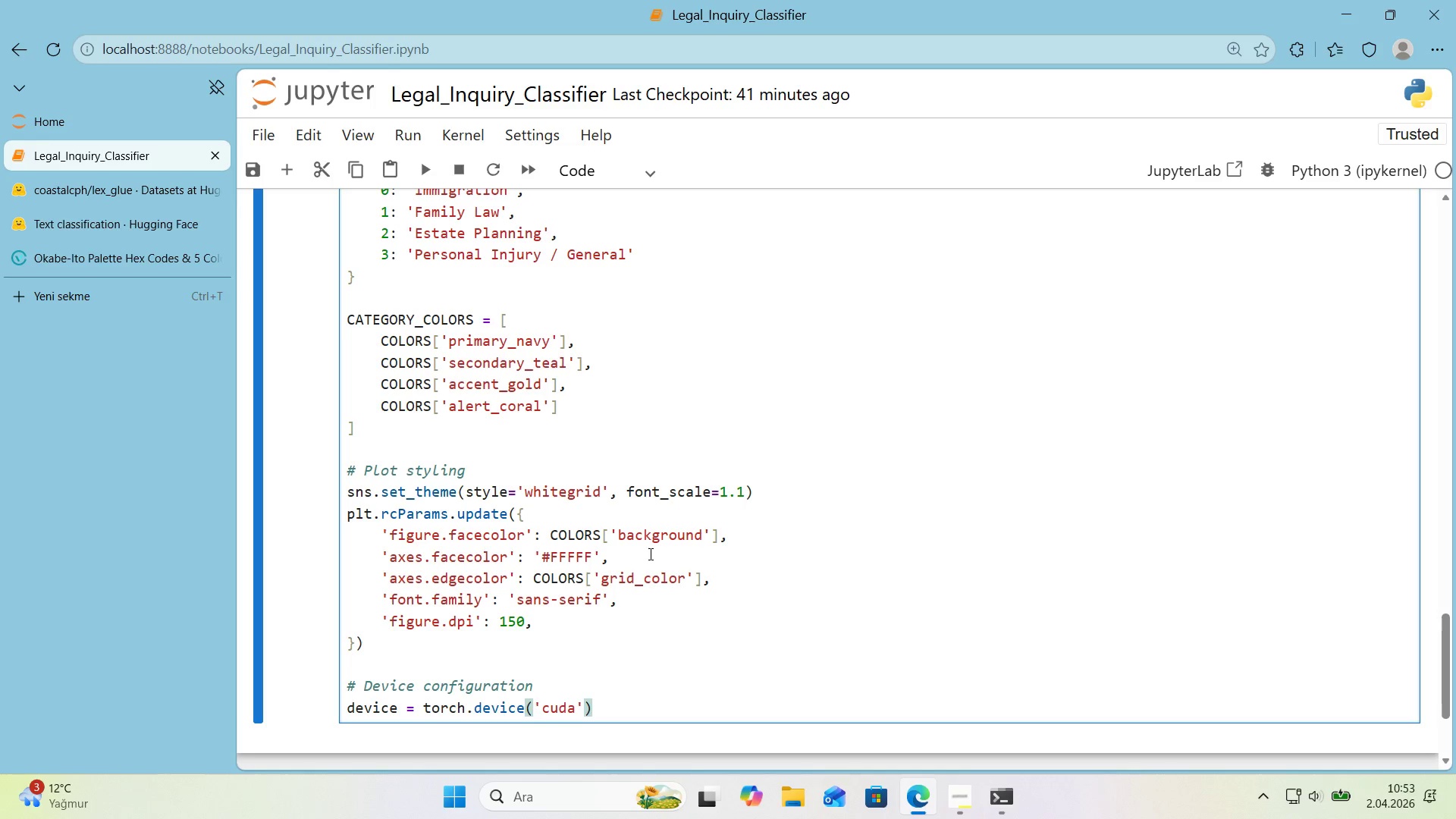 
type( 'f torch.cuda.'s-)
key(Backspace)
type(_ava'lable*( else @@)
 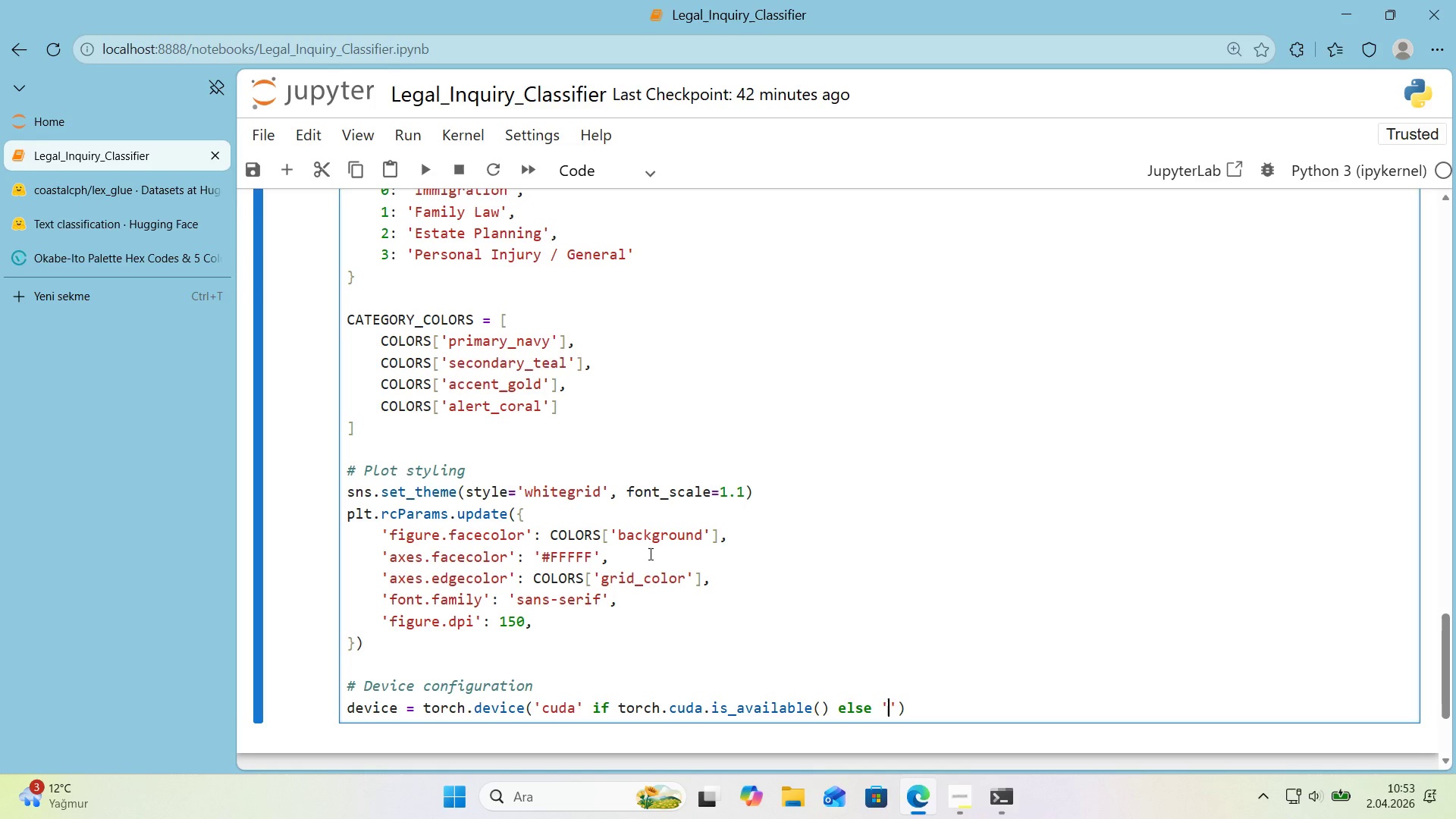 
 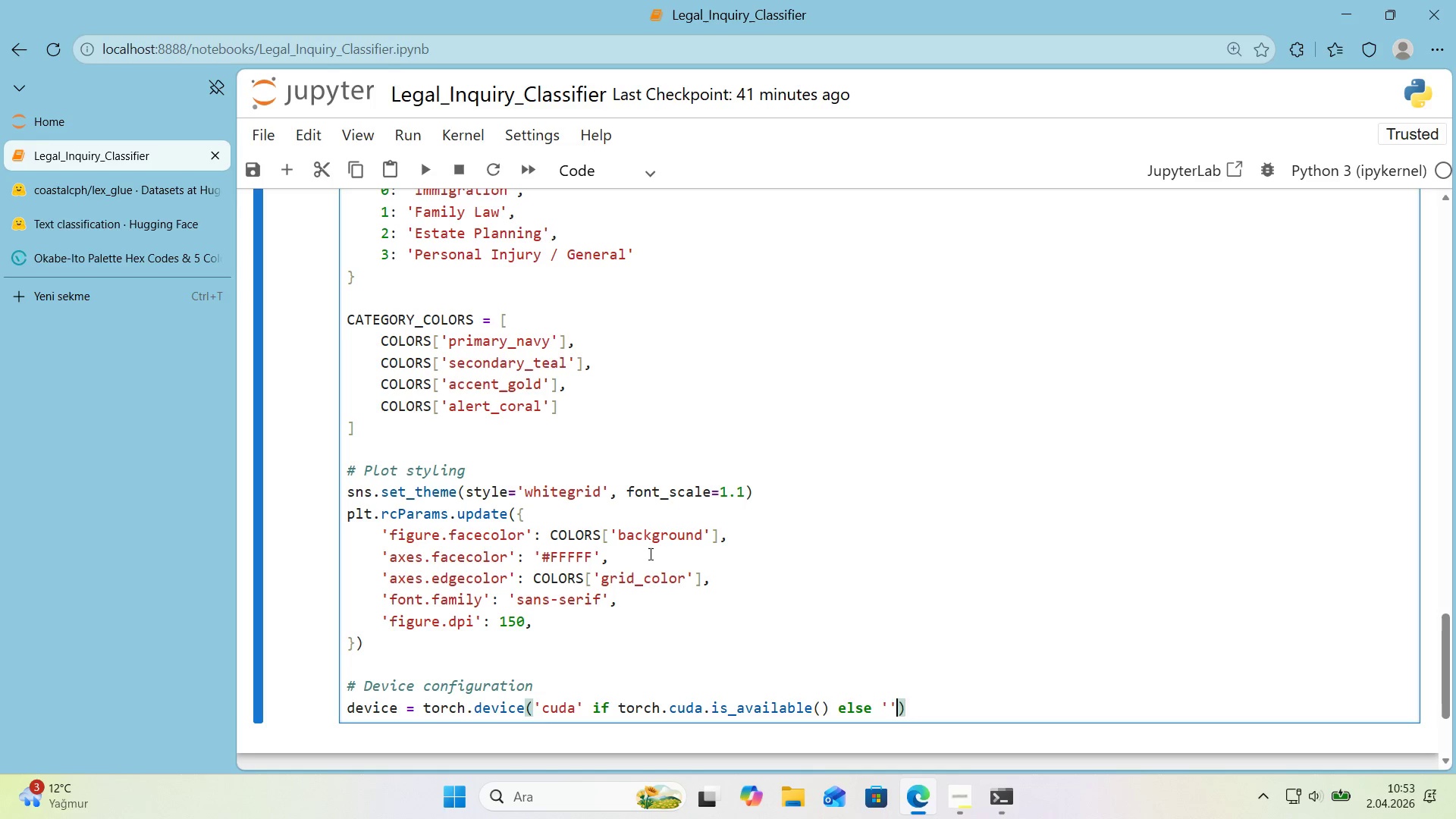 
key(ArrowLeft)
 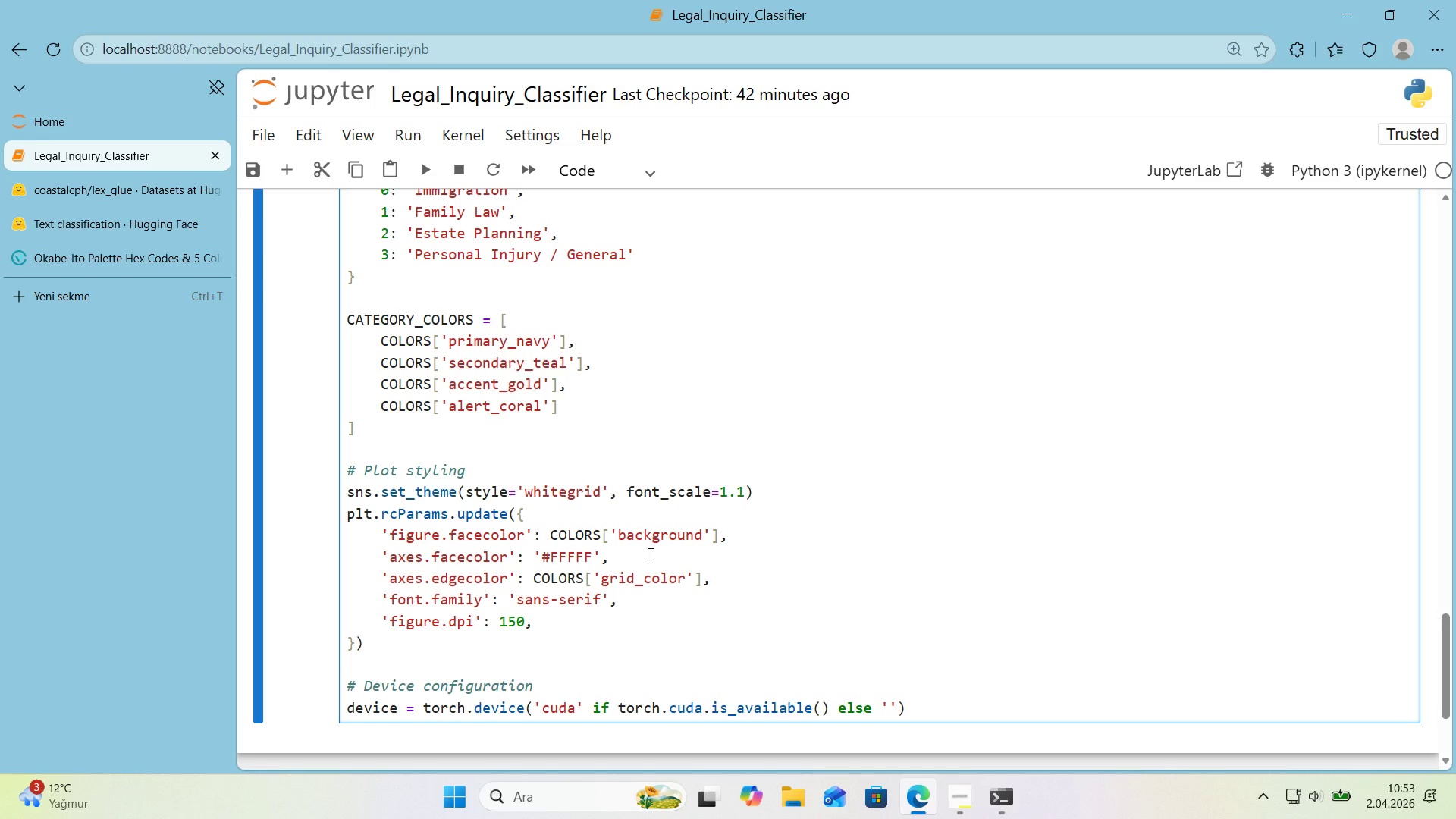 
type(cpu)
 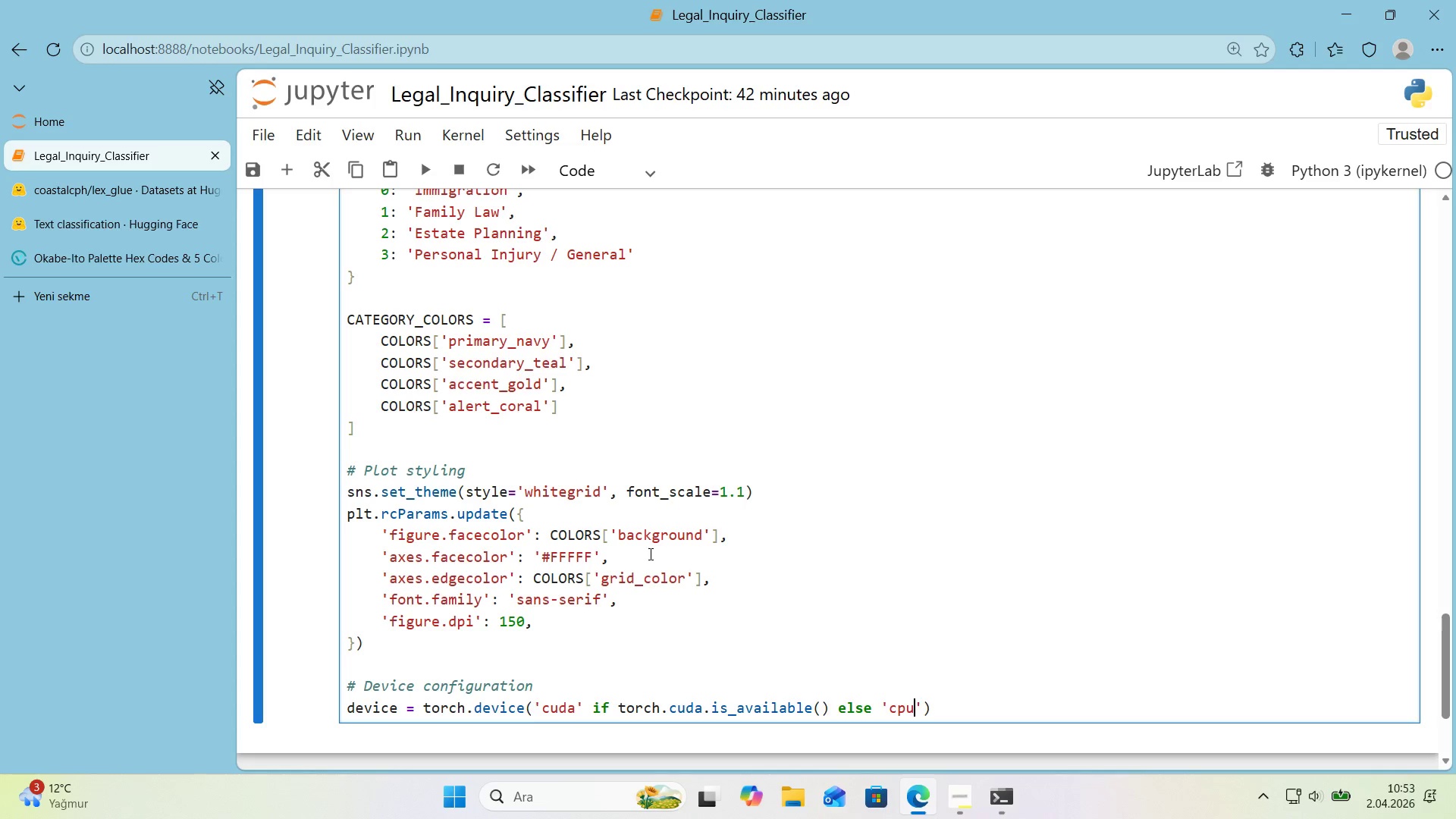 
key(ArrowRight)
 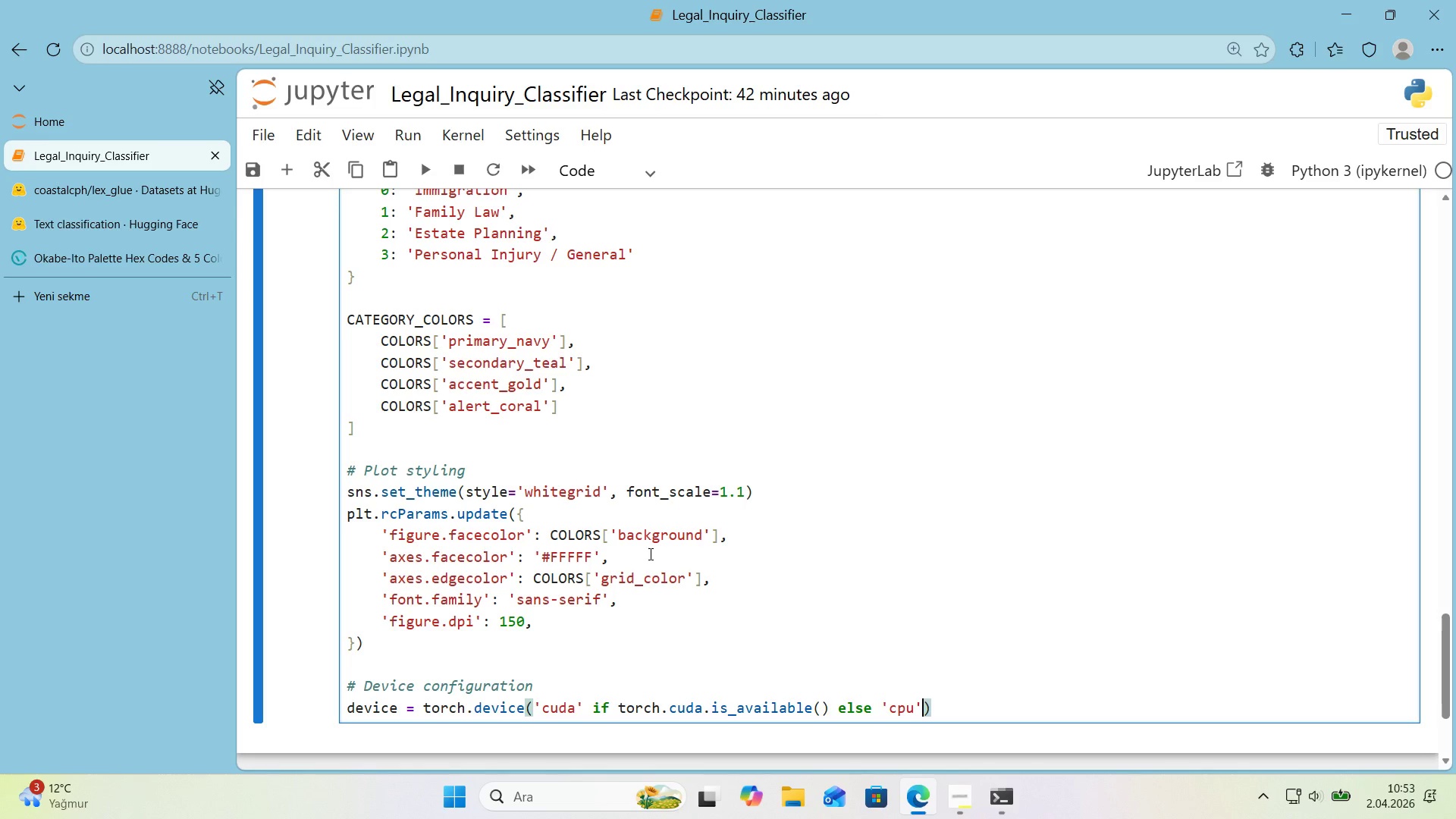 
key(ArrowRight)
 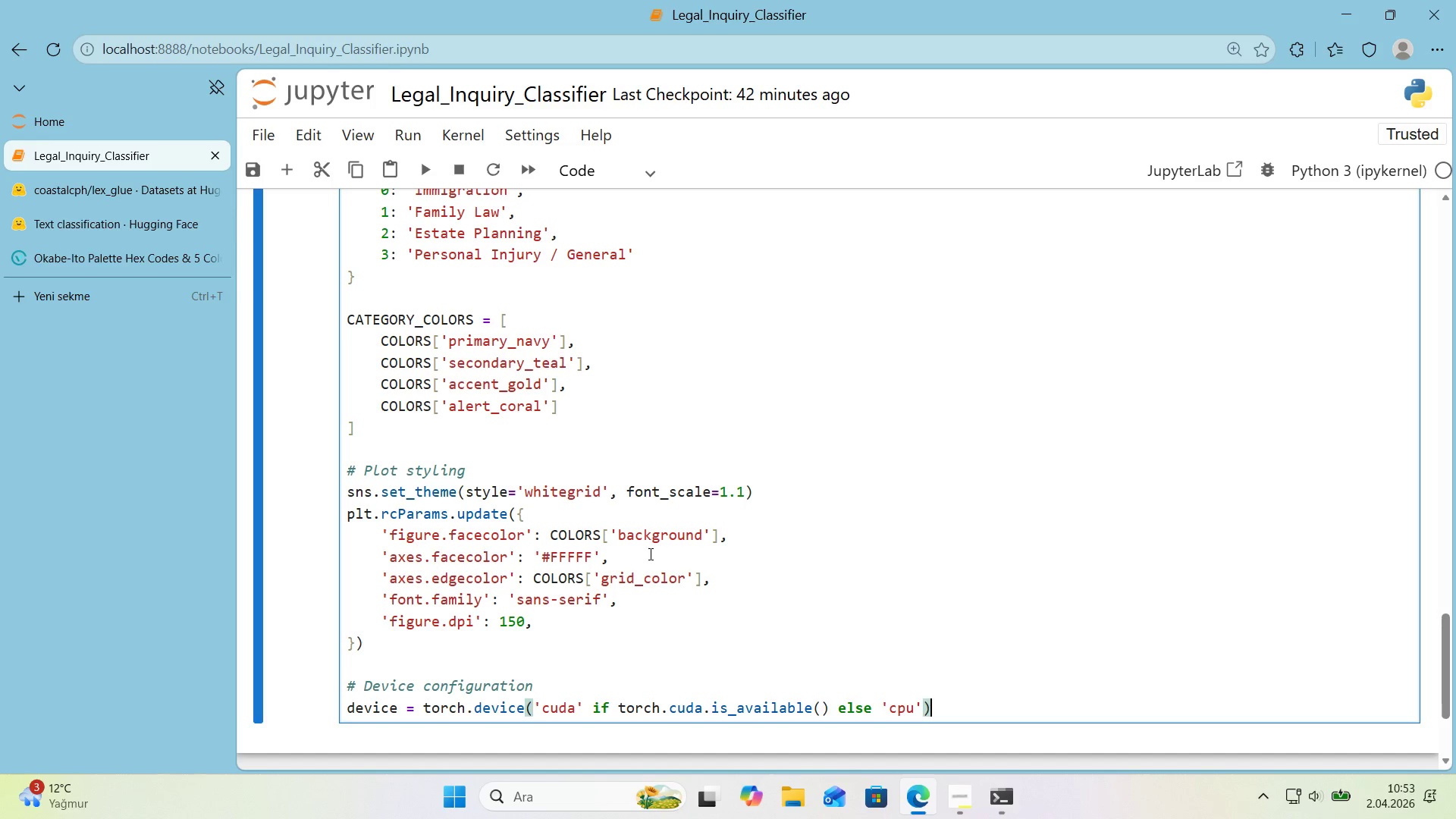 
key(Enter)
 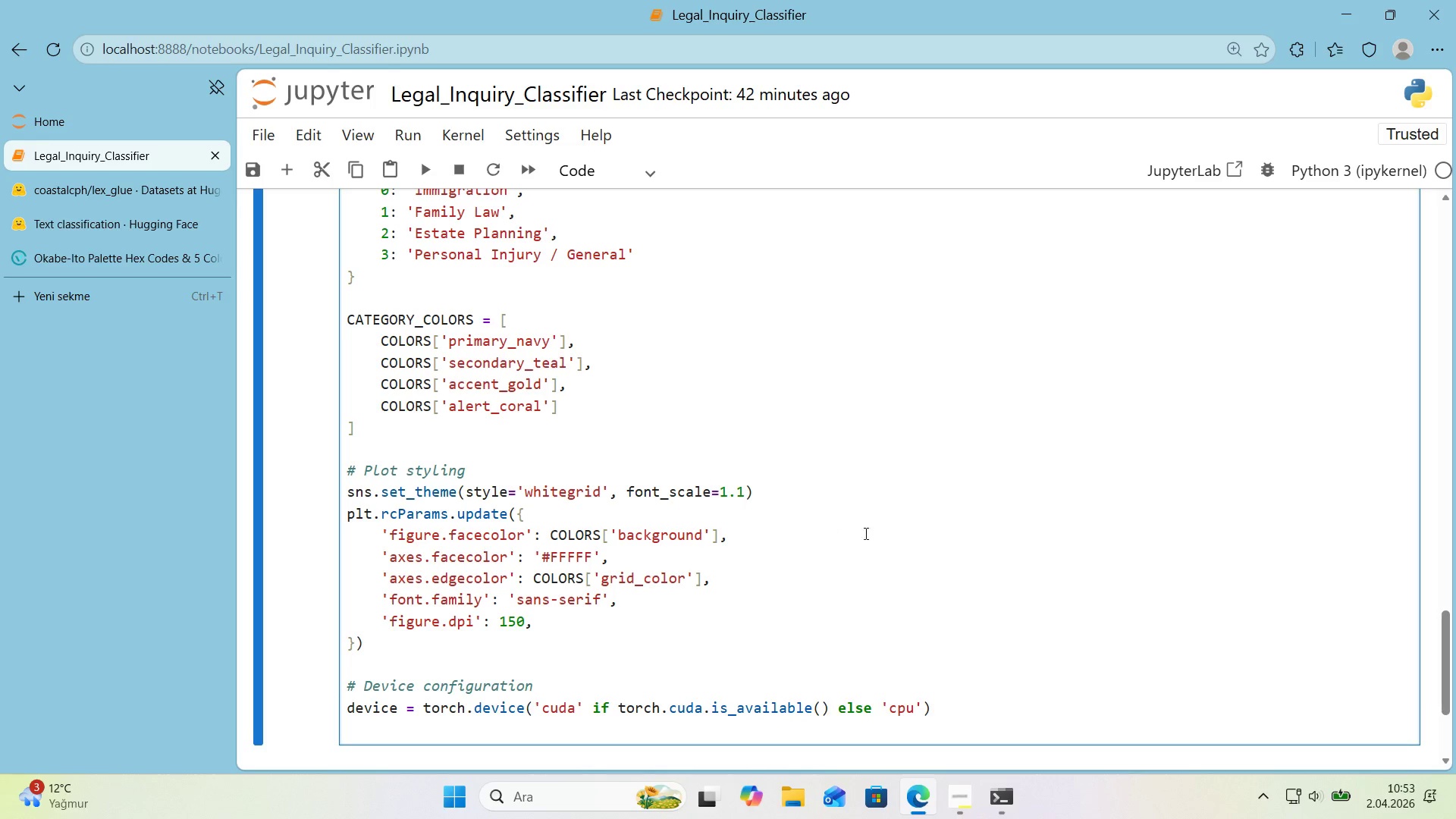 
scroll: coordinate [1066, 531], scroll_direction: down, amount: 1.0
 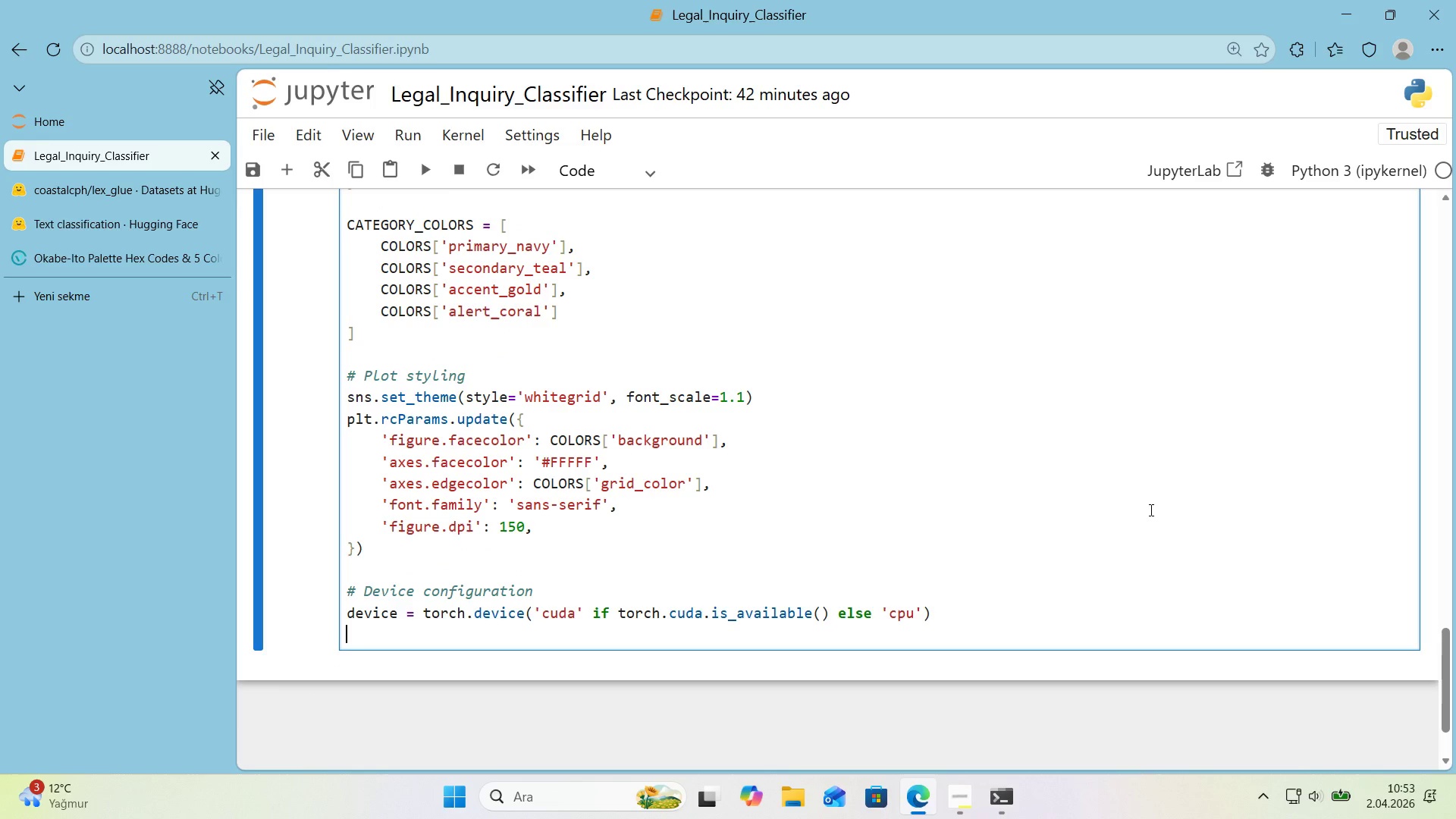 
key(Enter)
 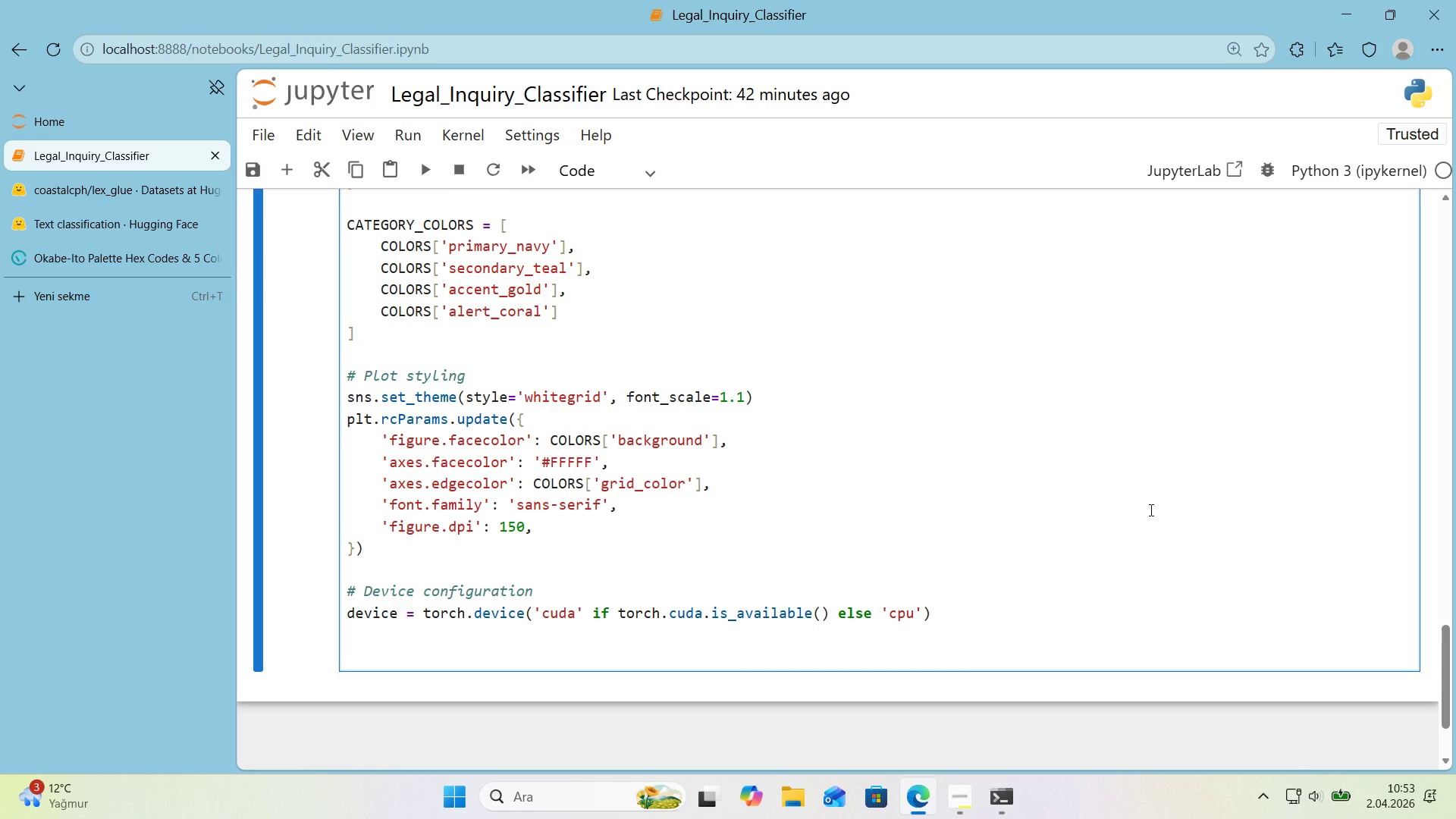 
type(pr'nt*()
 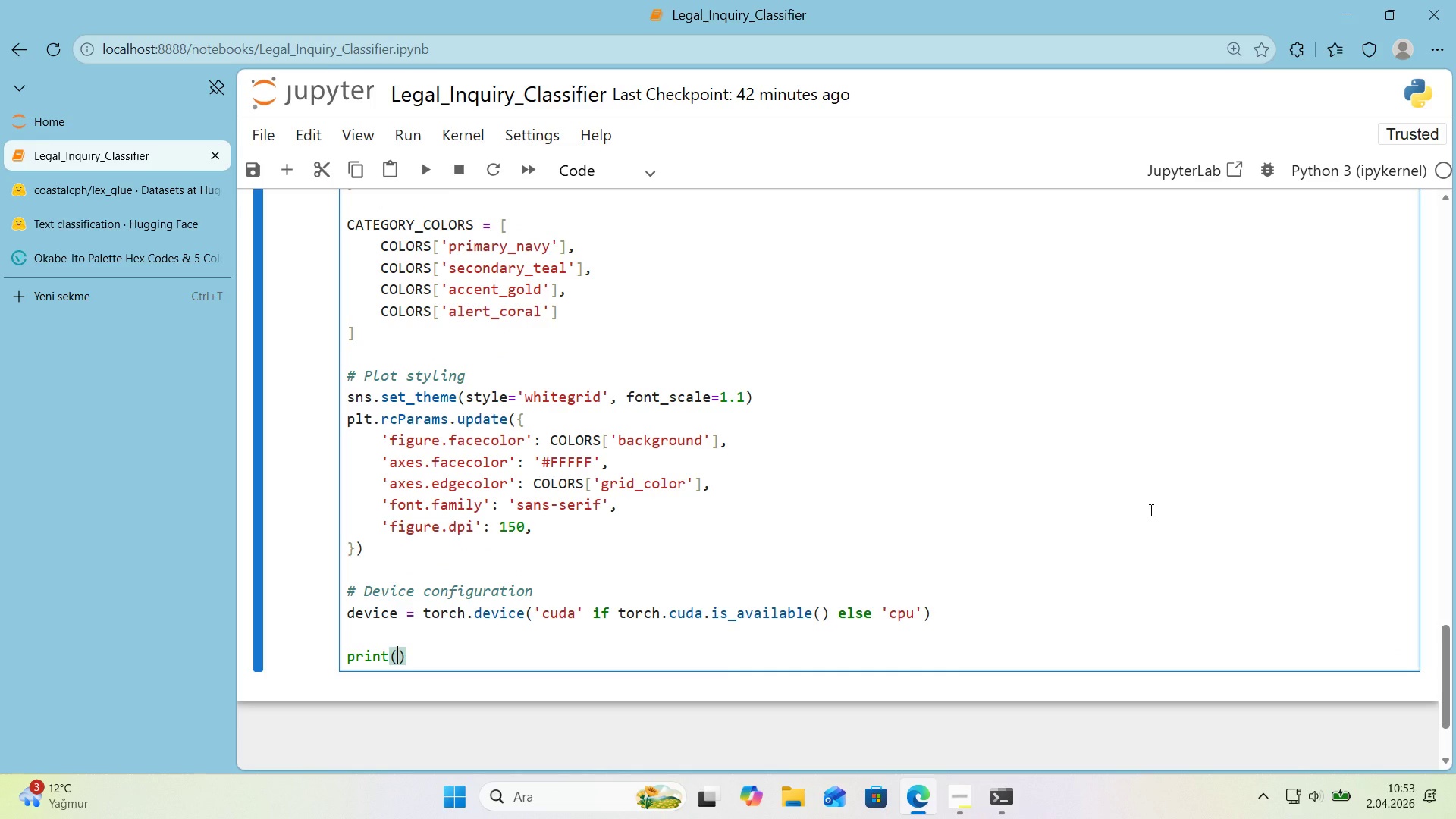 
 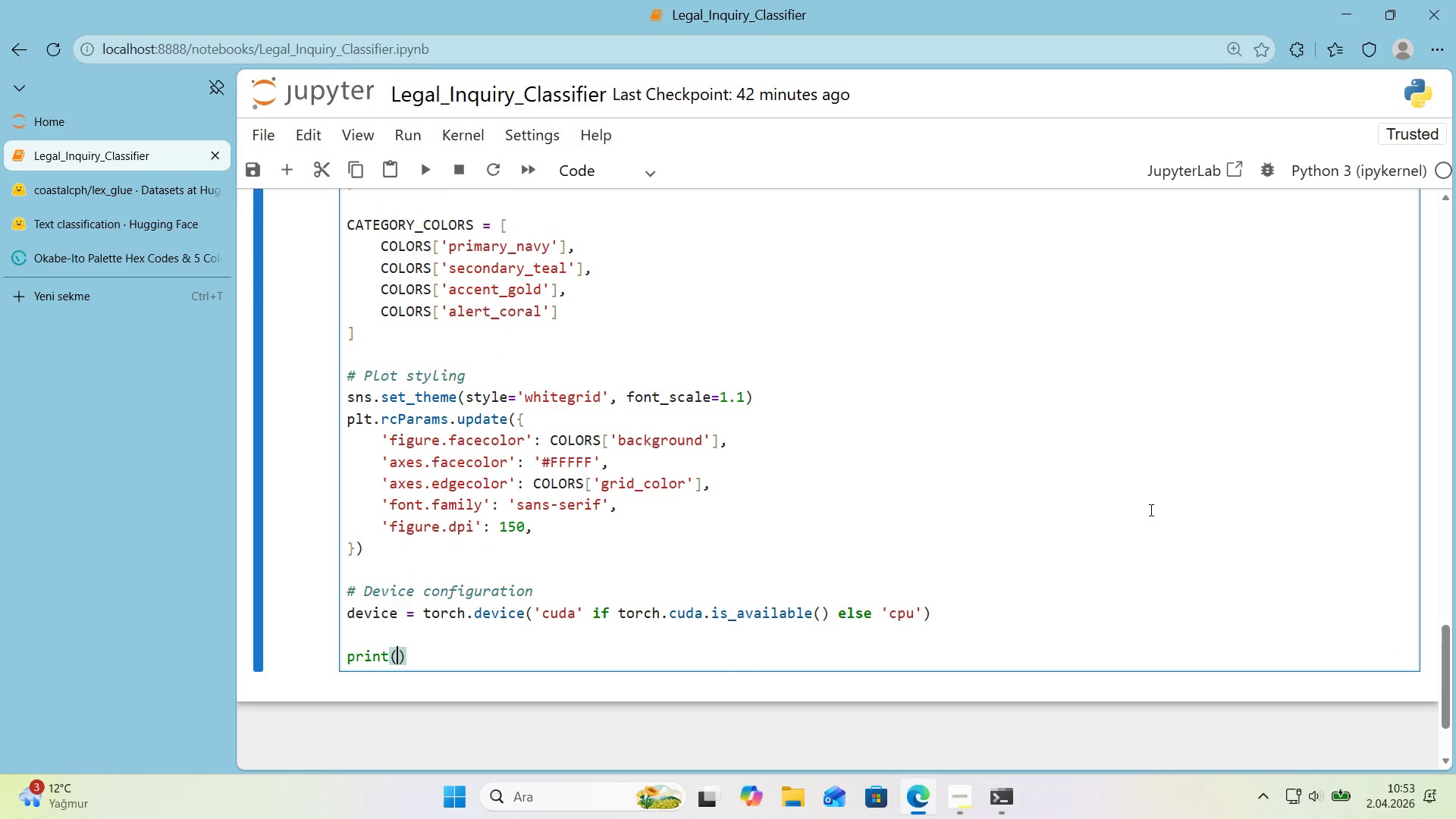 
key(ArrowLeft)
 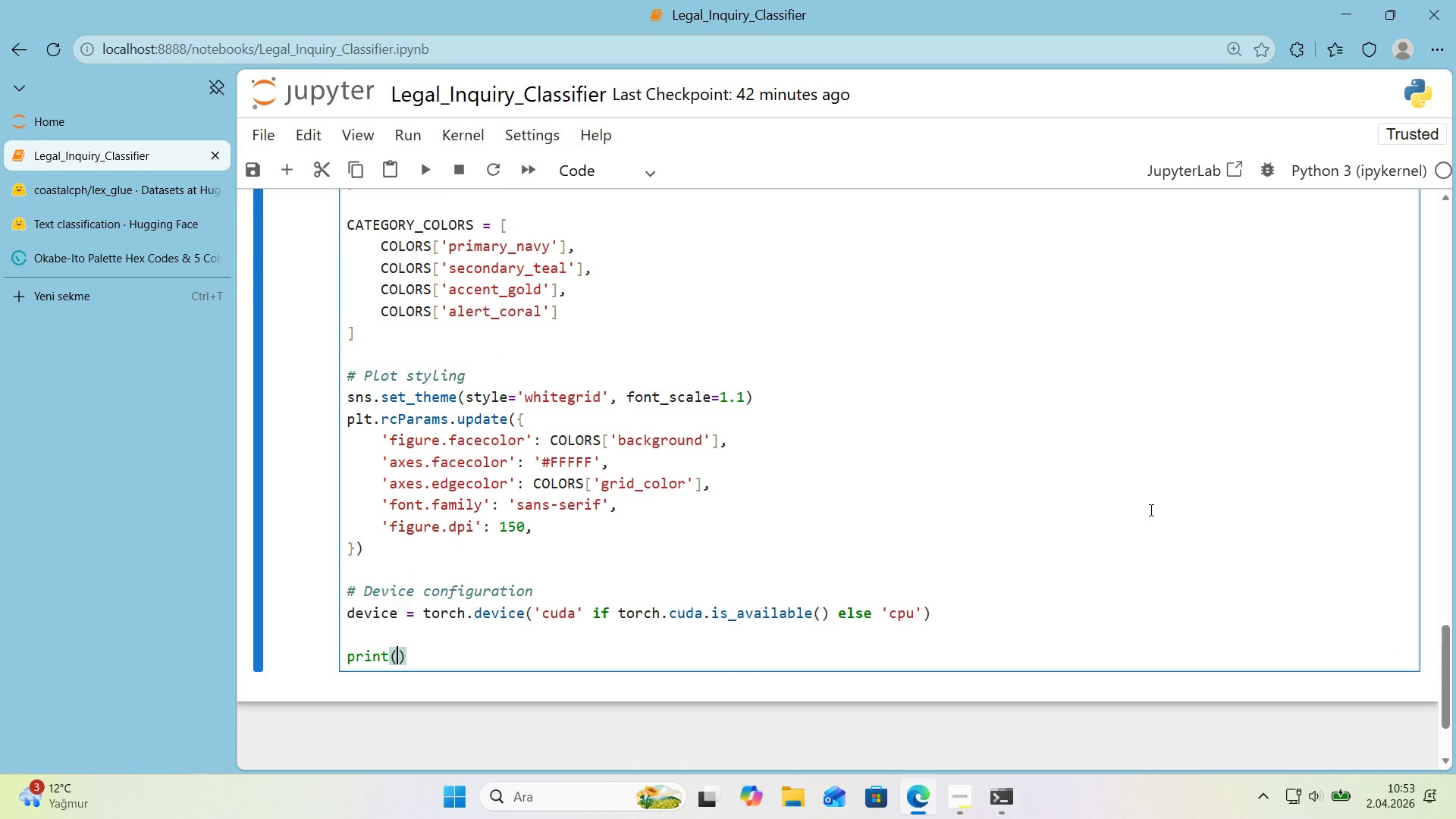 
type(@@)
 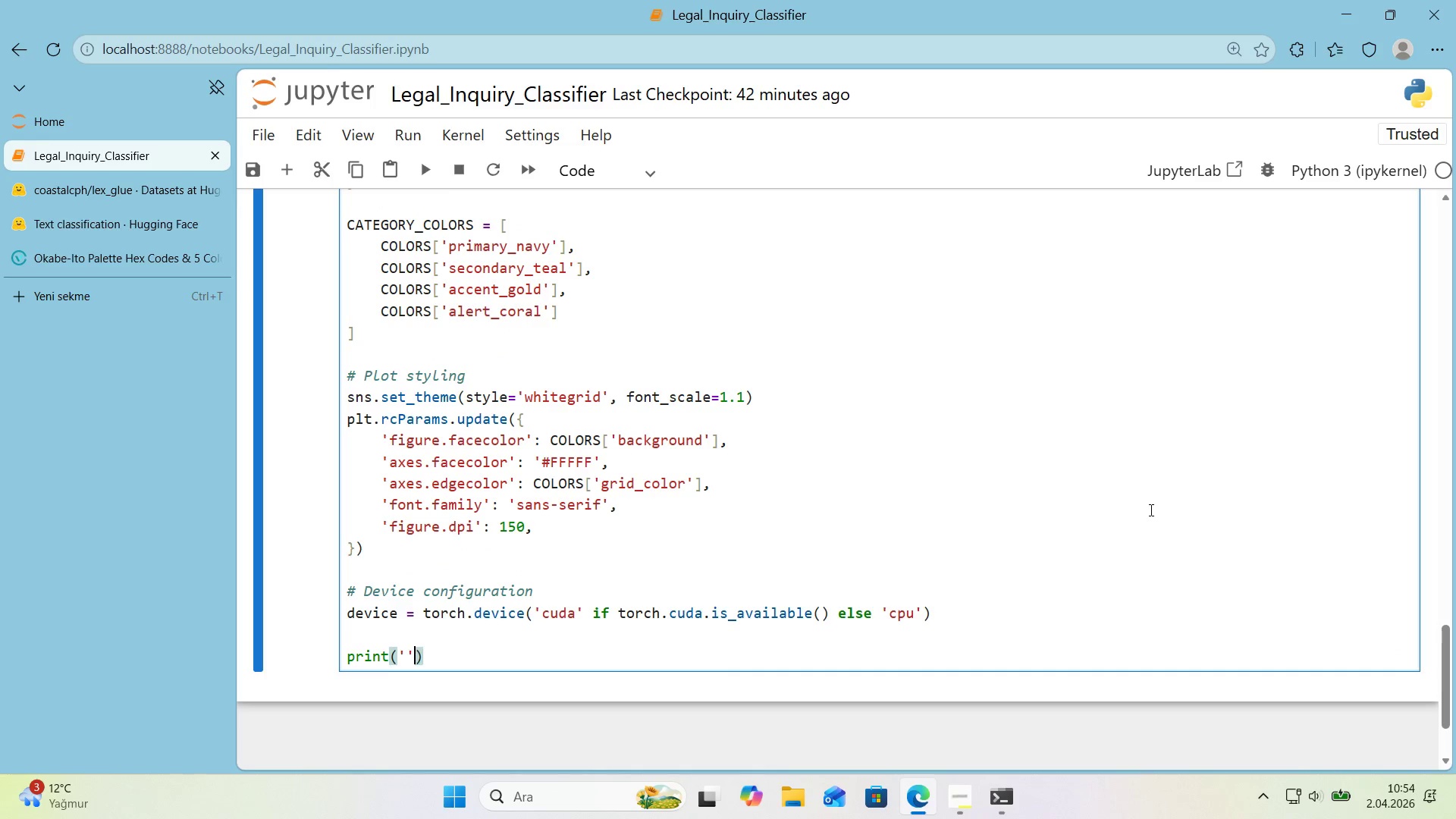 
key(ArrowLeft)
 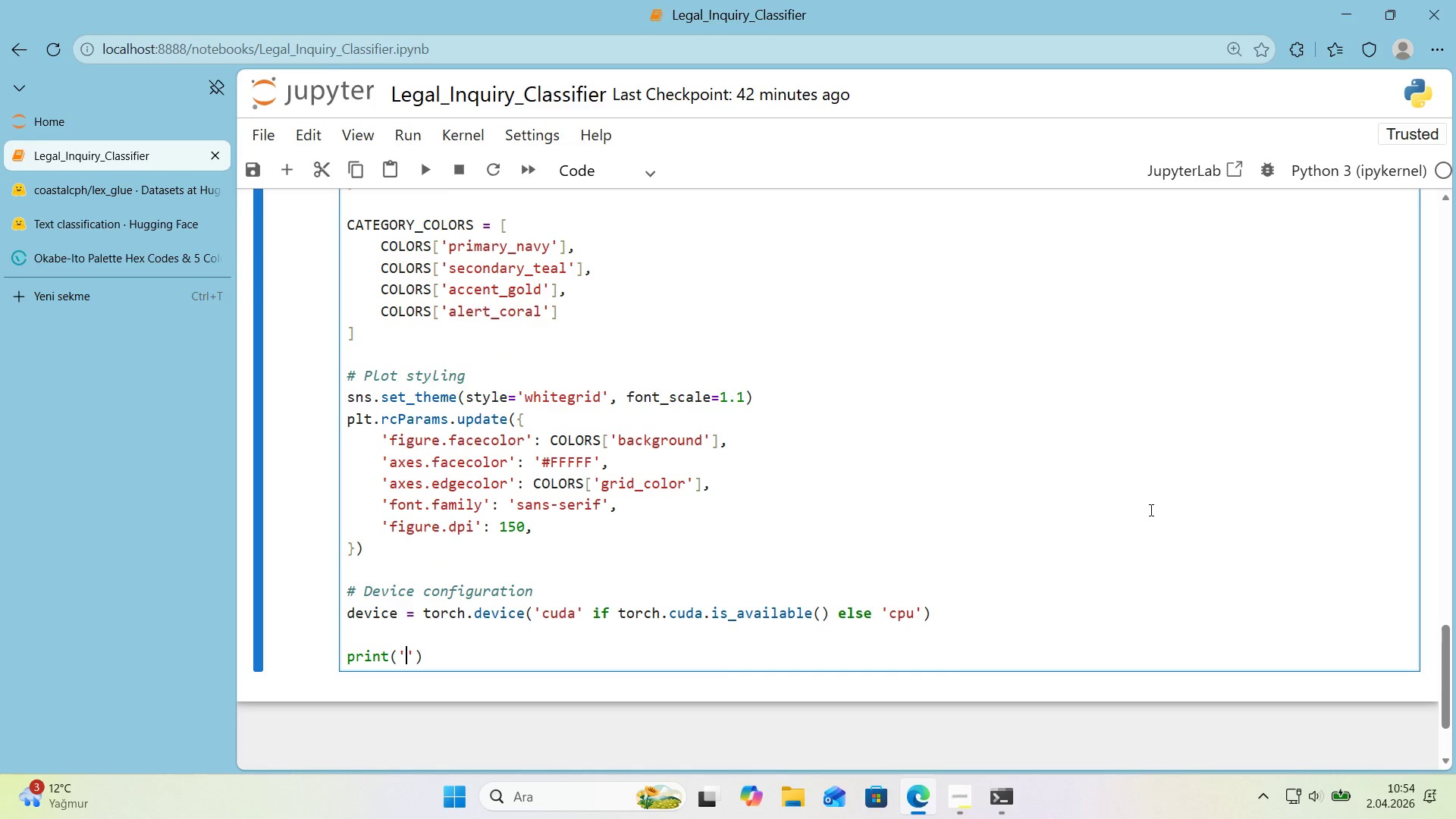 
type(All l'brar'es loaded successfully)
 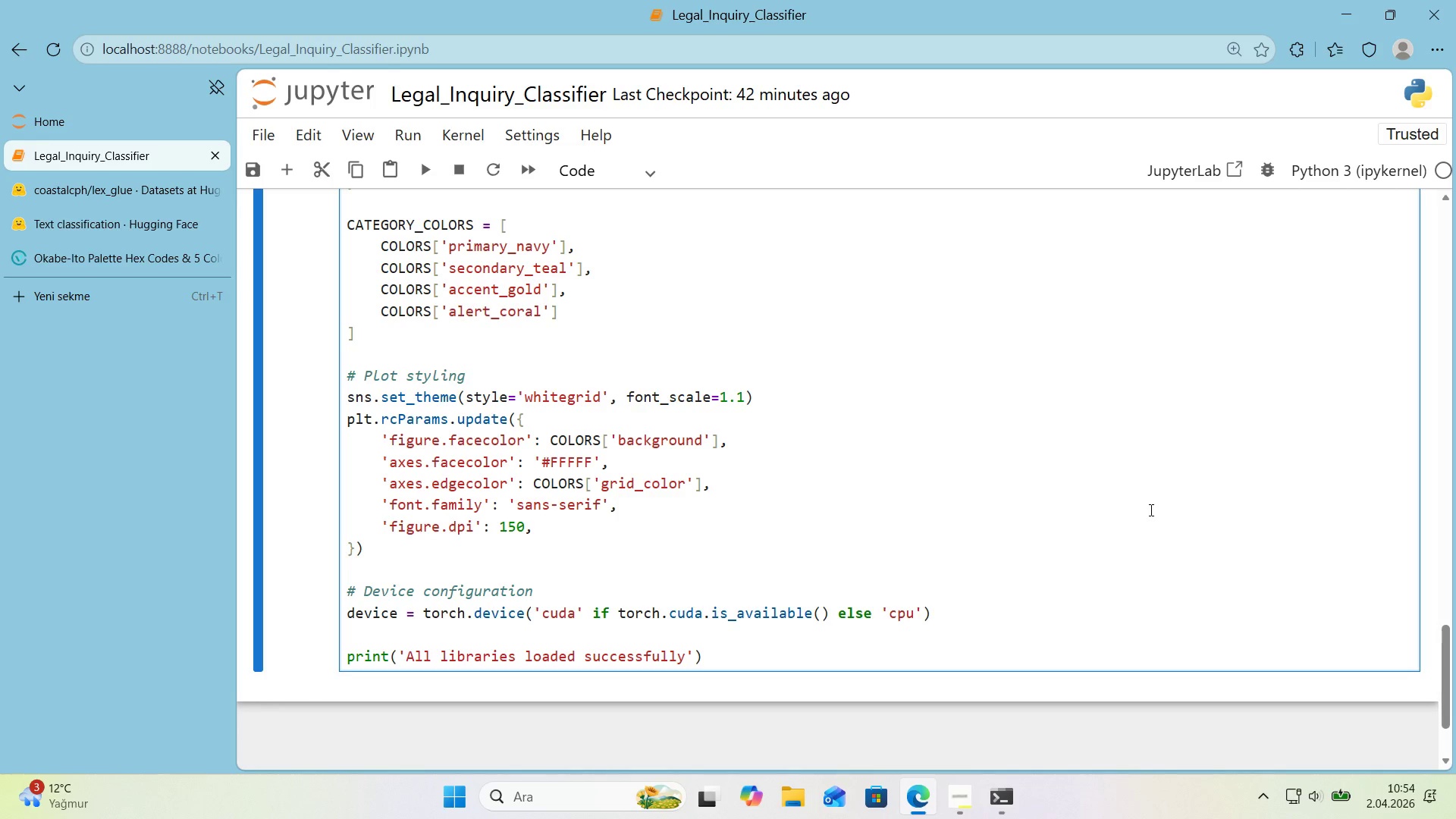 
key(ArrowRight)
 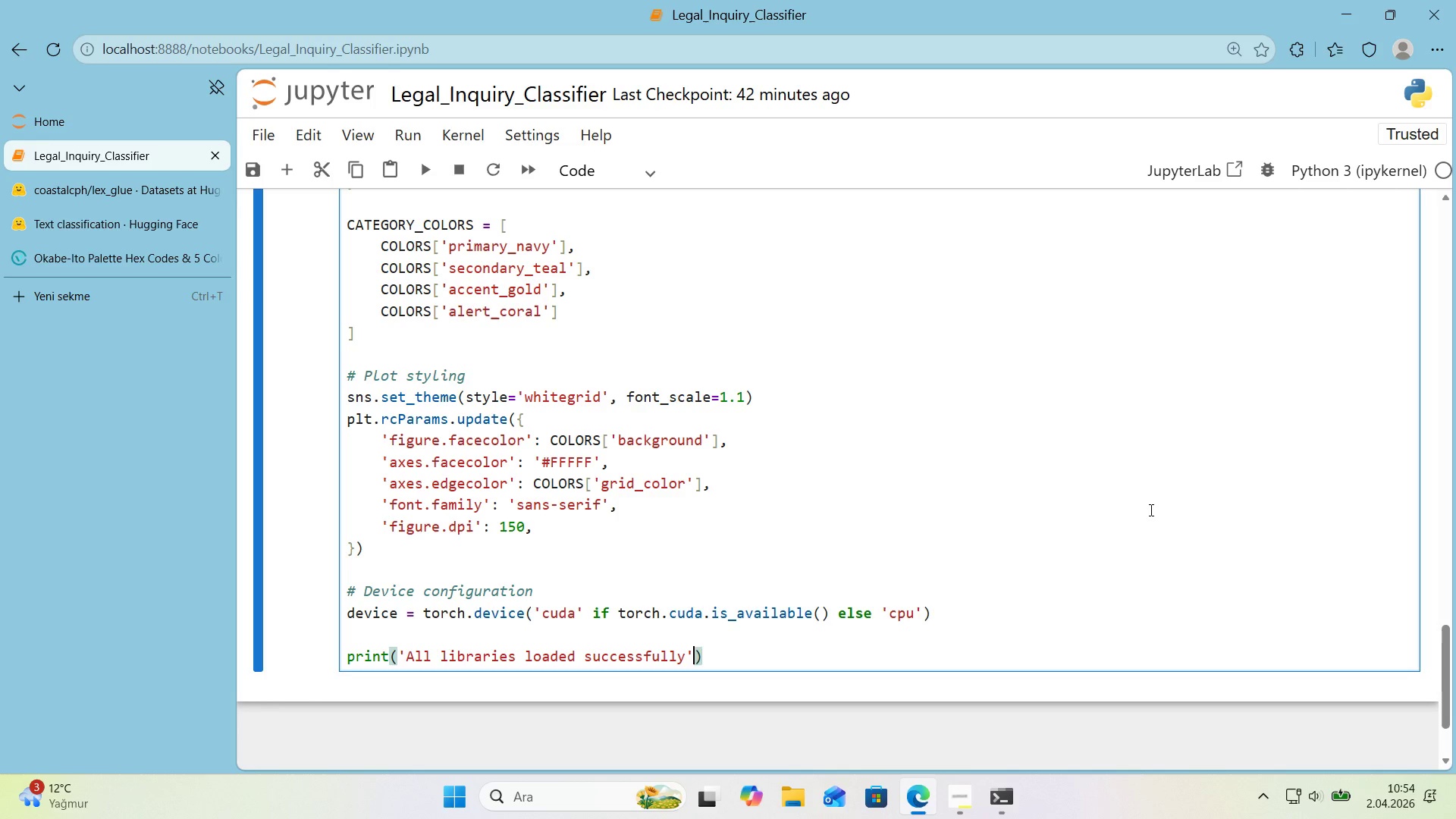 
key(ArrowRight)
 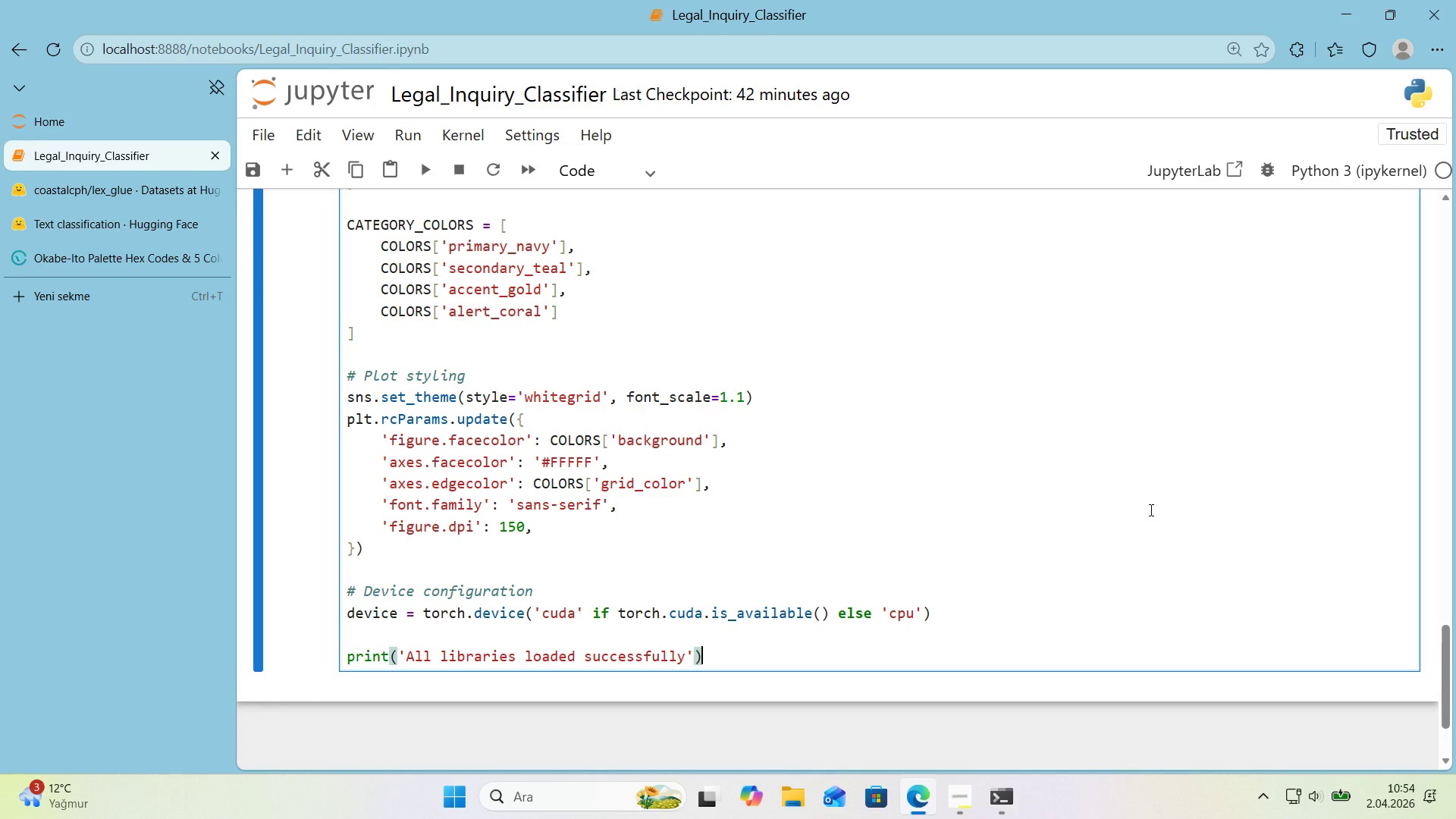 
key(Enter)
 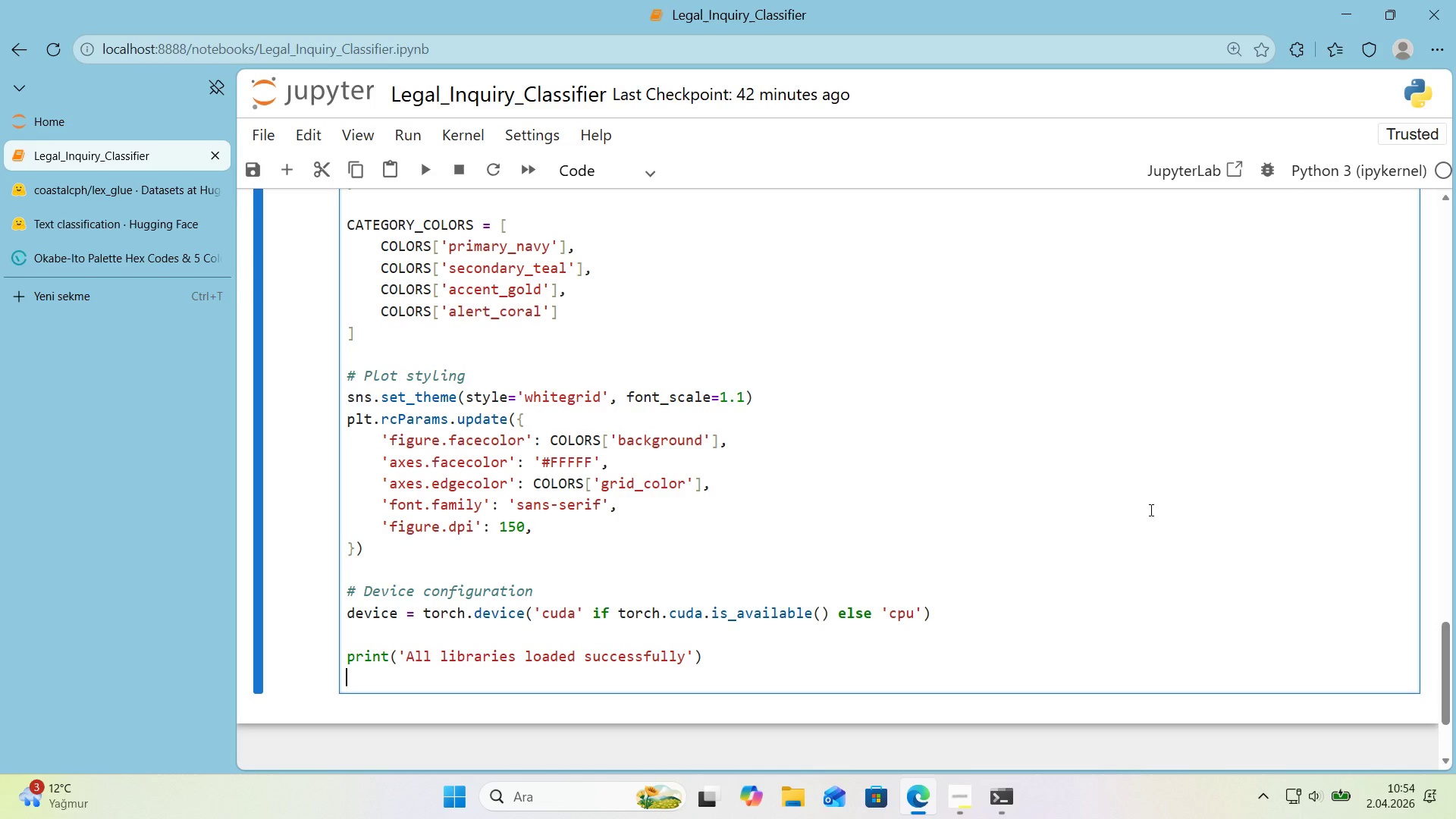 
type(pr'nt*()
 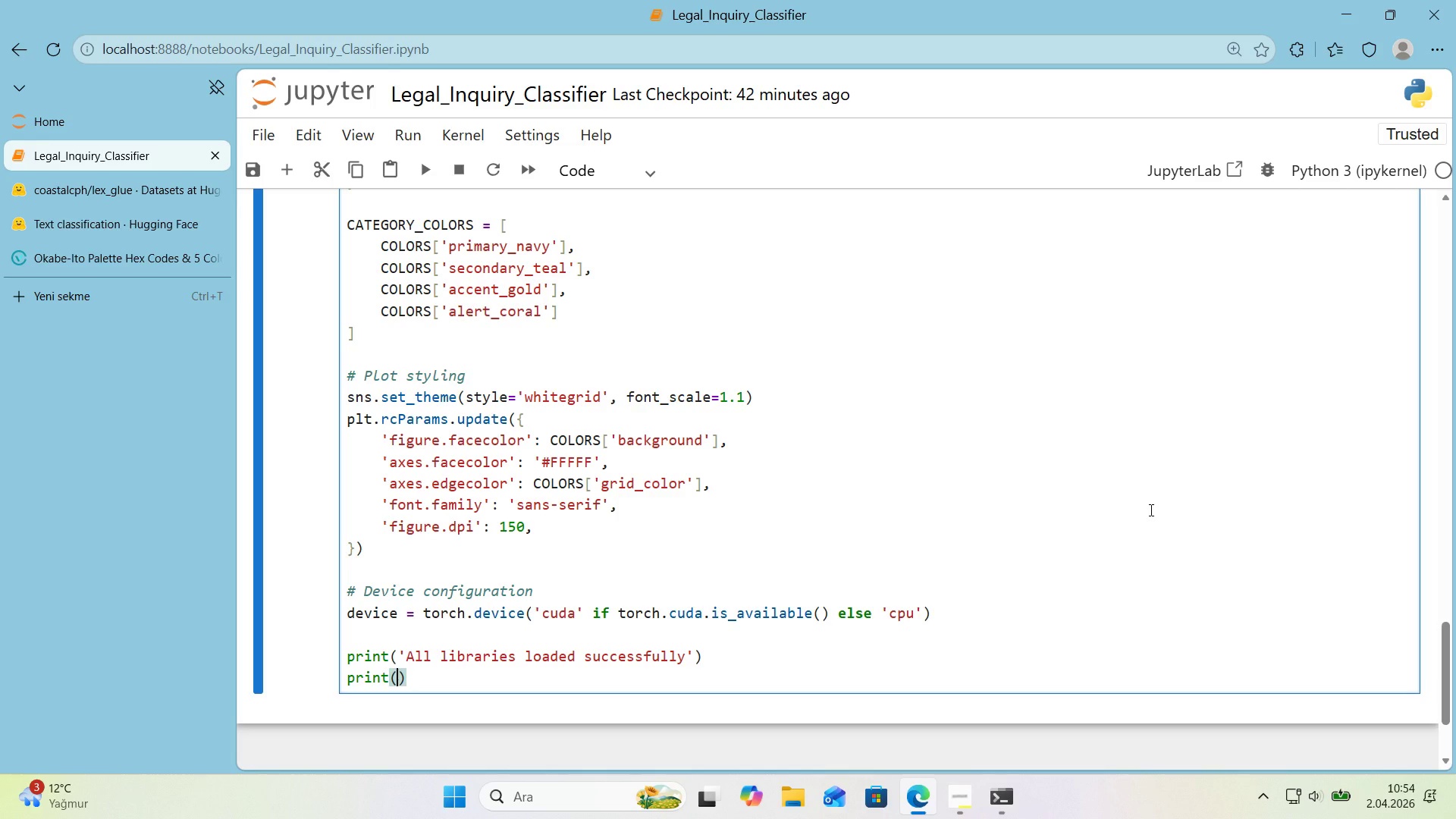 
 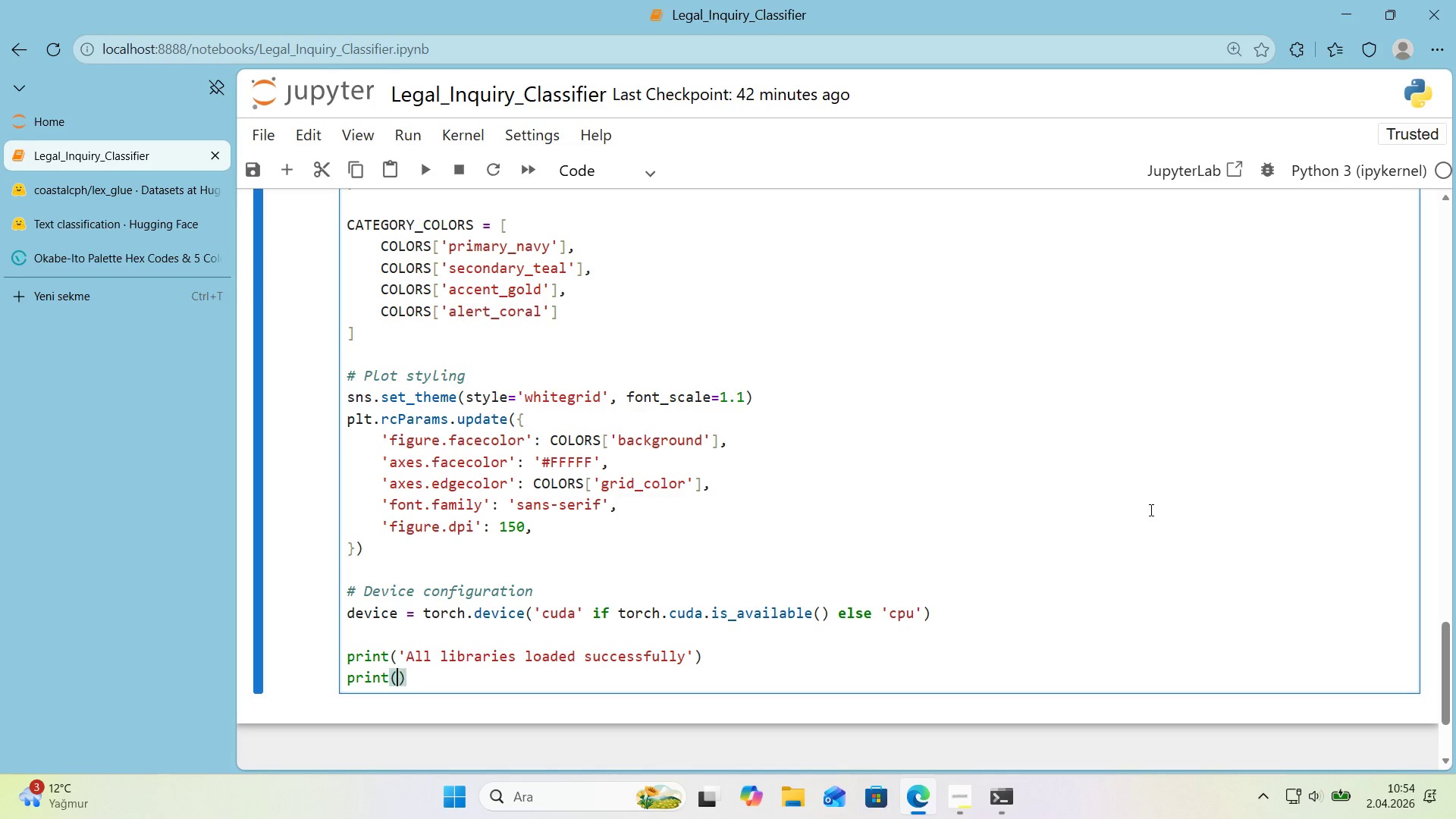 
key(ArrowLeft)
 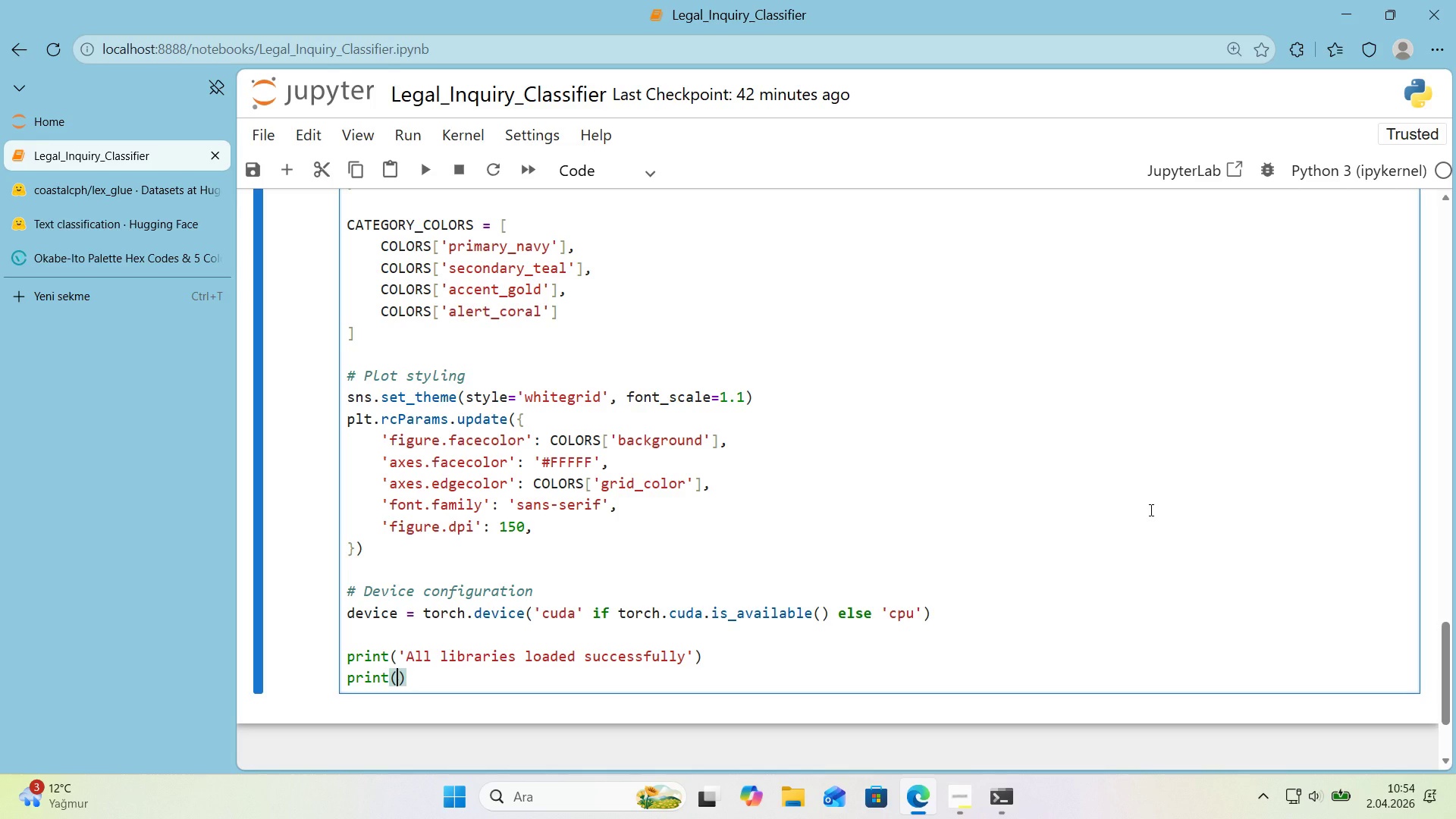 
type(@@)
 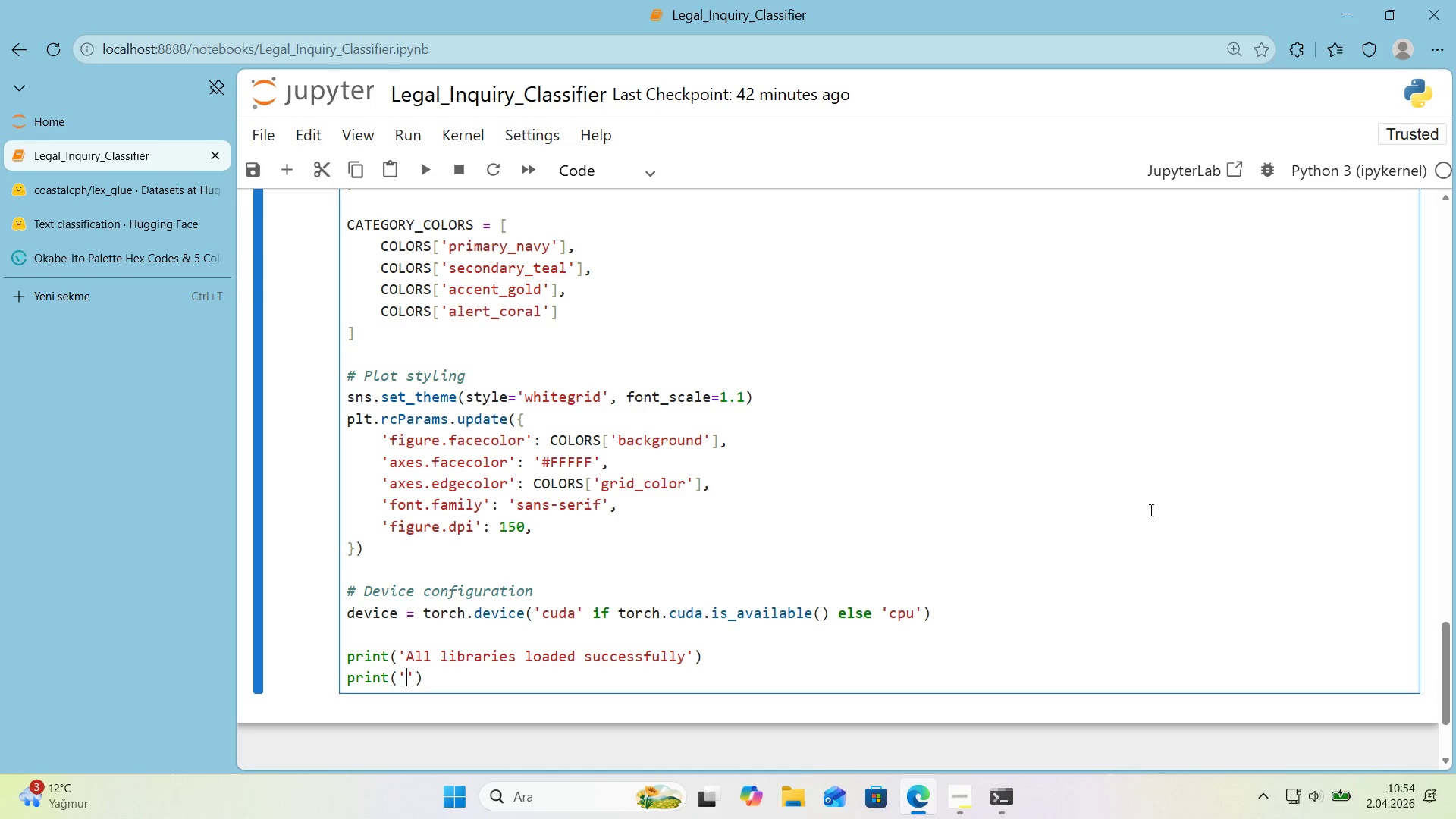 
key(ArrowLeft)
 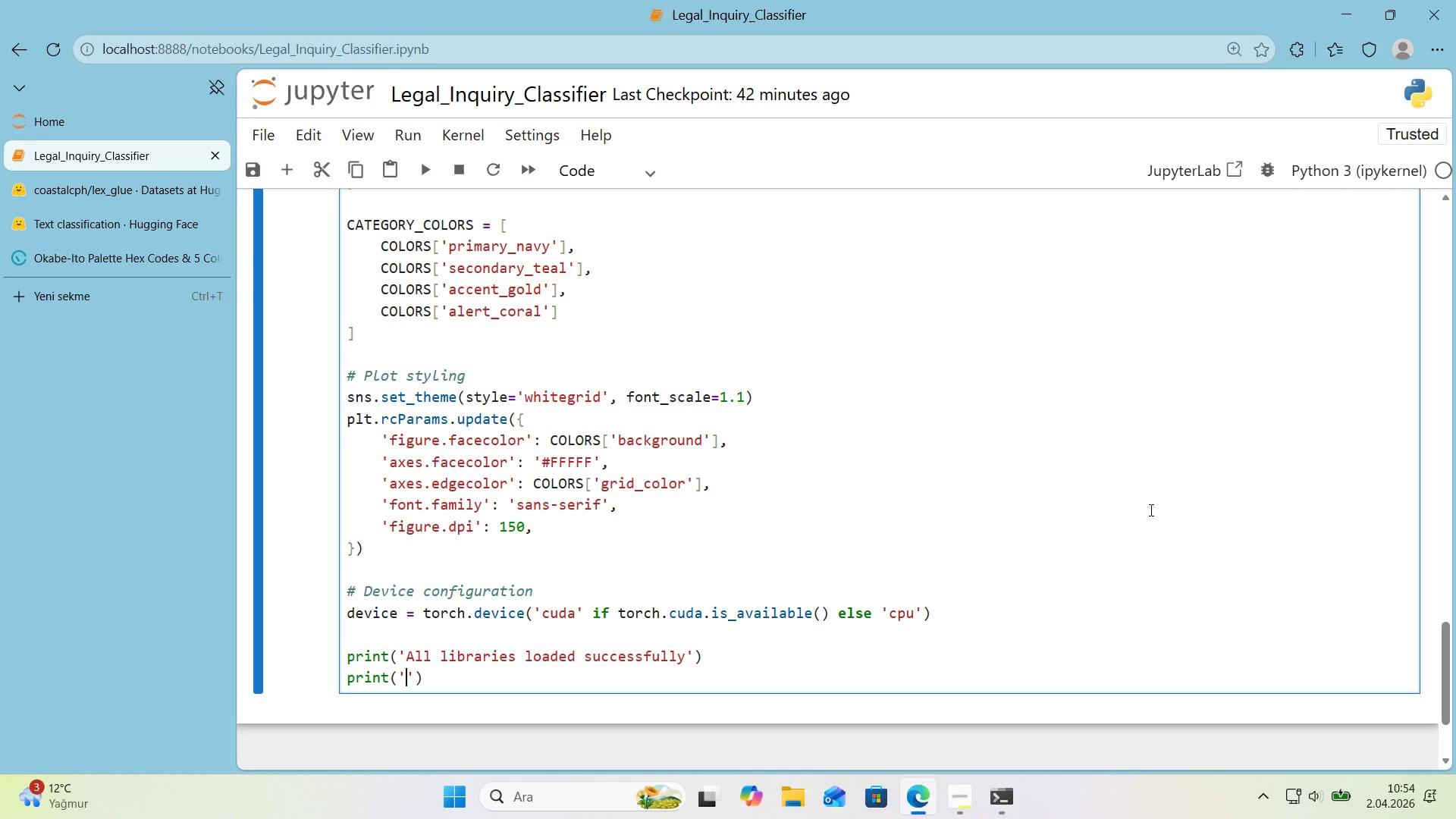 
type(pytho)
key(Backspace)
key(Backspace)
key(Backspace)
type(Torch vrs)
key(Backspace)
key(Backspace)
type(ers'on> @ + torch.ver)
key(Backspace)
key(Backspace)
key(Backspace)
type(__vers'on__)
 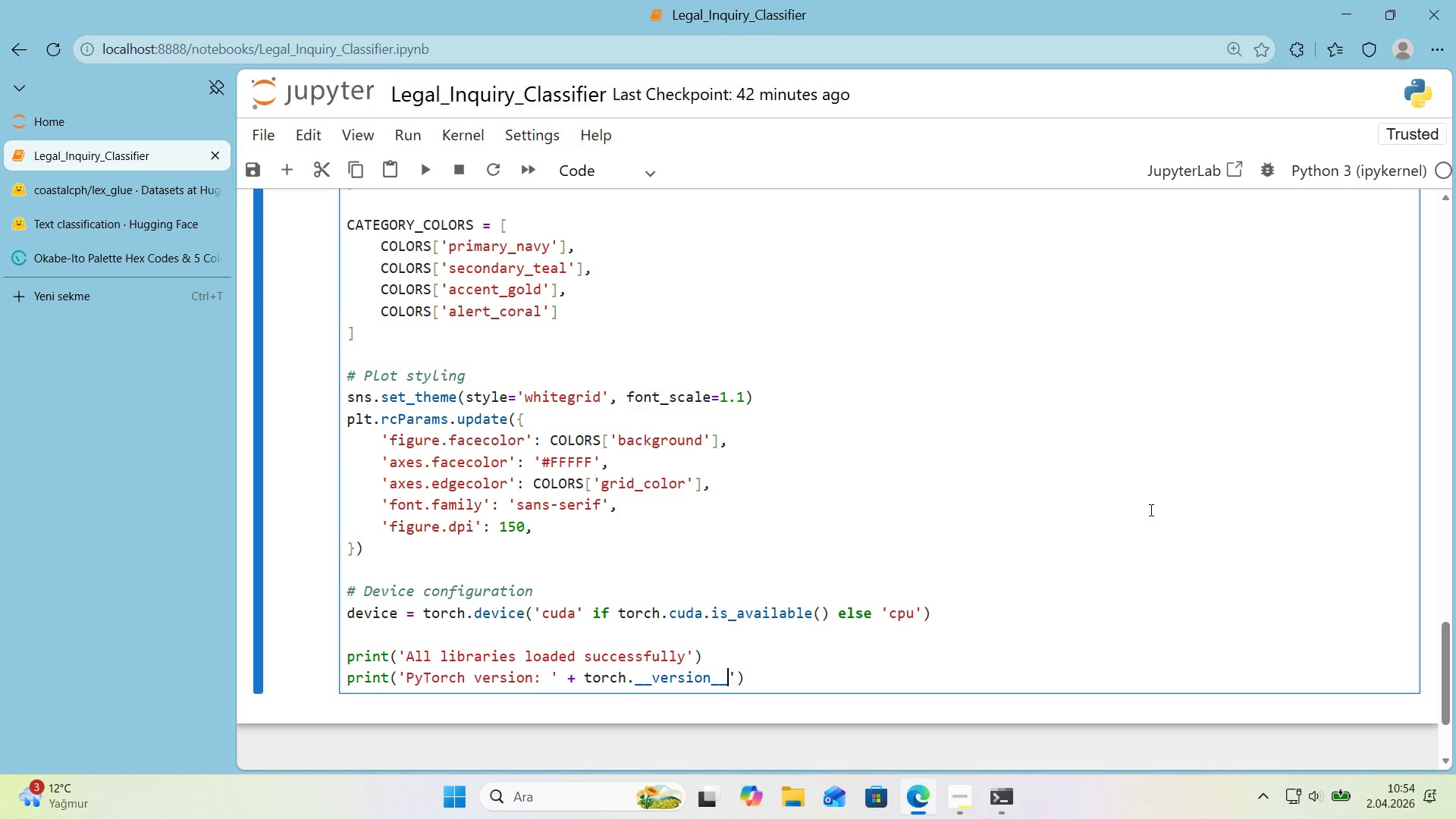 
key(ArrowRight)
 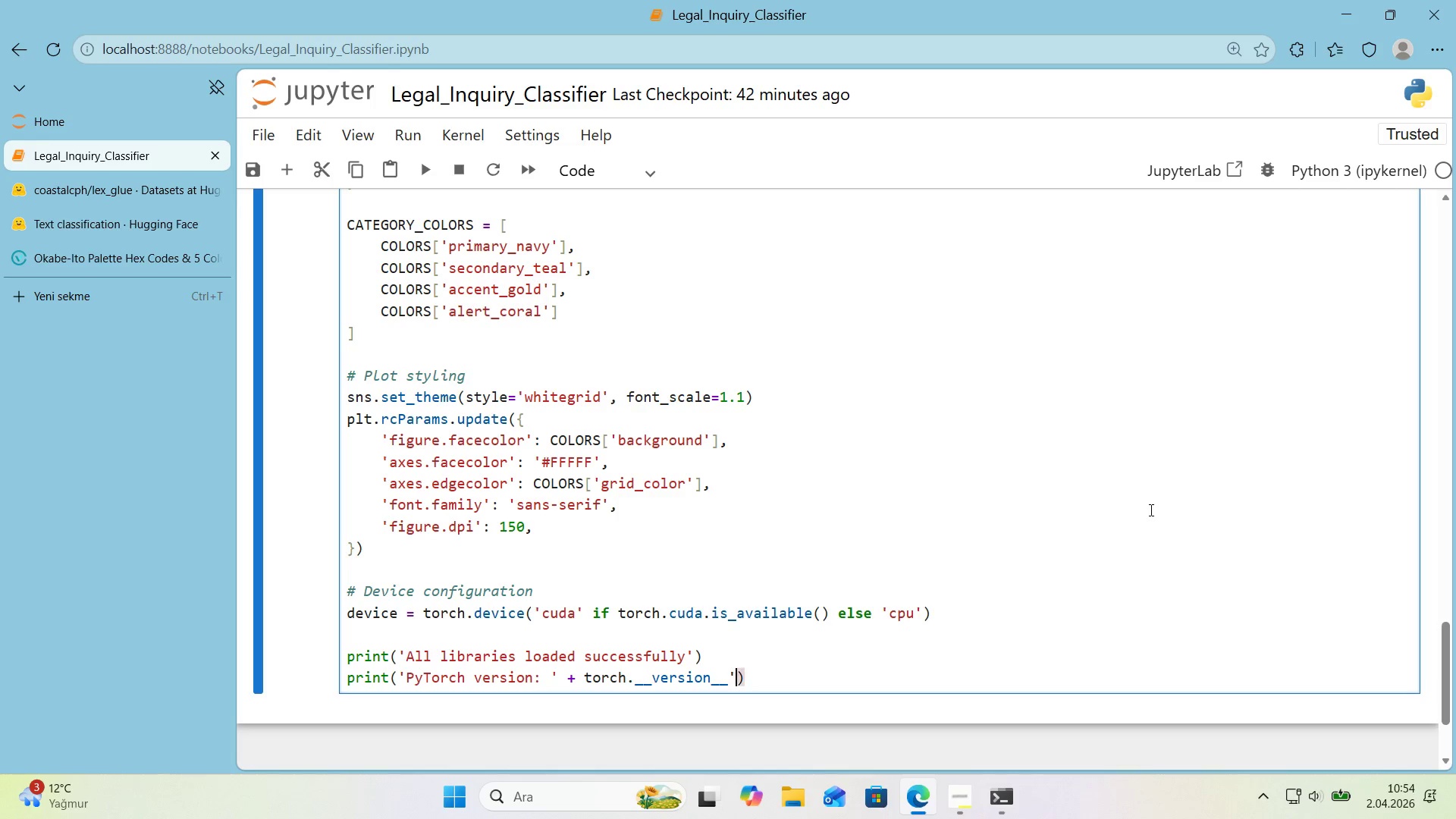 
key(ArrowRight)
 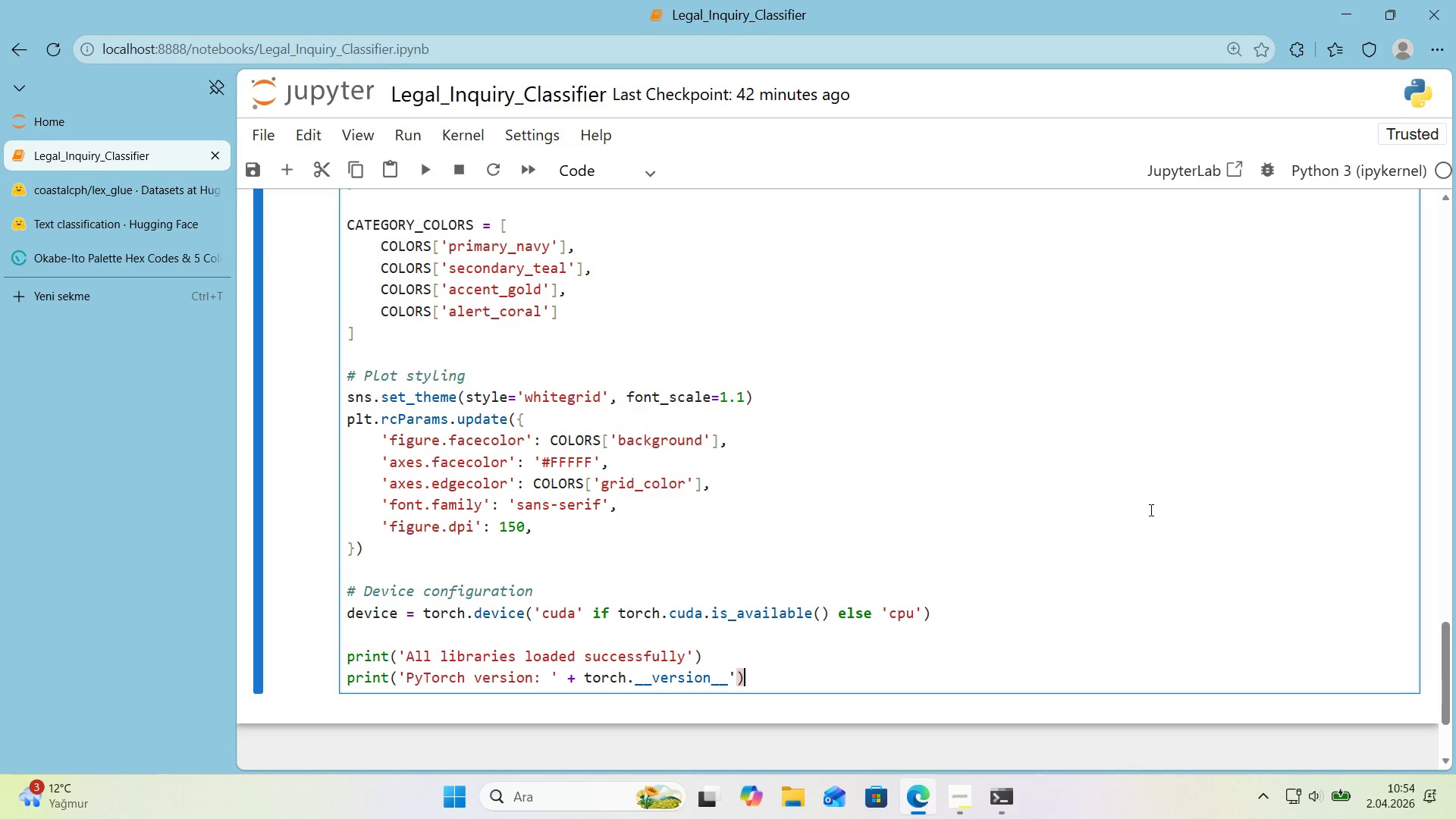 
key(Enter)
 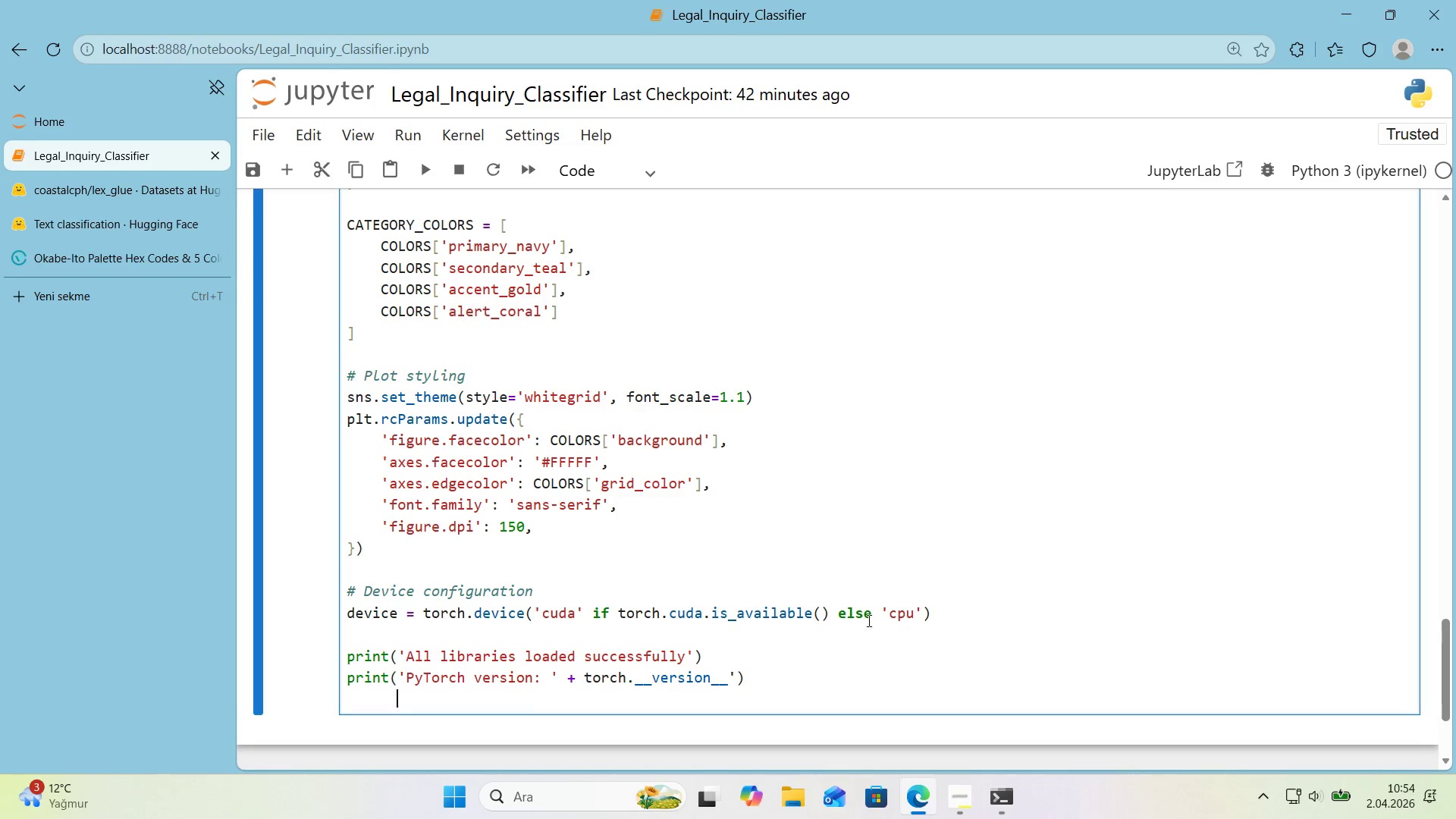 
wait(5.47)
 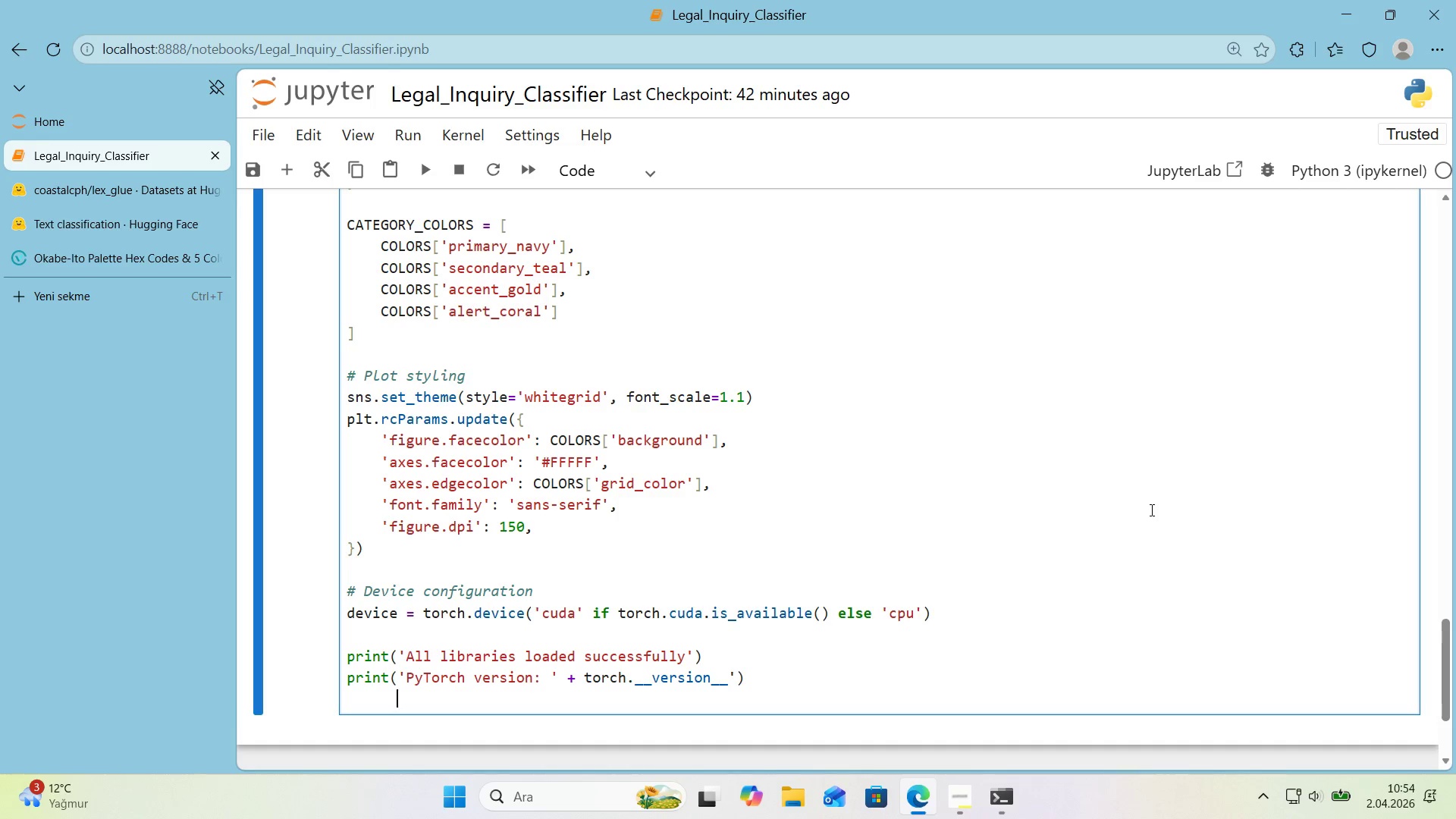 
key(Control+ControlLeft)
 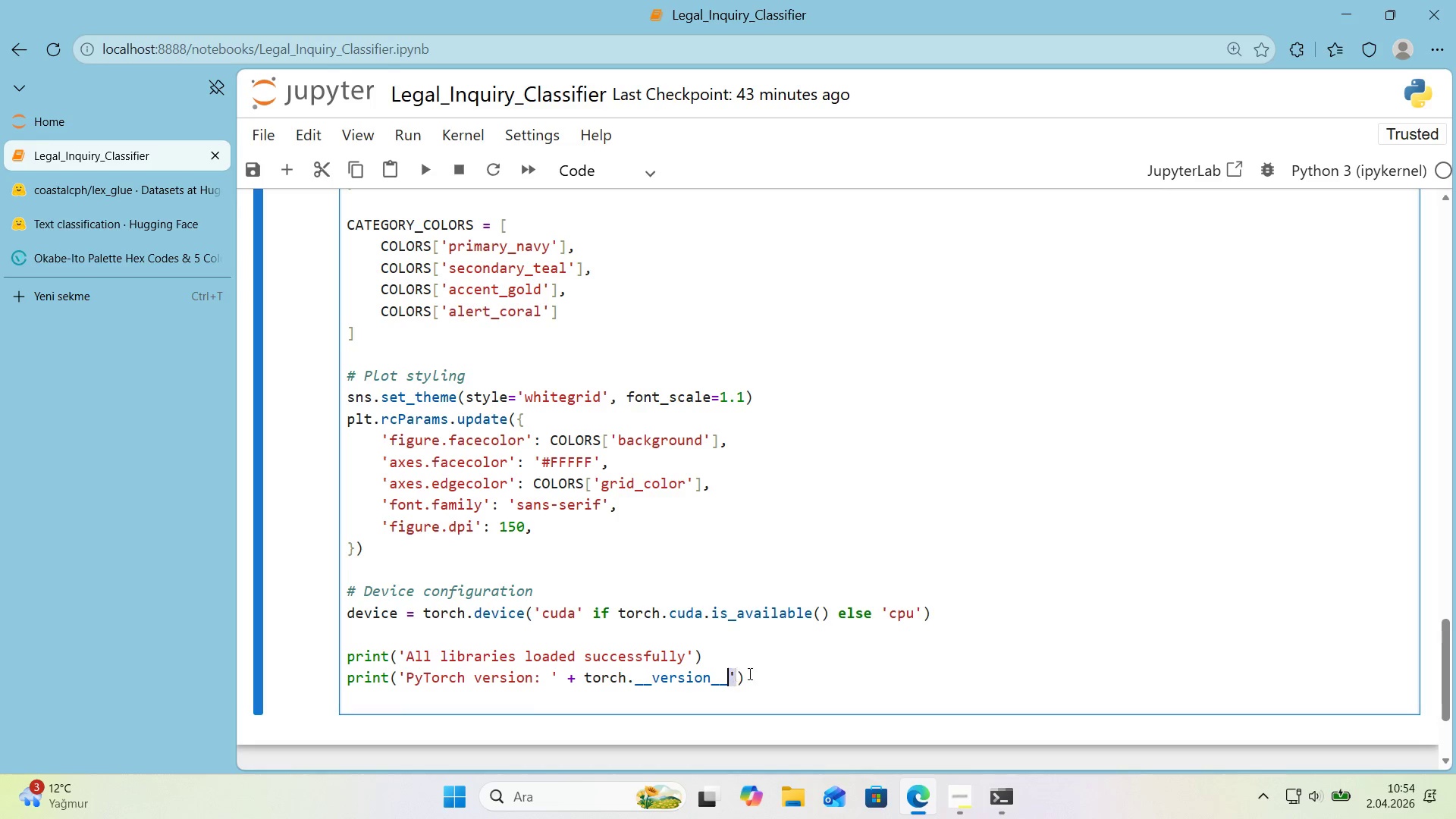 
key(Control+X)
 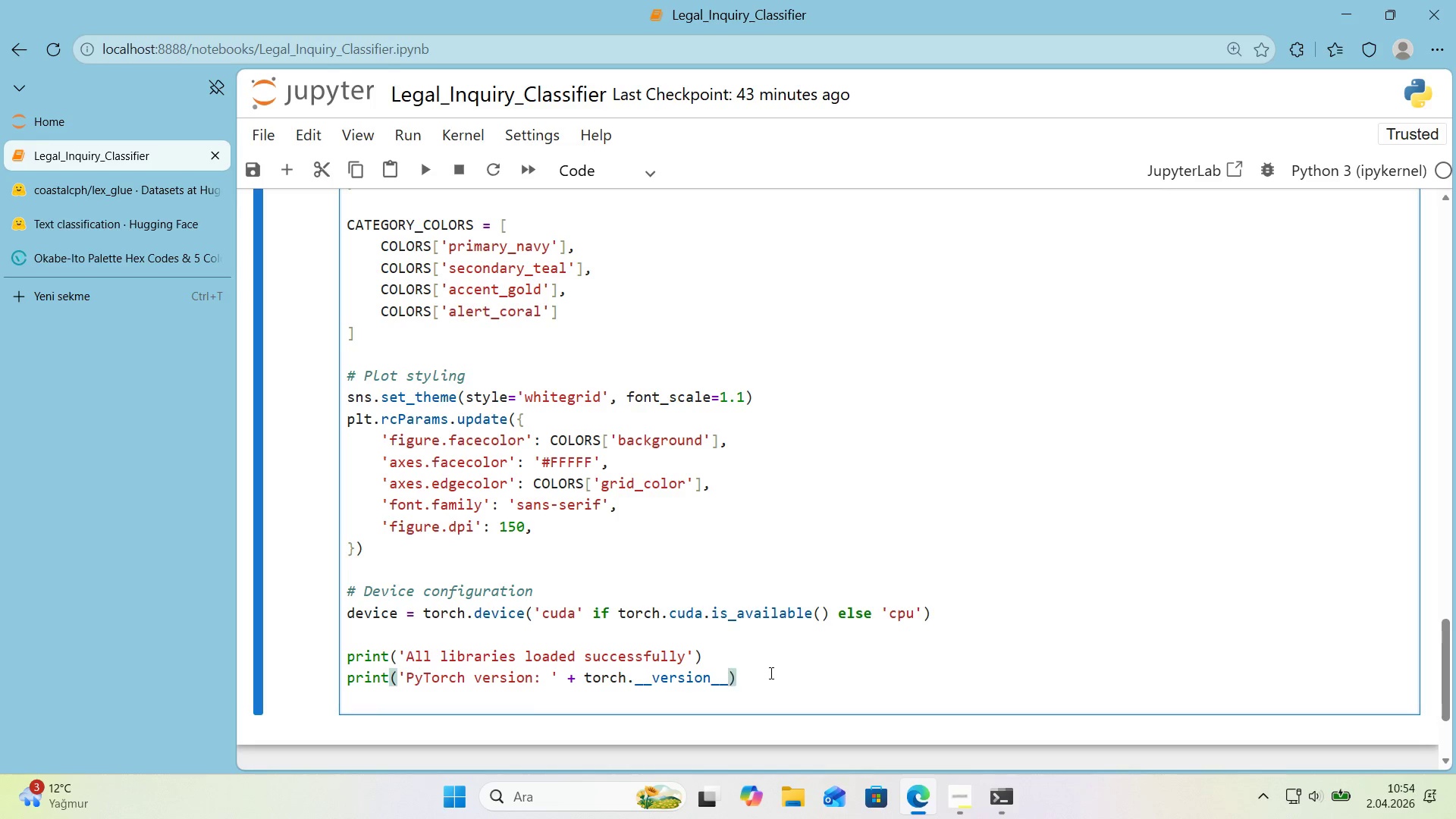 
left_click([770, 673])
 